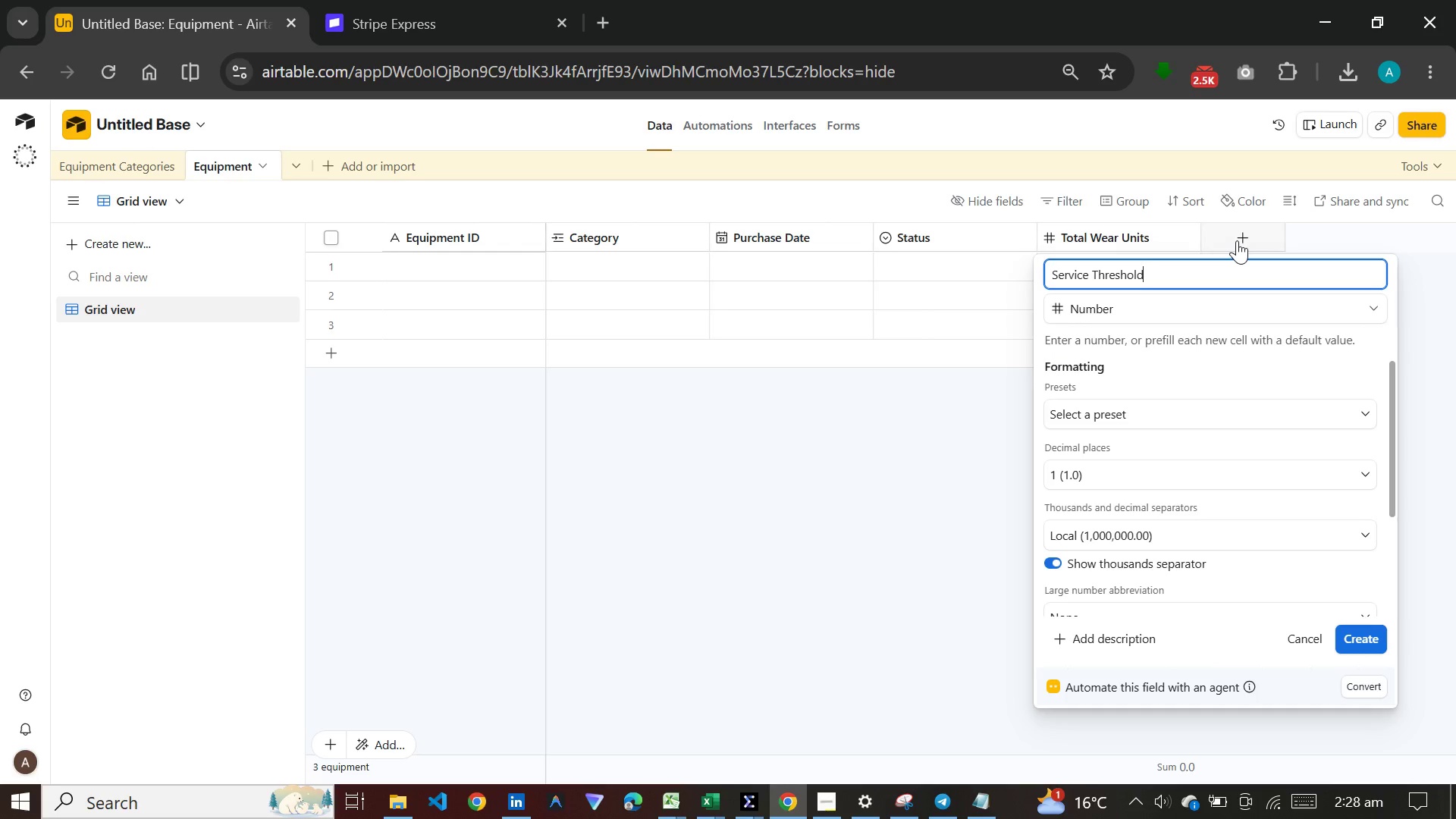 
wait(12.39)
 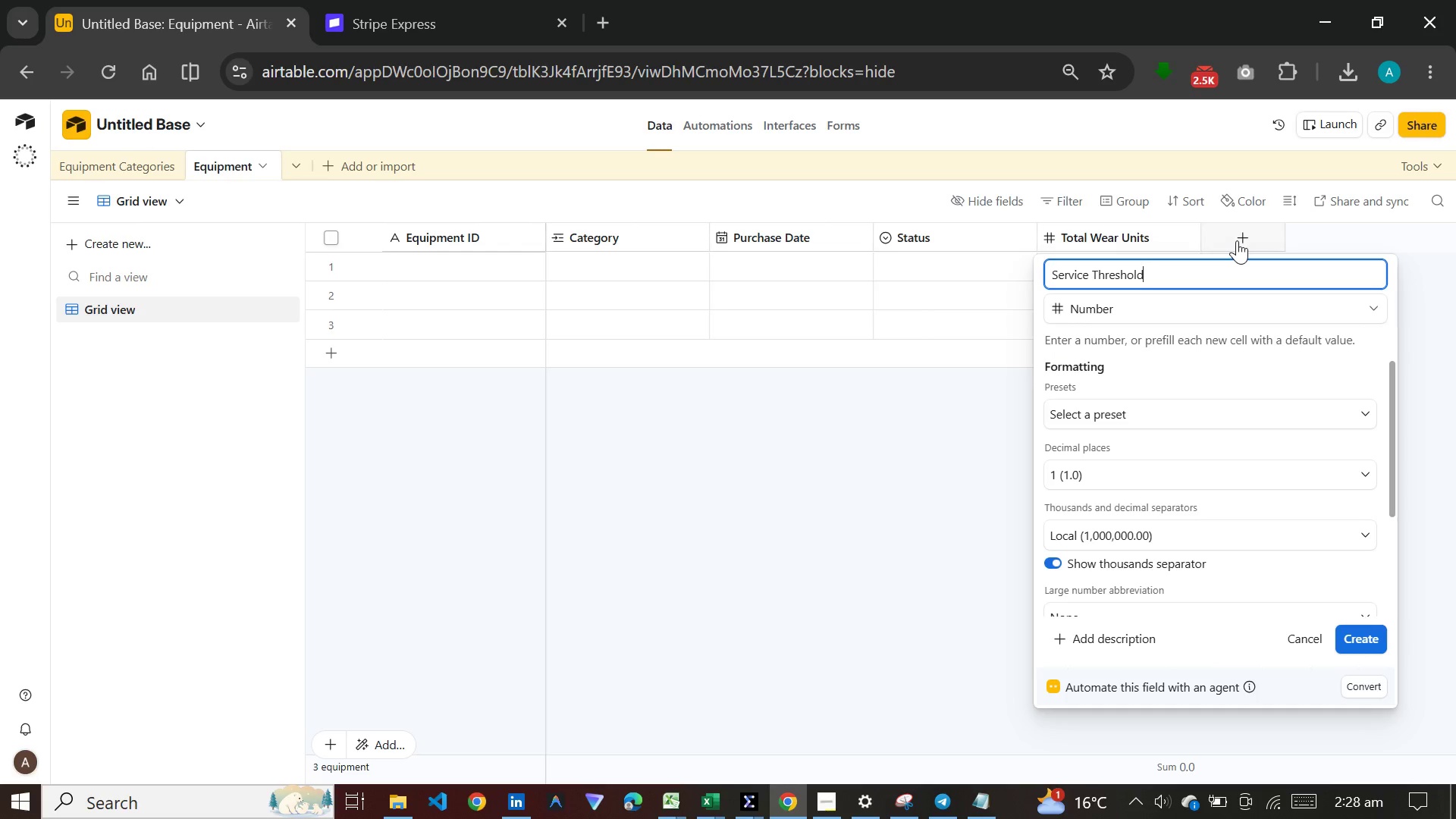 
left_click([1136, 476])
 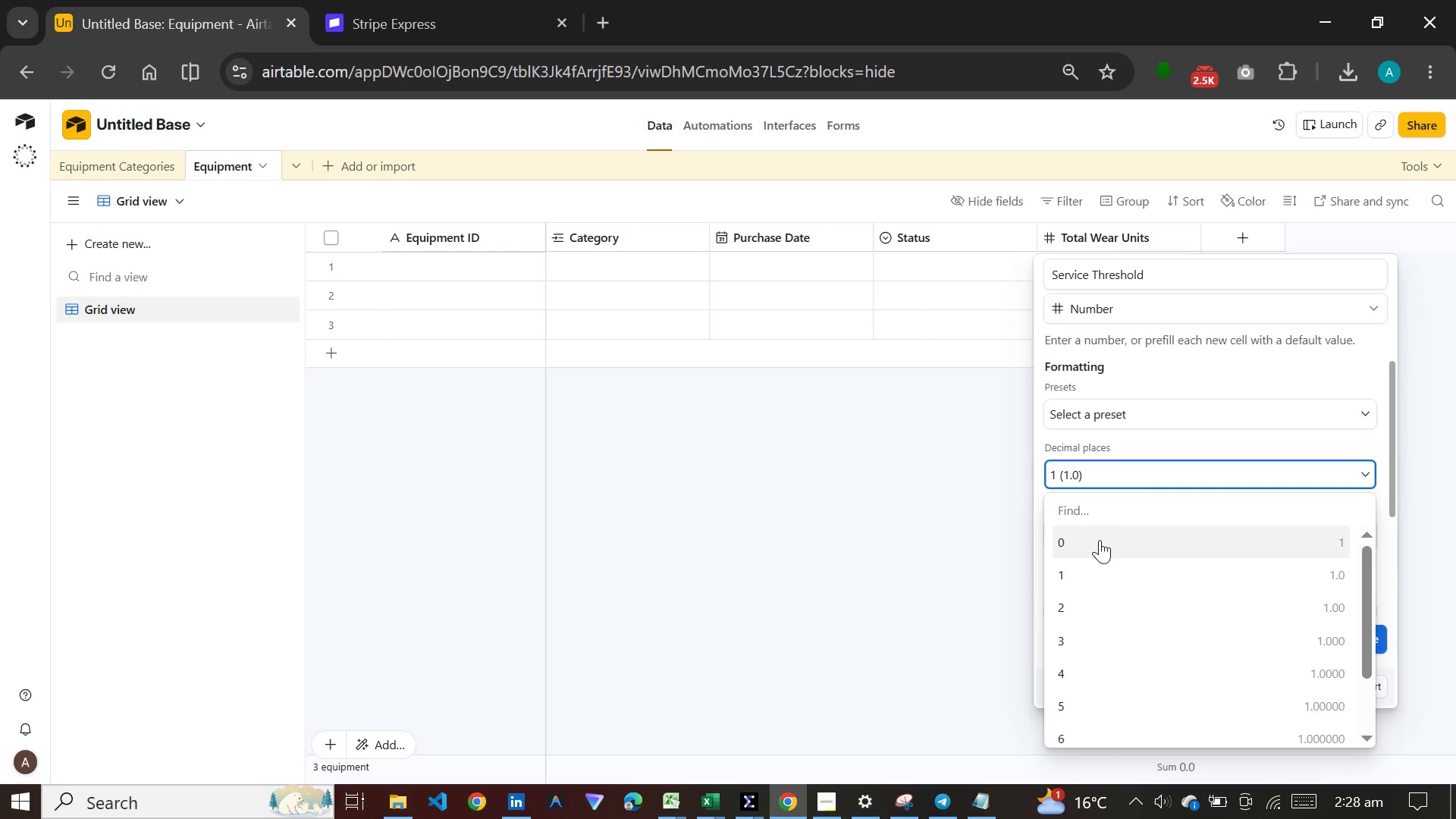 
left_click([1100, 540])
 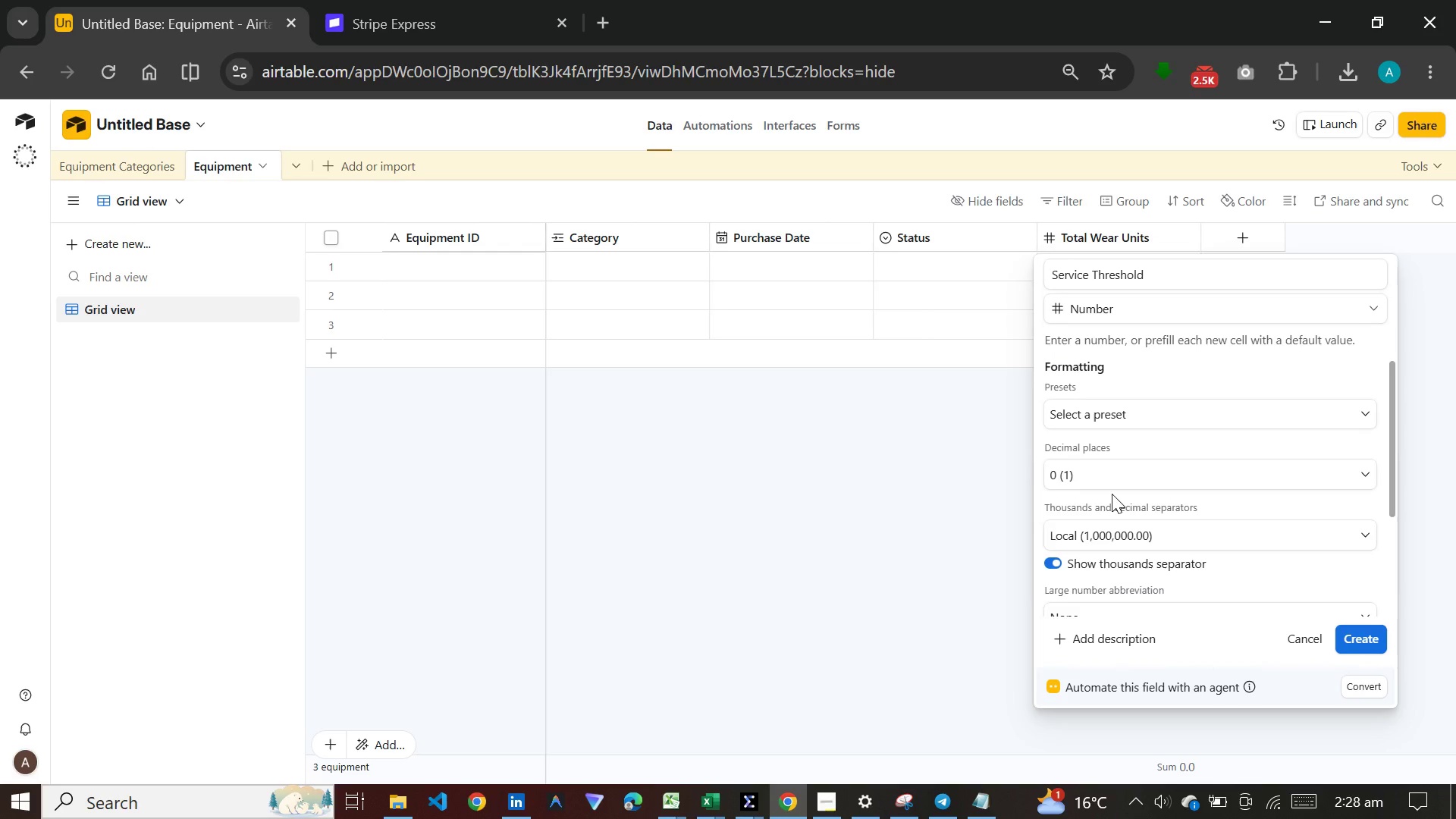 
scroll: coordinate [1121, 548], scroll_direction: down, amount: 7.0
 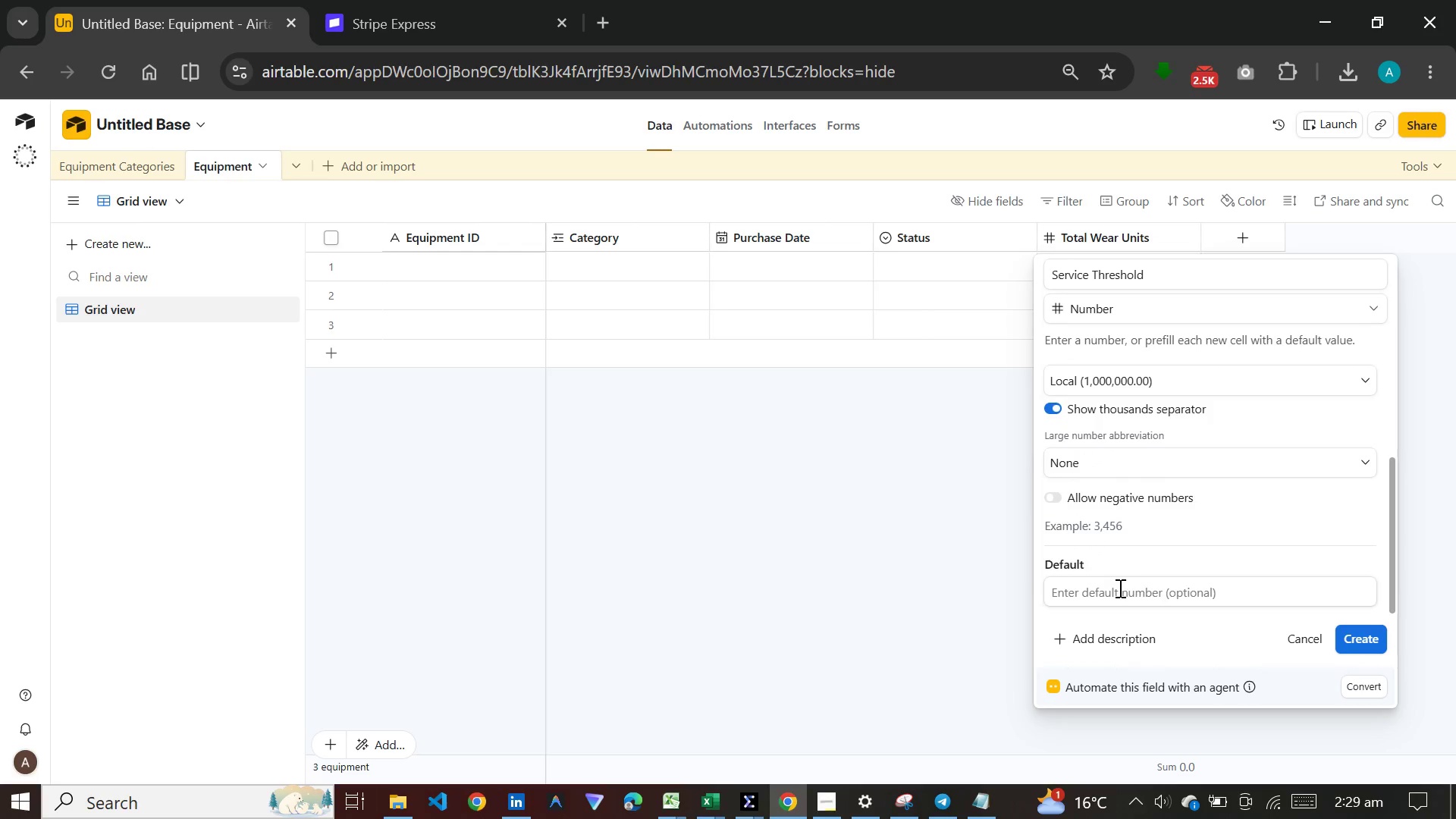 
left_click([1119, 588])
 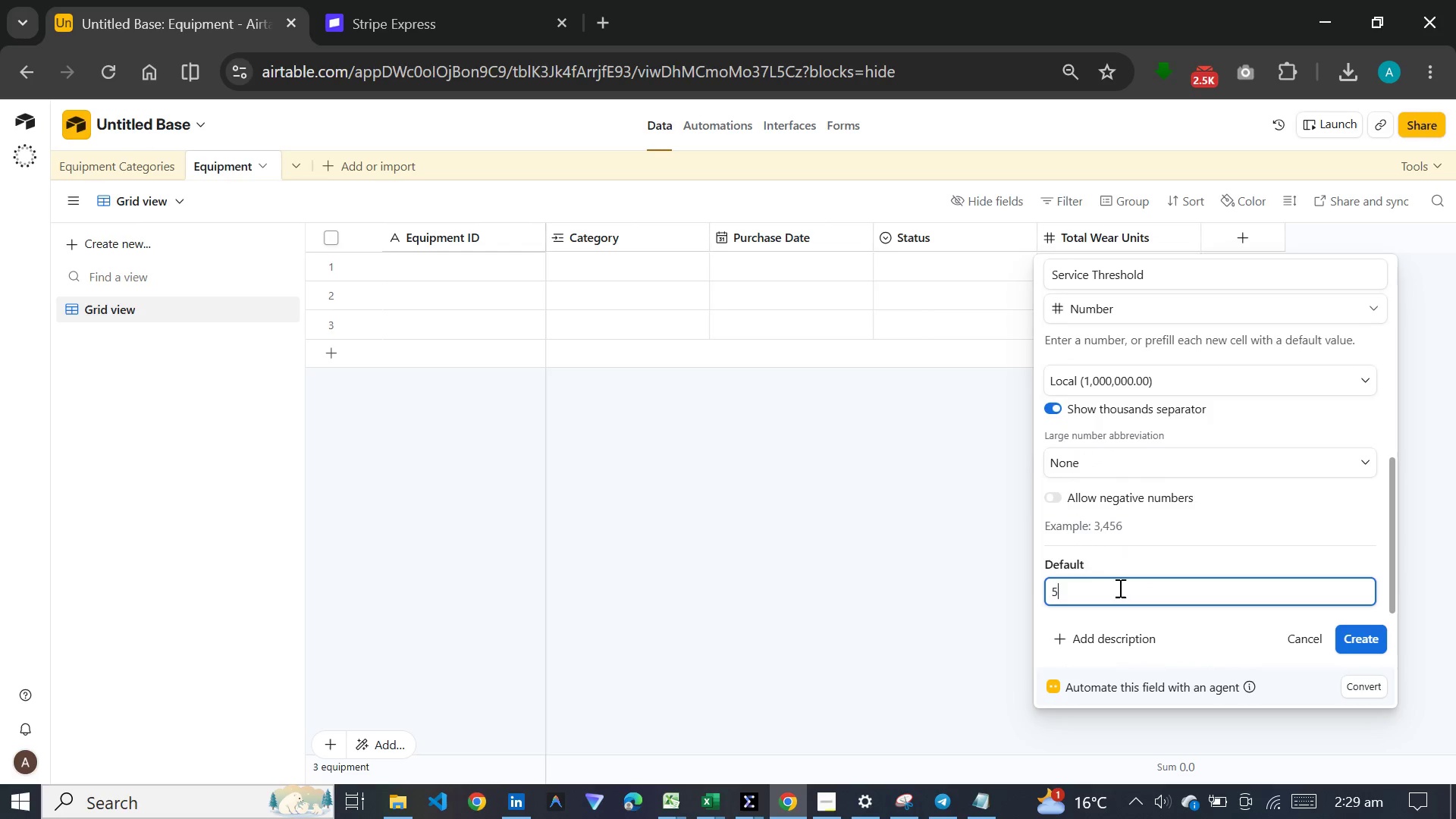 
type(500)
 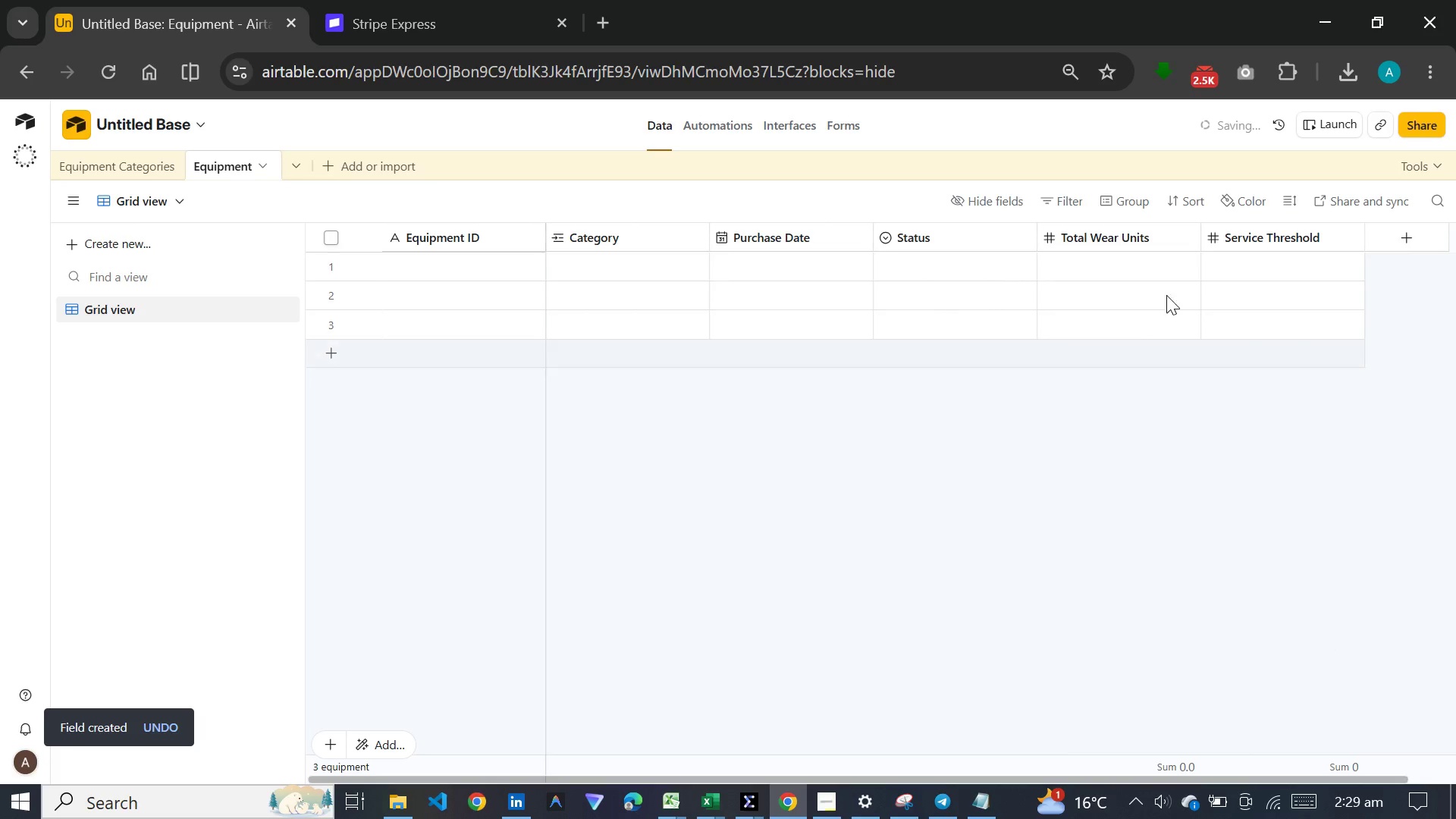 
mouse_move([1361, 231])
 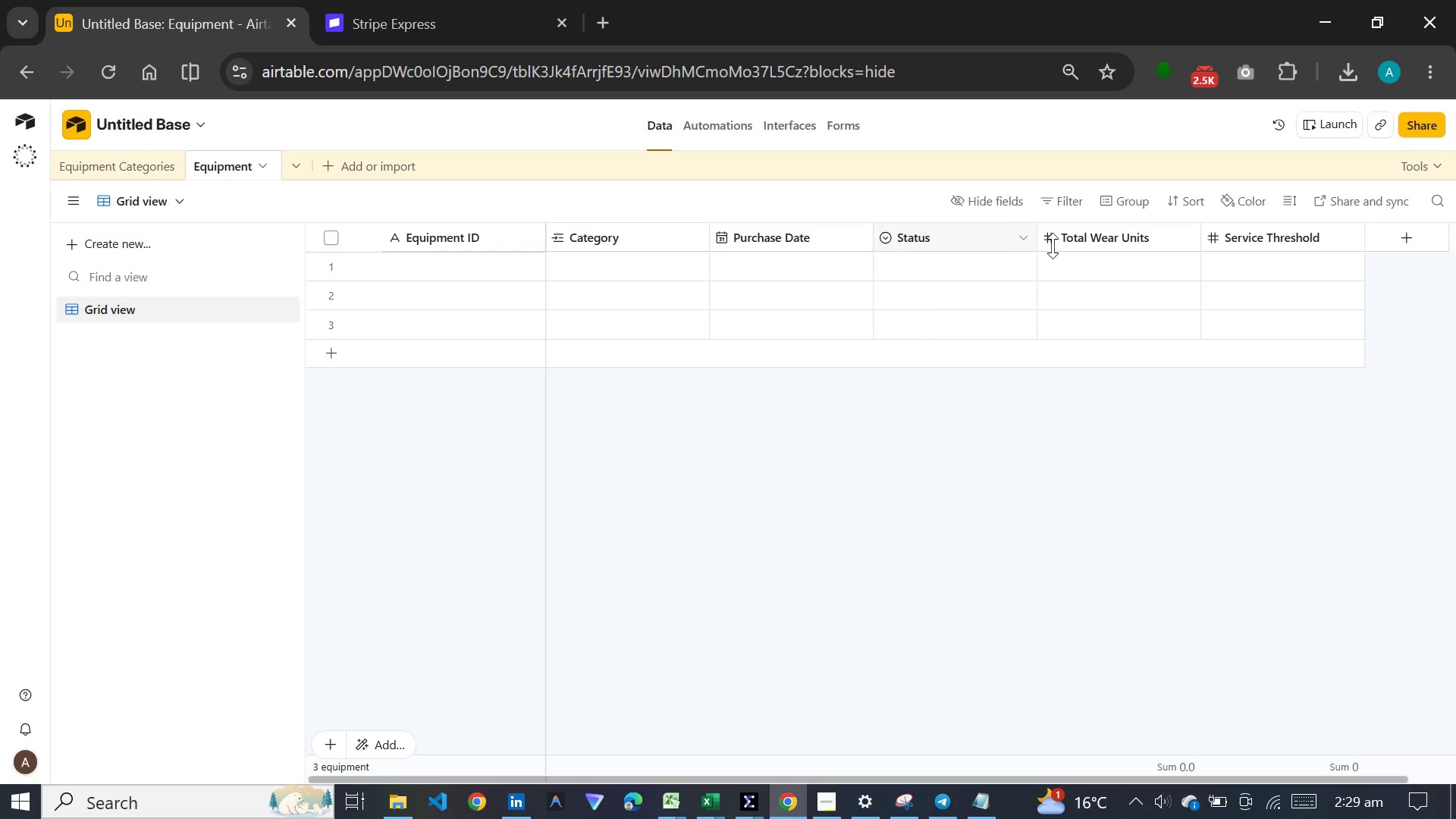 
mouse_move([1248, 238])
 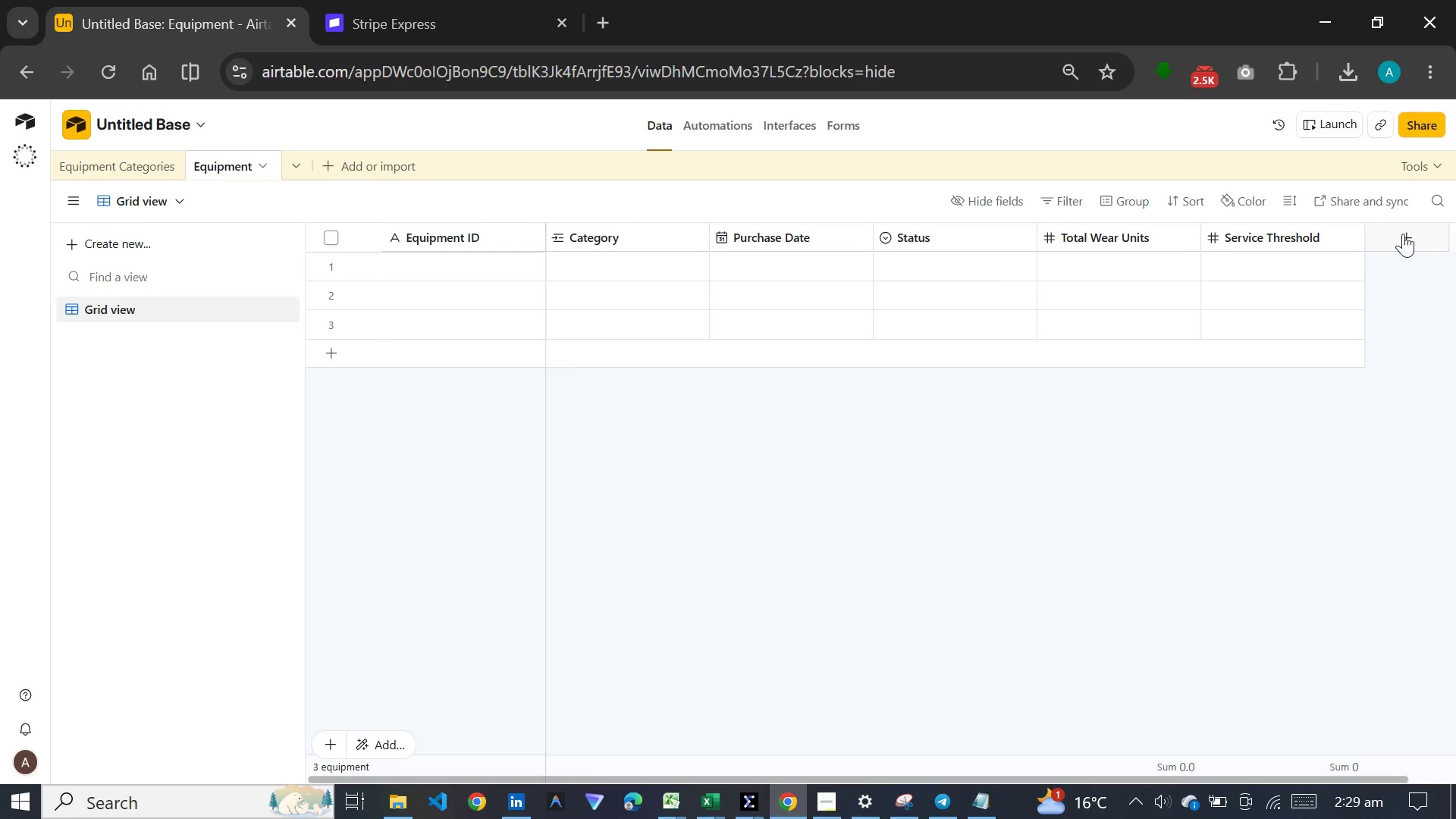 
left_click([1405, 234])
 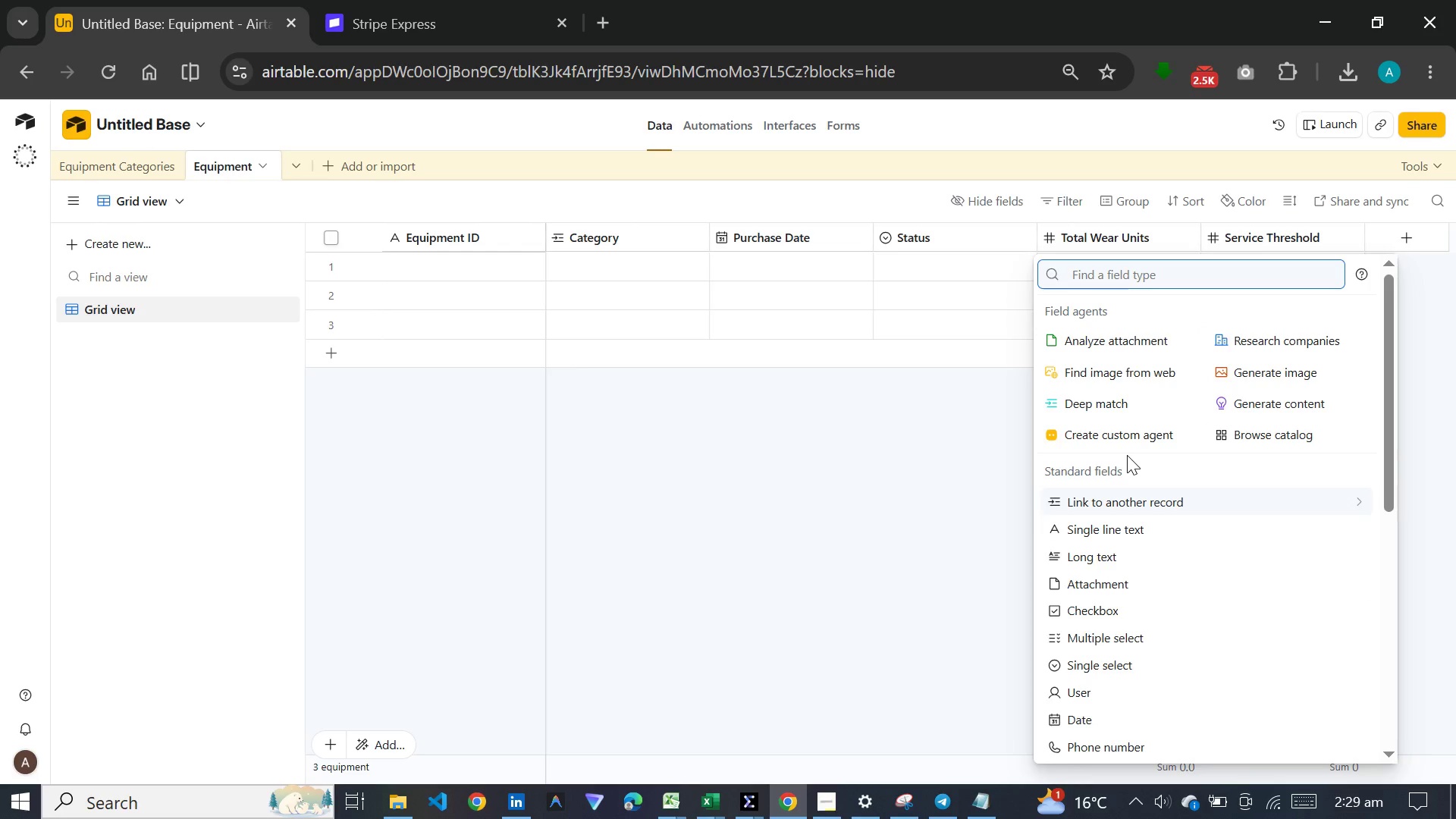 
type(dat)
 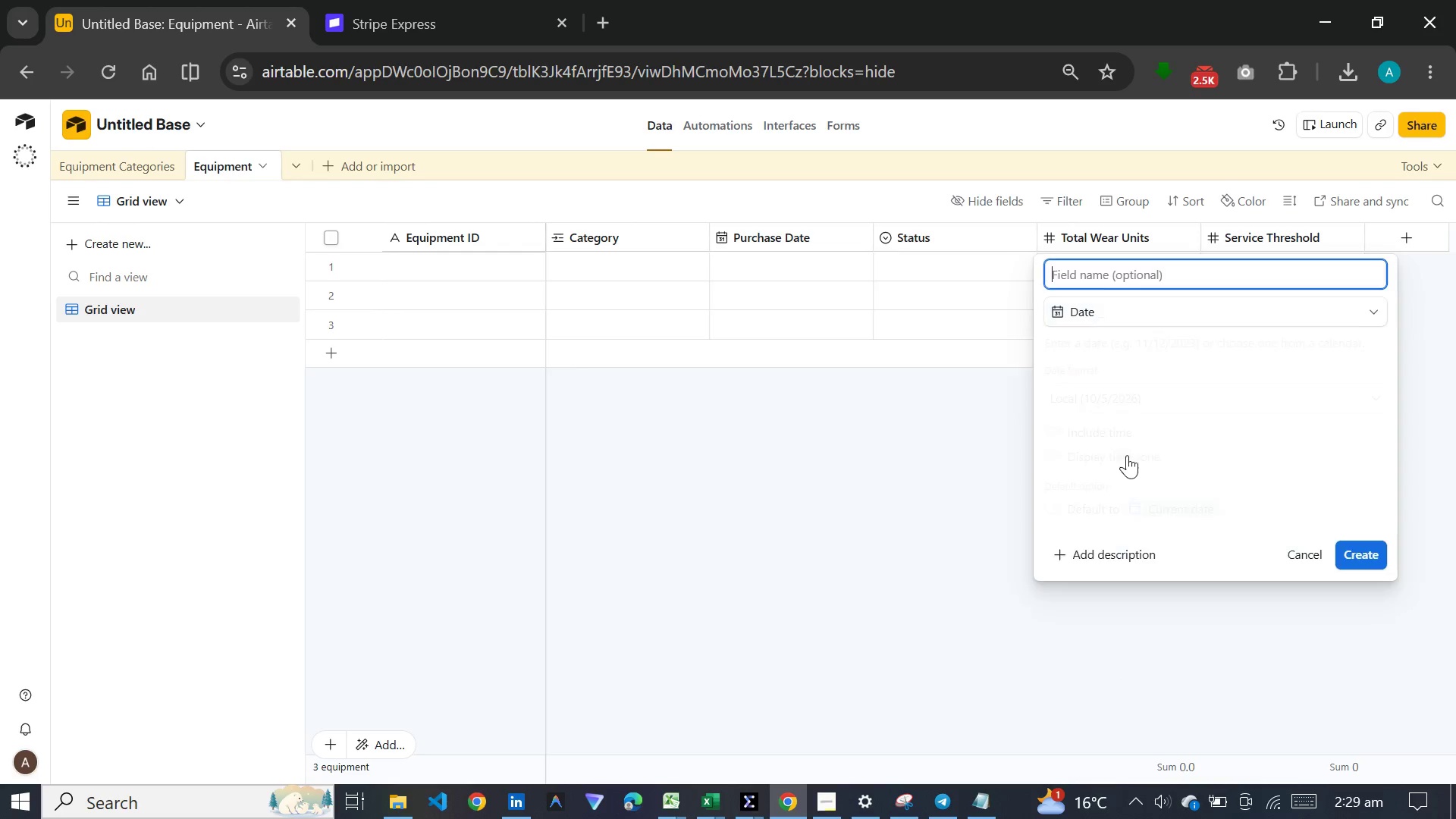 
key(Enter)
 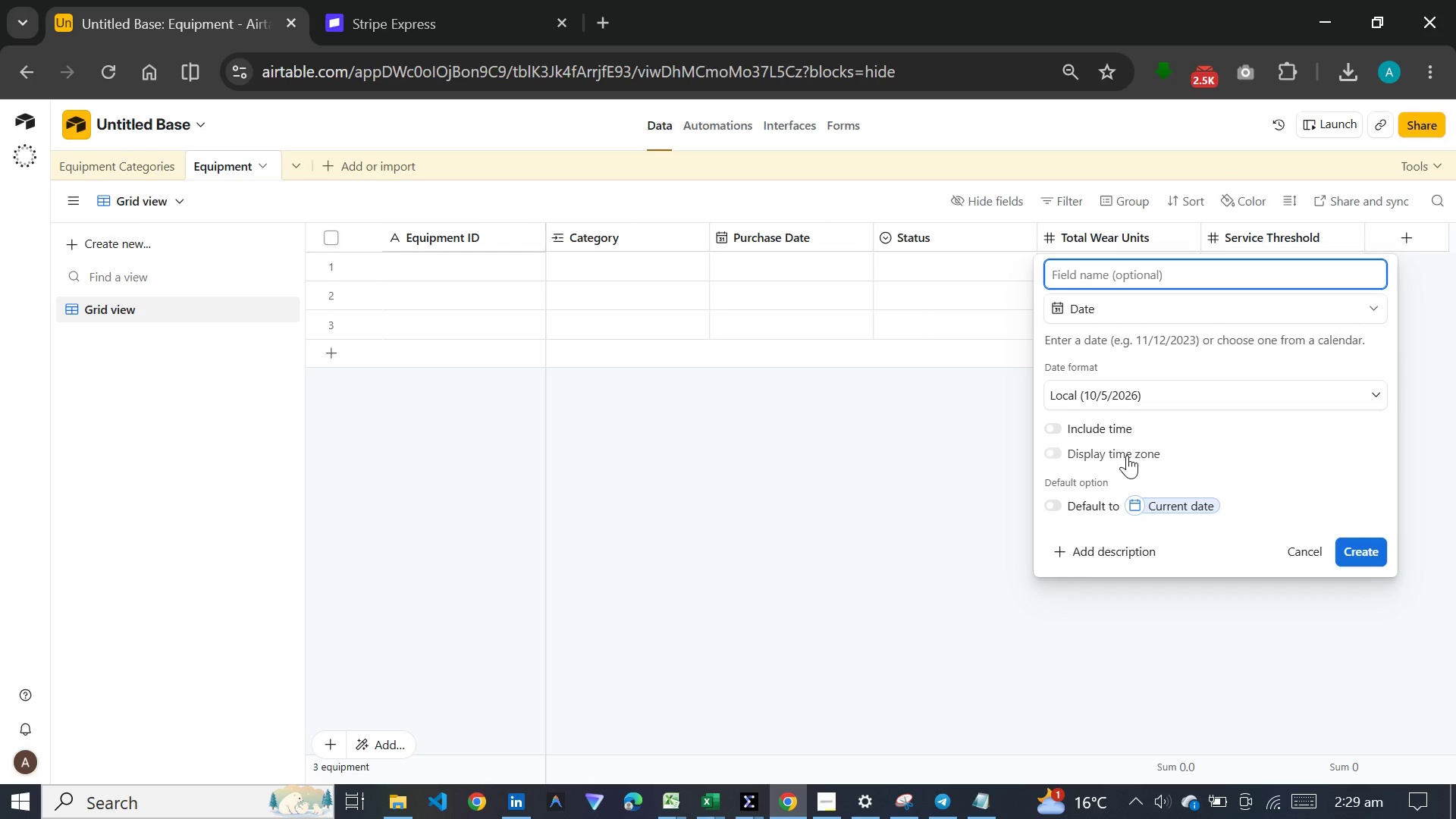 
type(Last Service Date)
 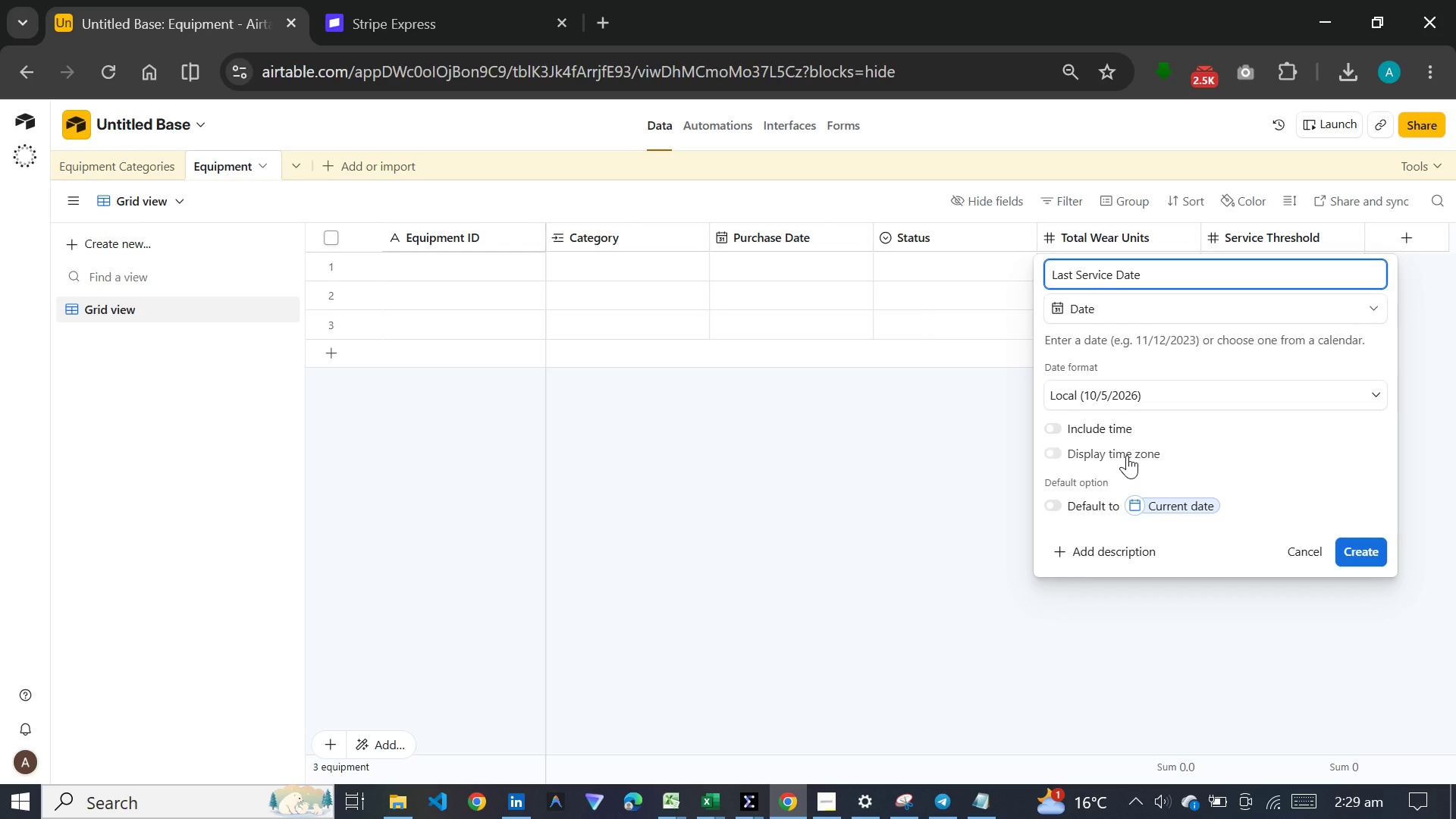 
wait(9.41)
 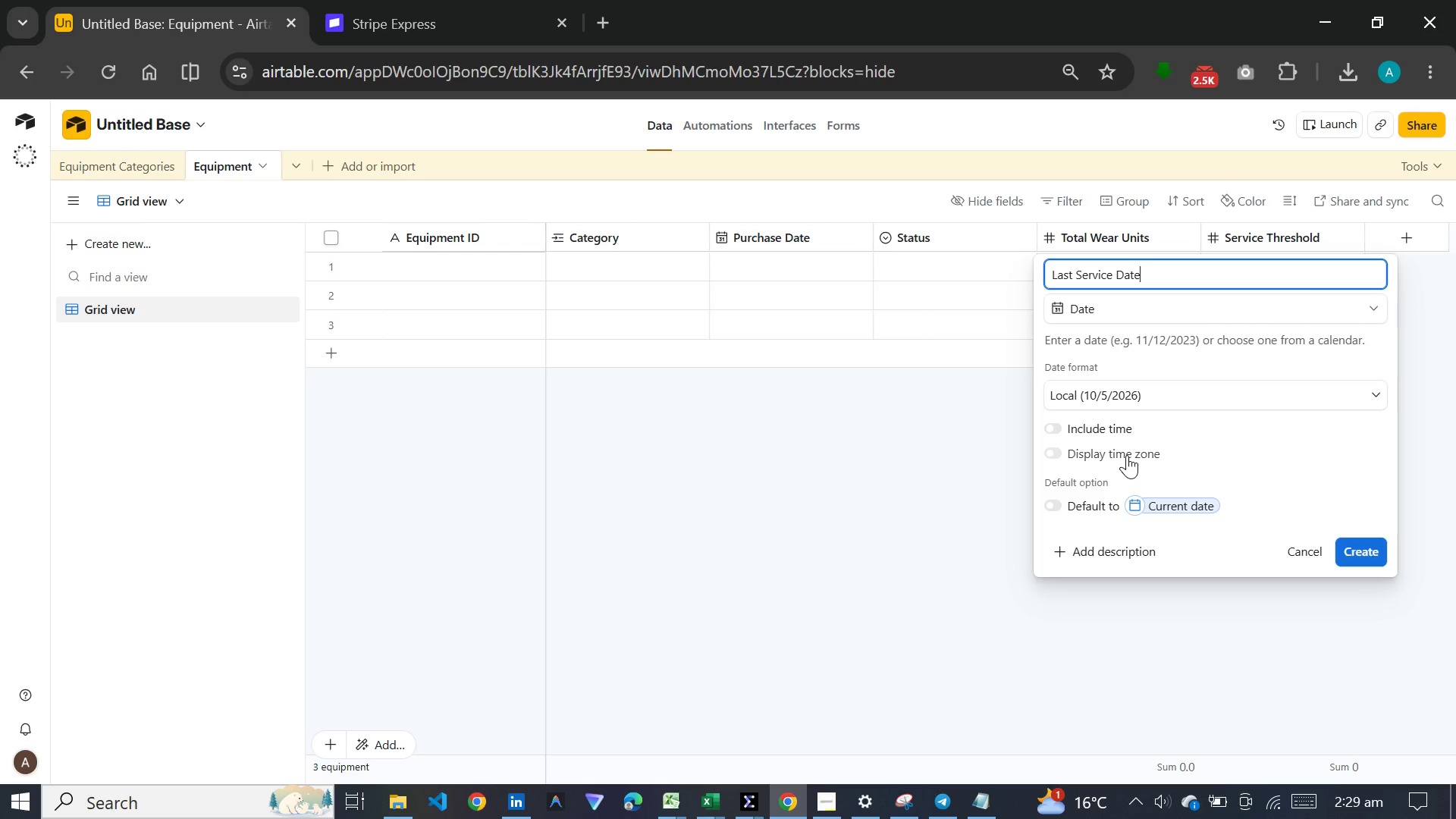 
key(Enter)
 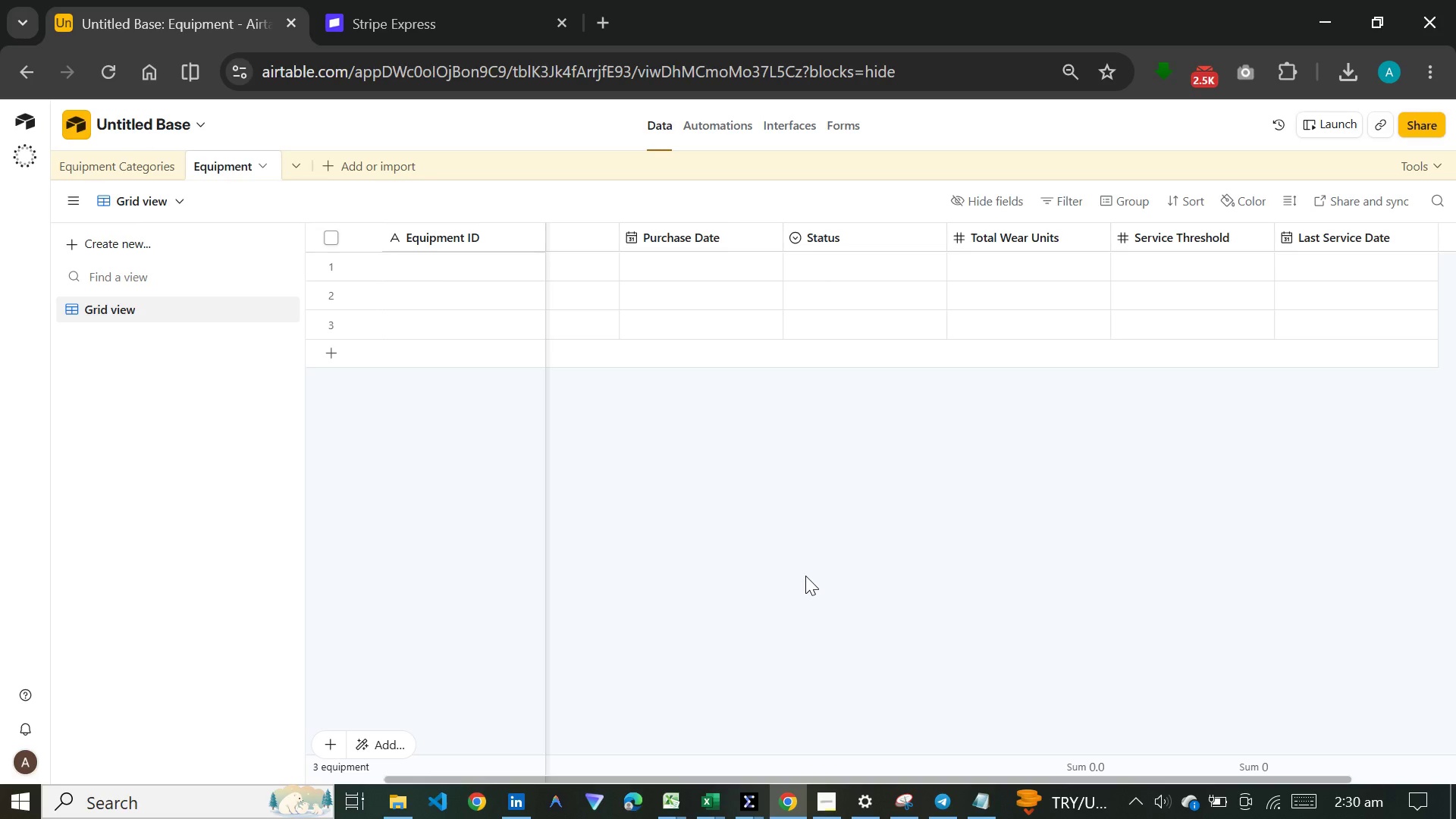 
wait(44.97)
 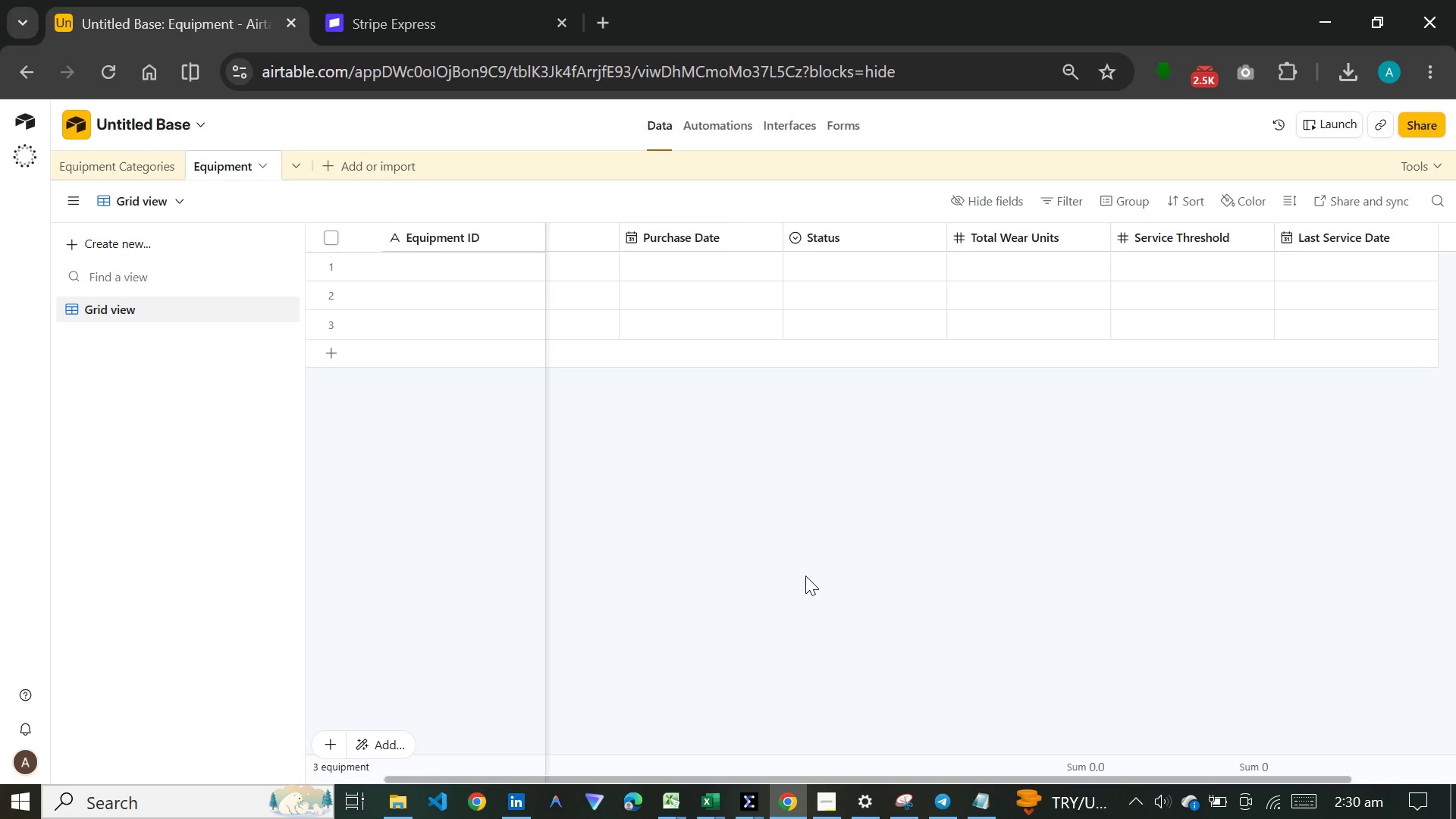 
left_click([333, 166])
 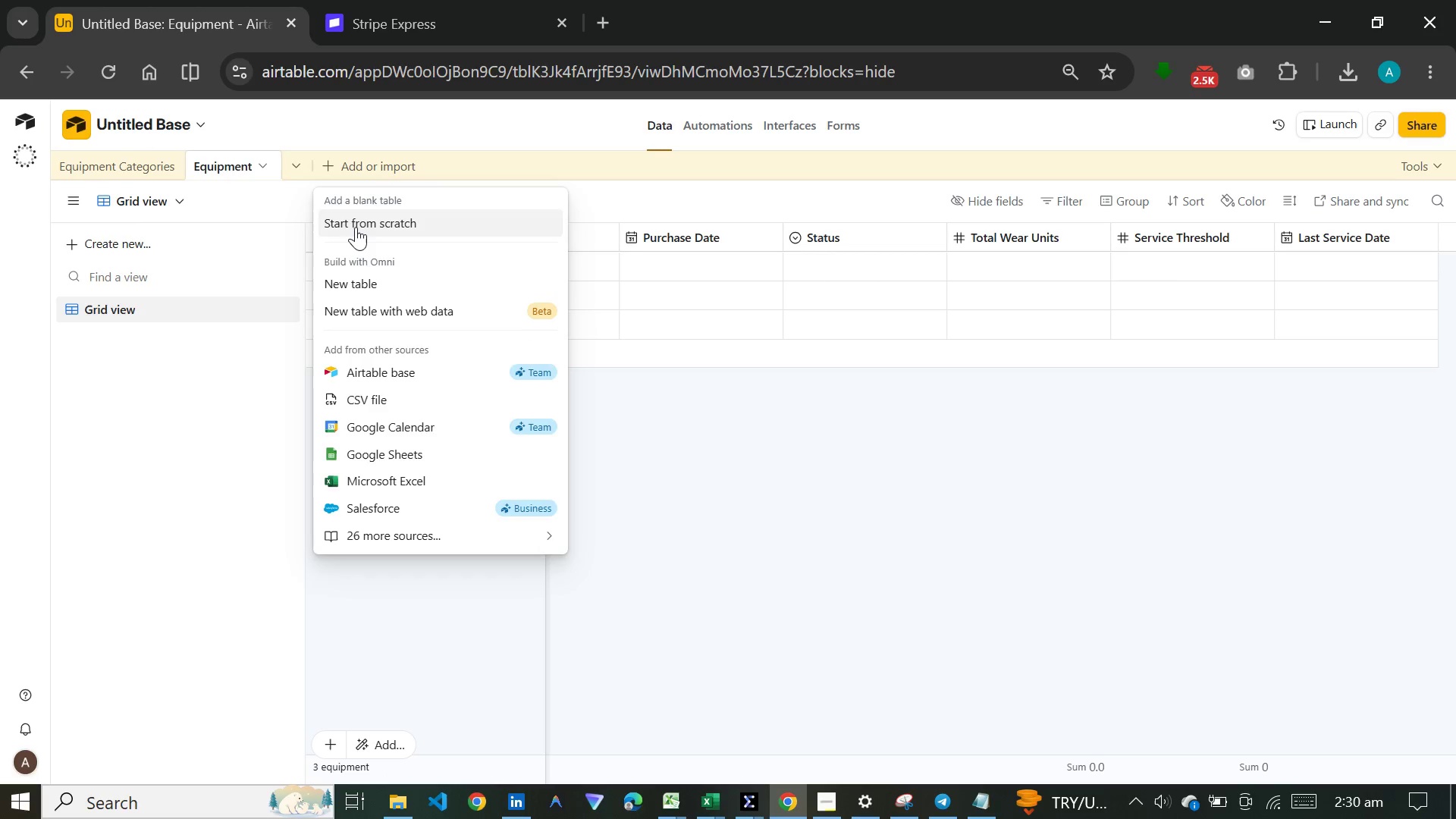 
left_click([356, 227])
 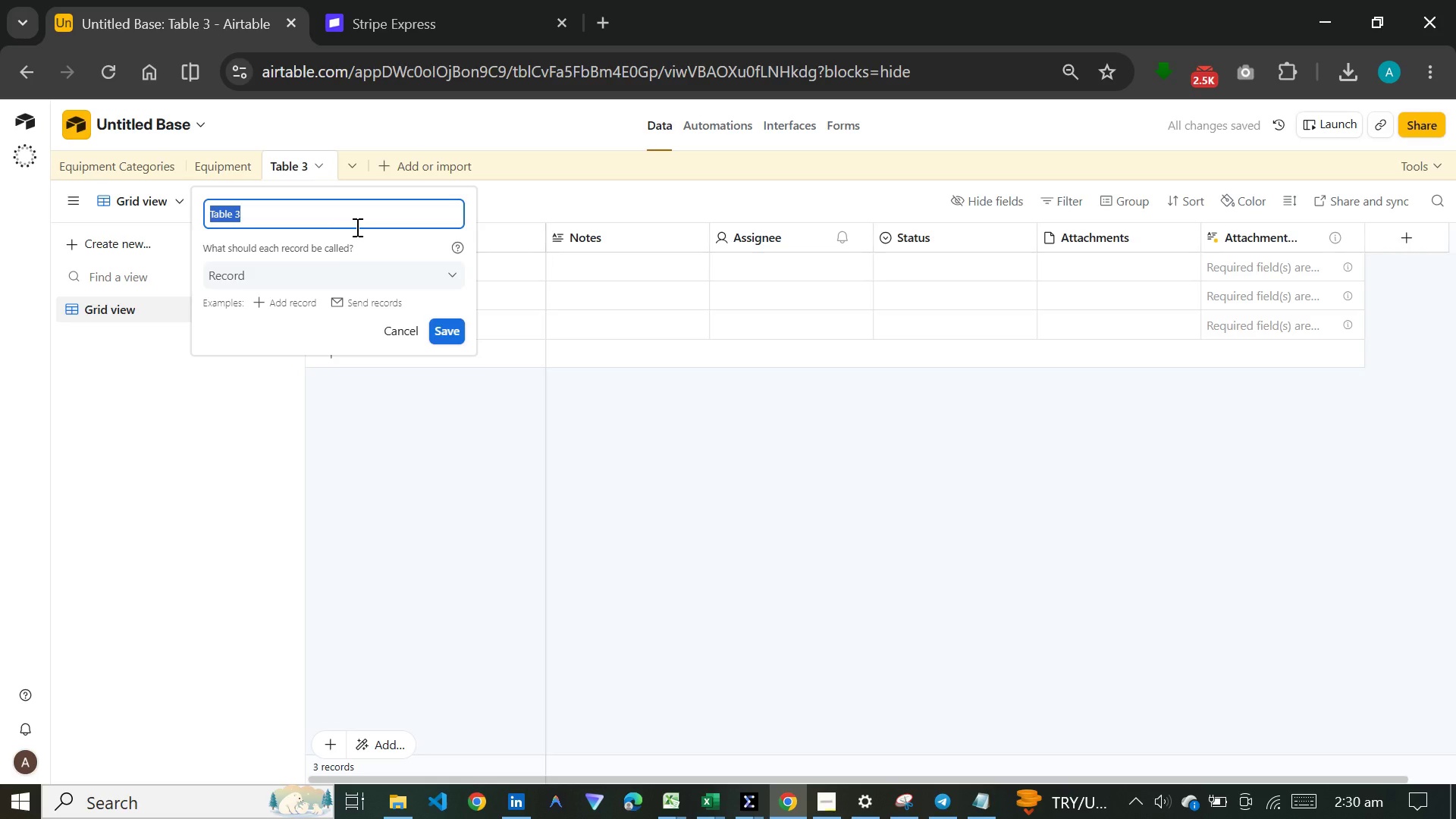 
wait(5.78)
 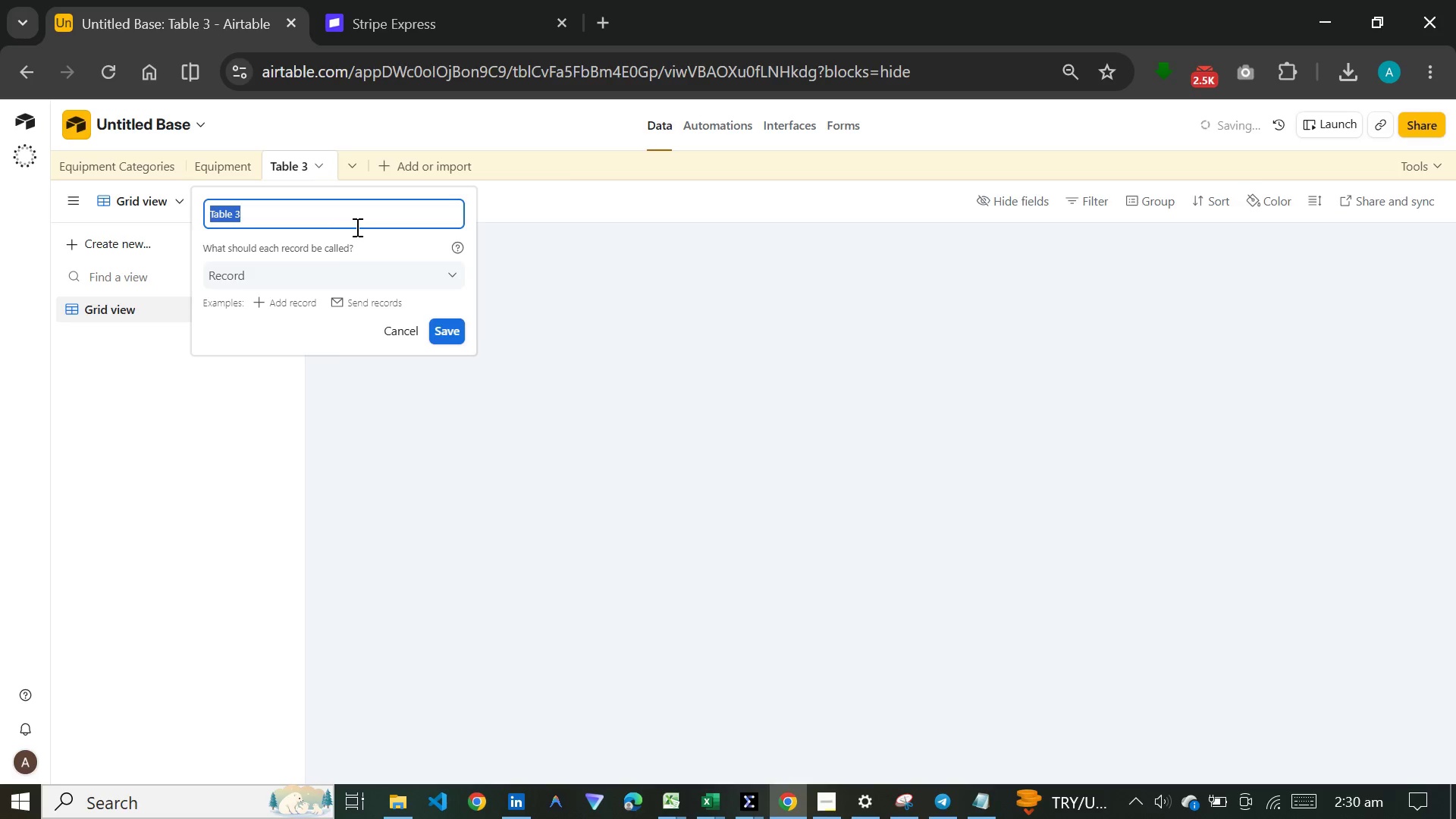 
type(Members)
 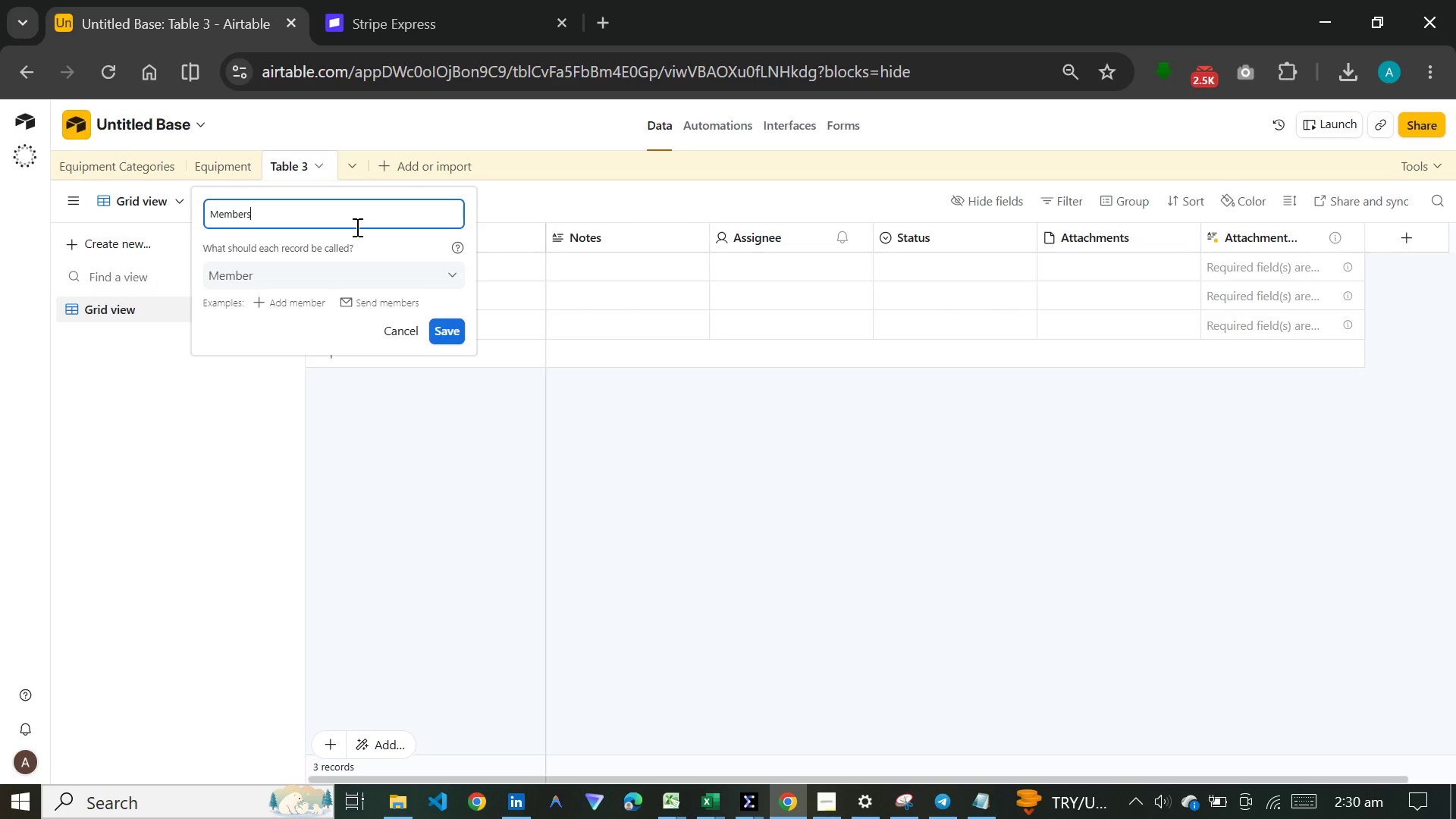 
wait(5.52)
 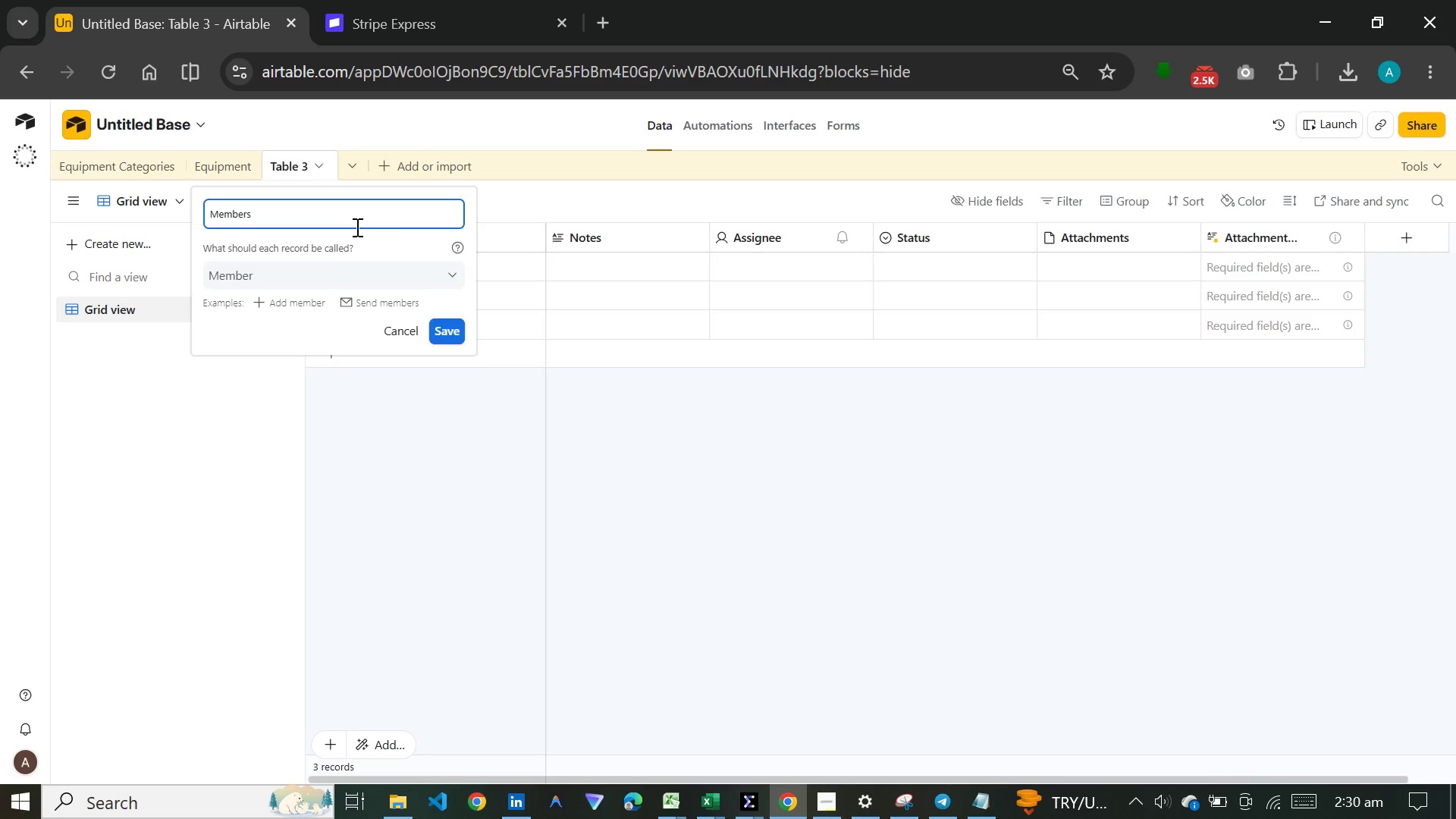 
key(Enter)
 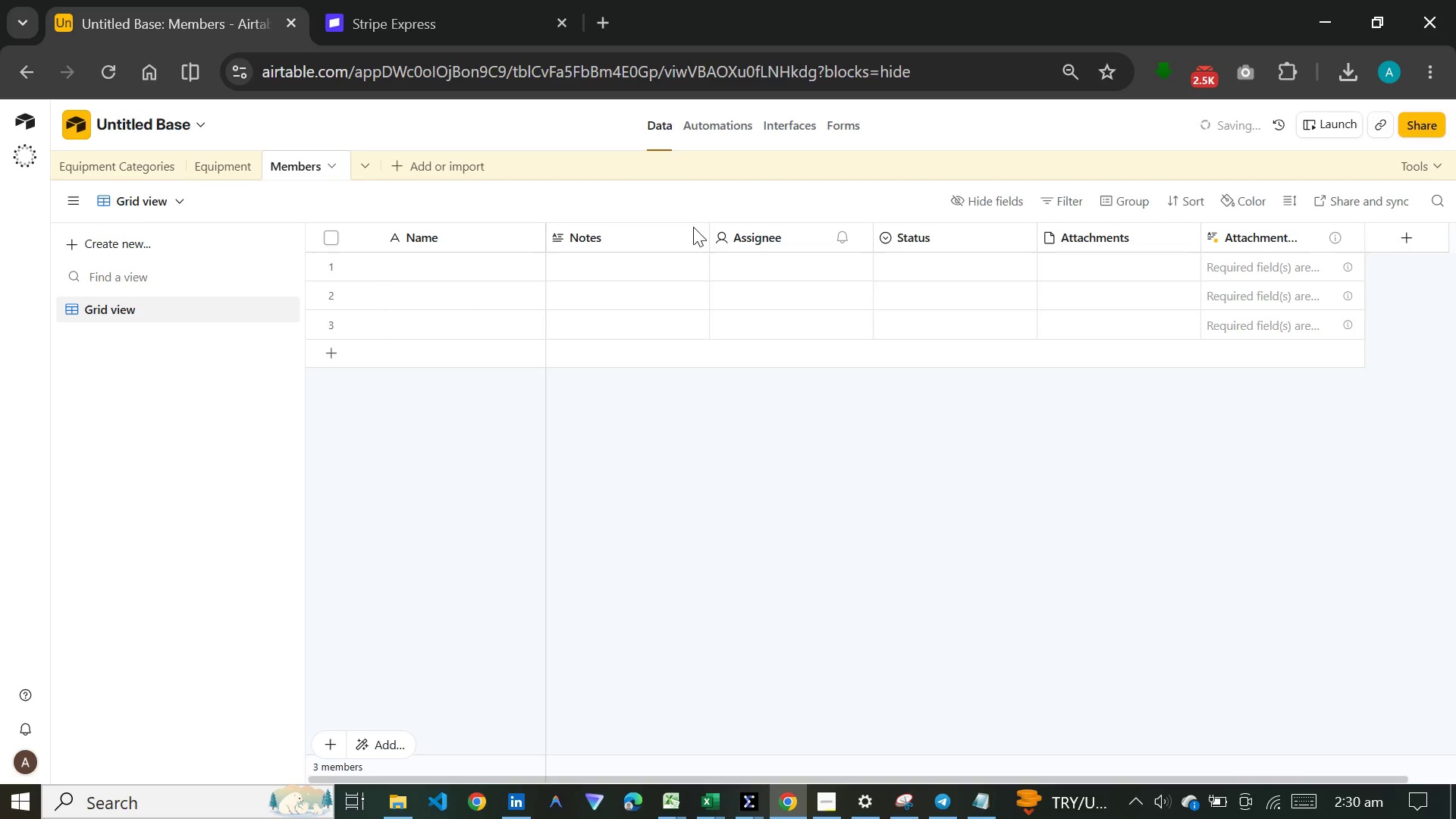 
left_click([673, 234])
 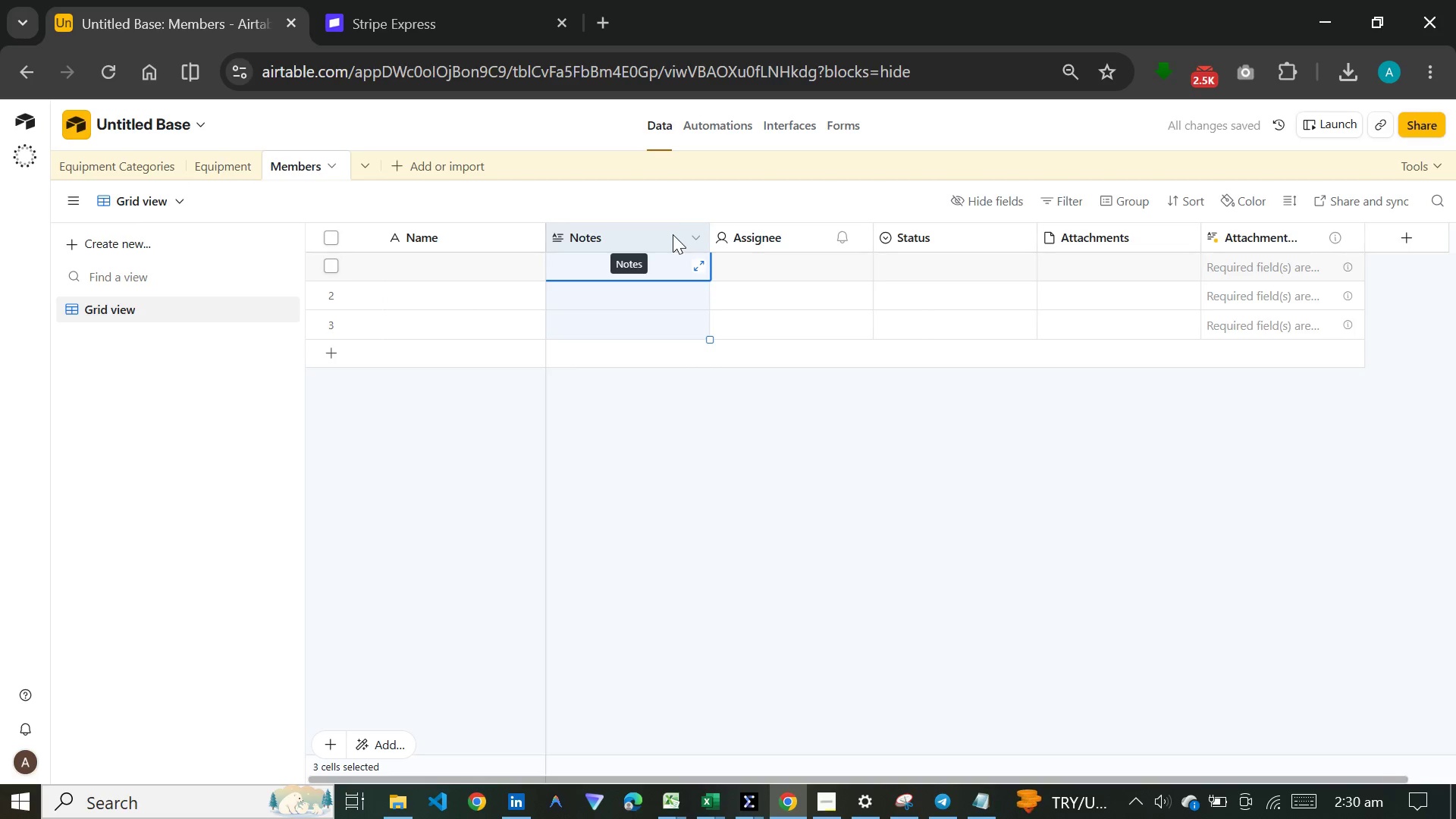 
hold_key(key=ControlLeft, duration=1.53)
left_click([748, 234])
 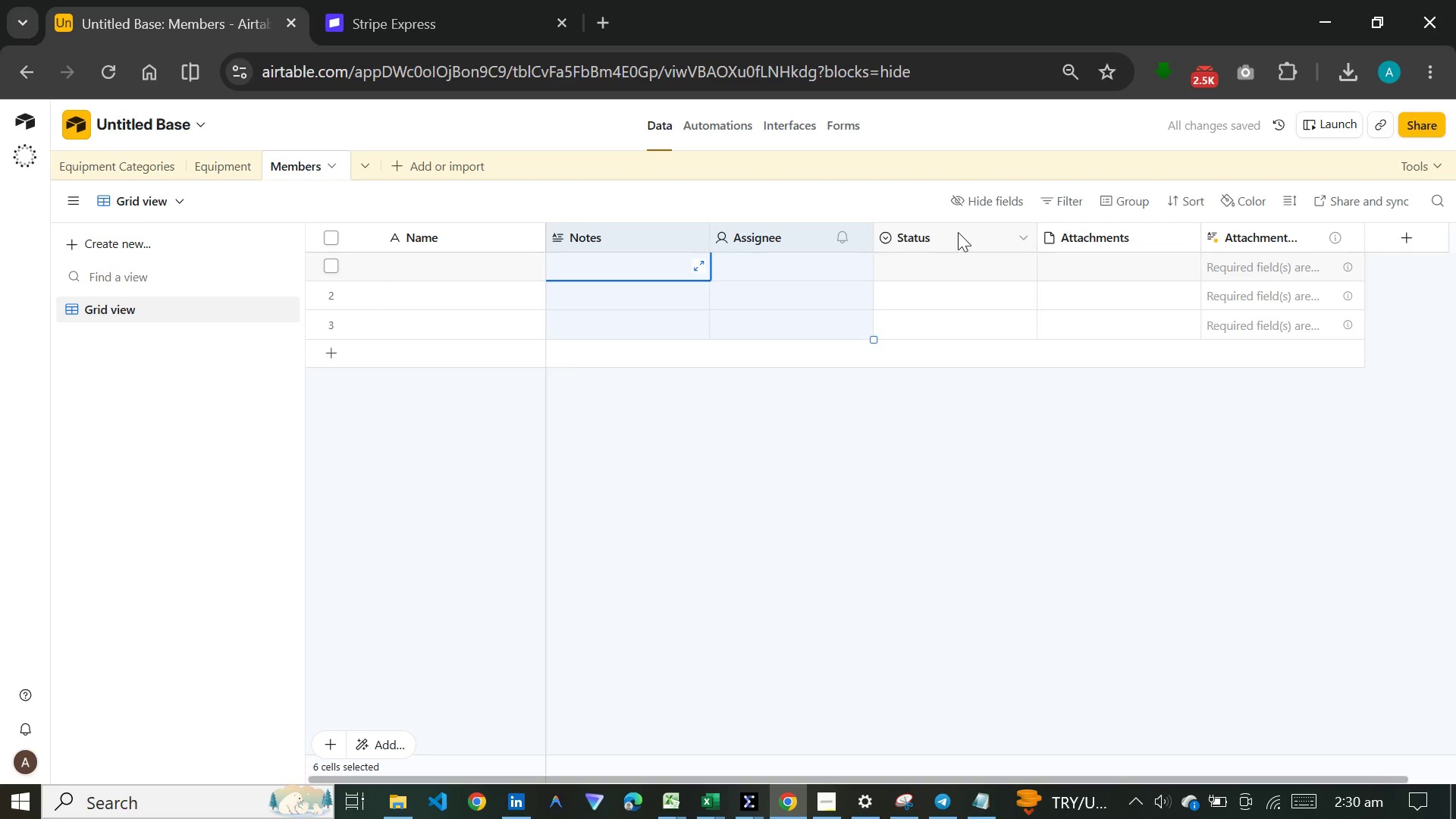 
left_click([940, 234])
 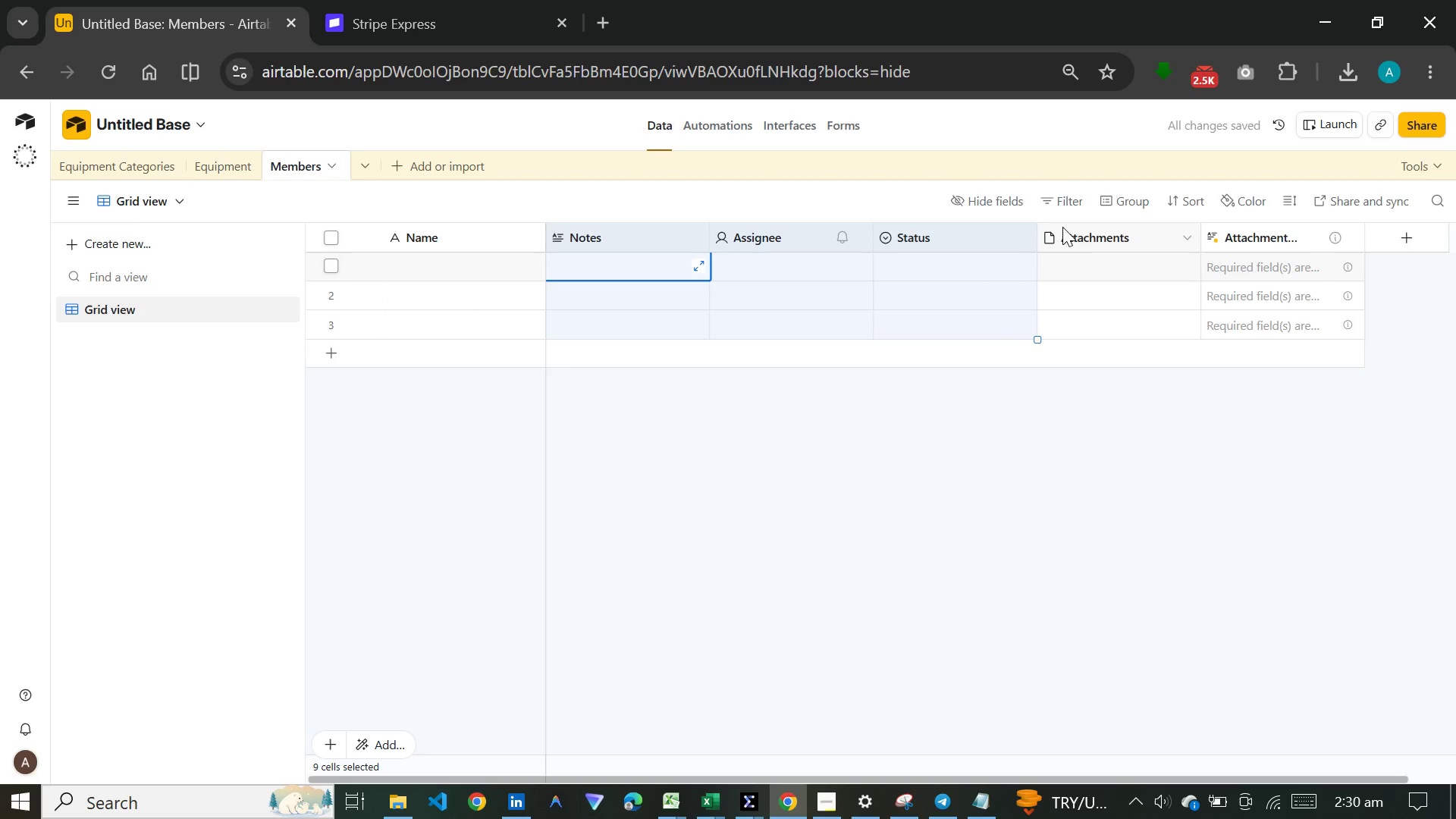 
hold_key(key=ControlLeft, duration=1.52)
left_click([1065, 227])
 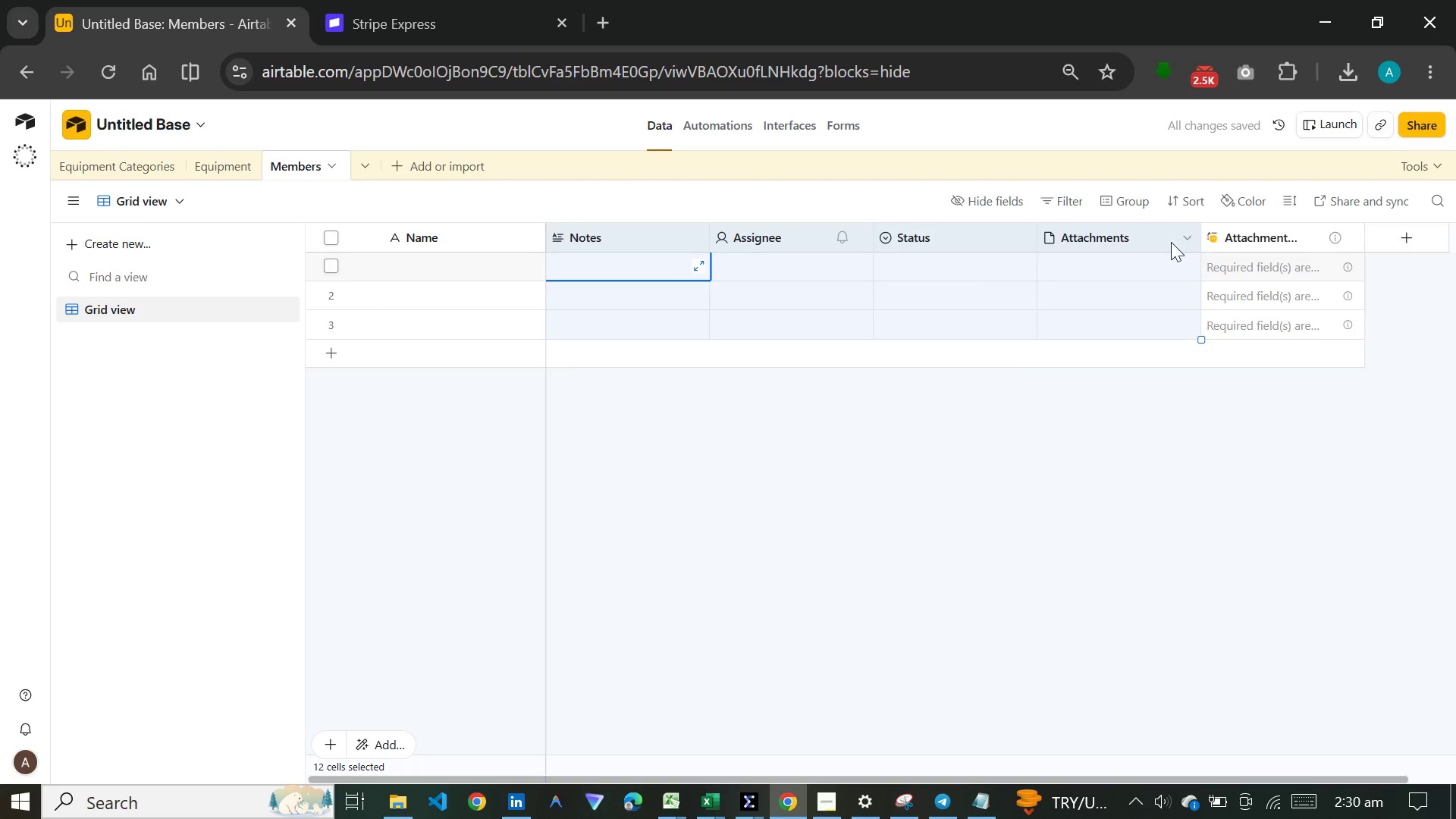 
hold_key(key=ControlLeft, duration=1.06)
 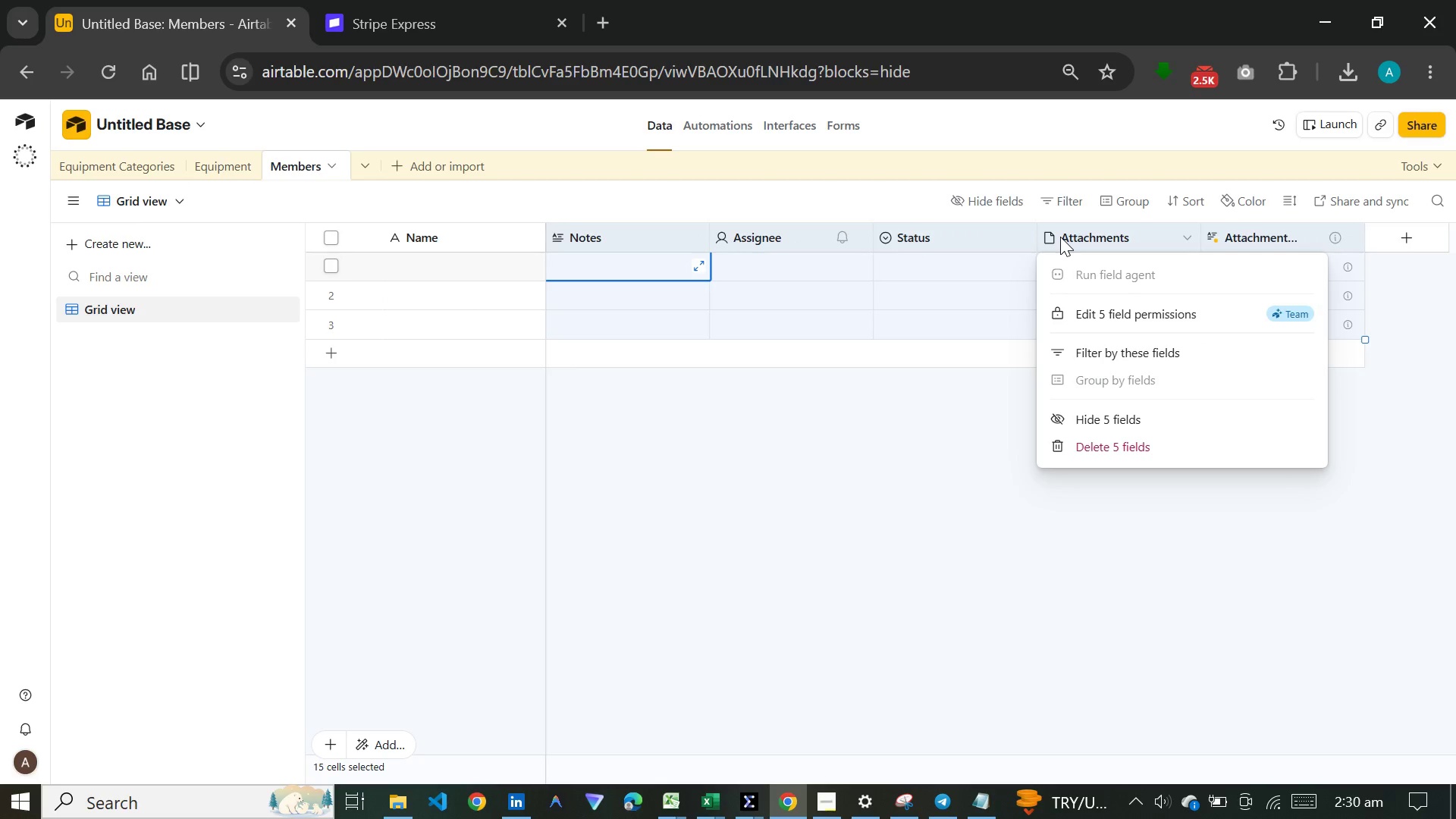 
right_click([1060, 237])
 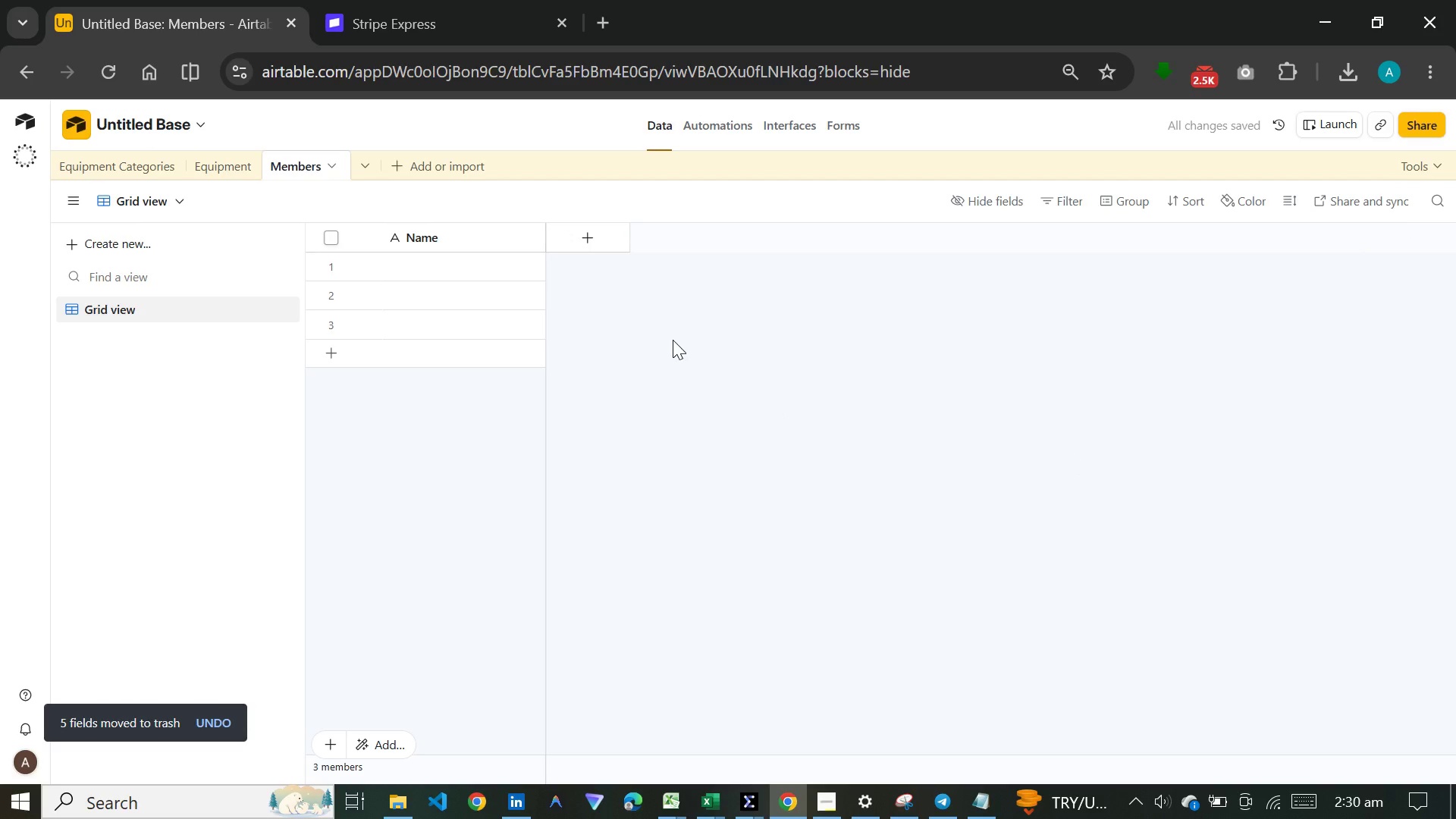 
wait(6.75)
 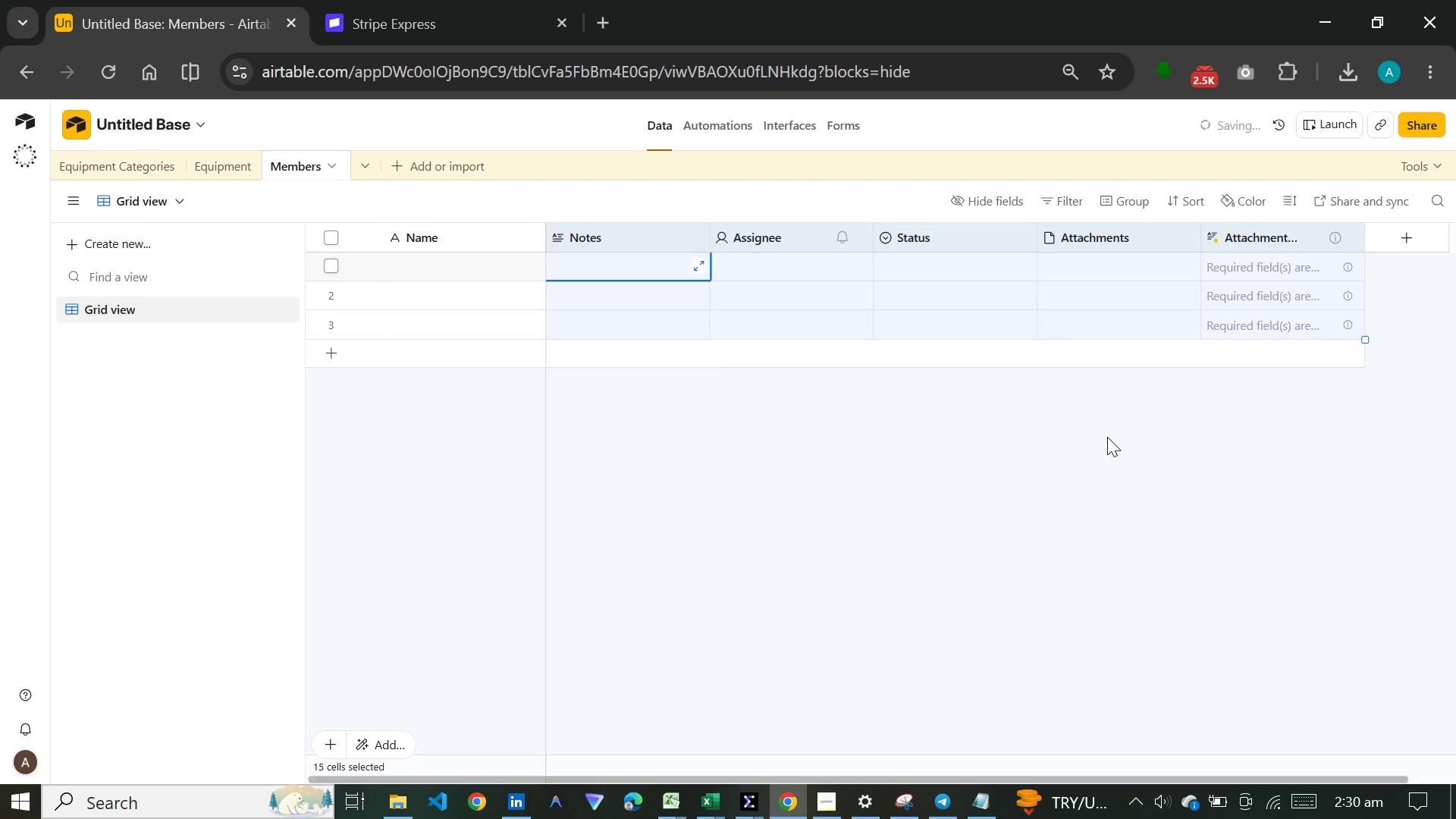 
double_click([462, 239])
 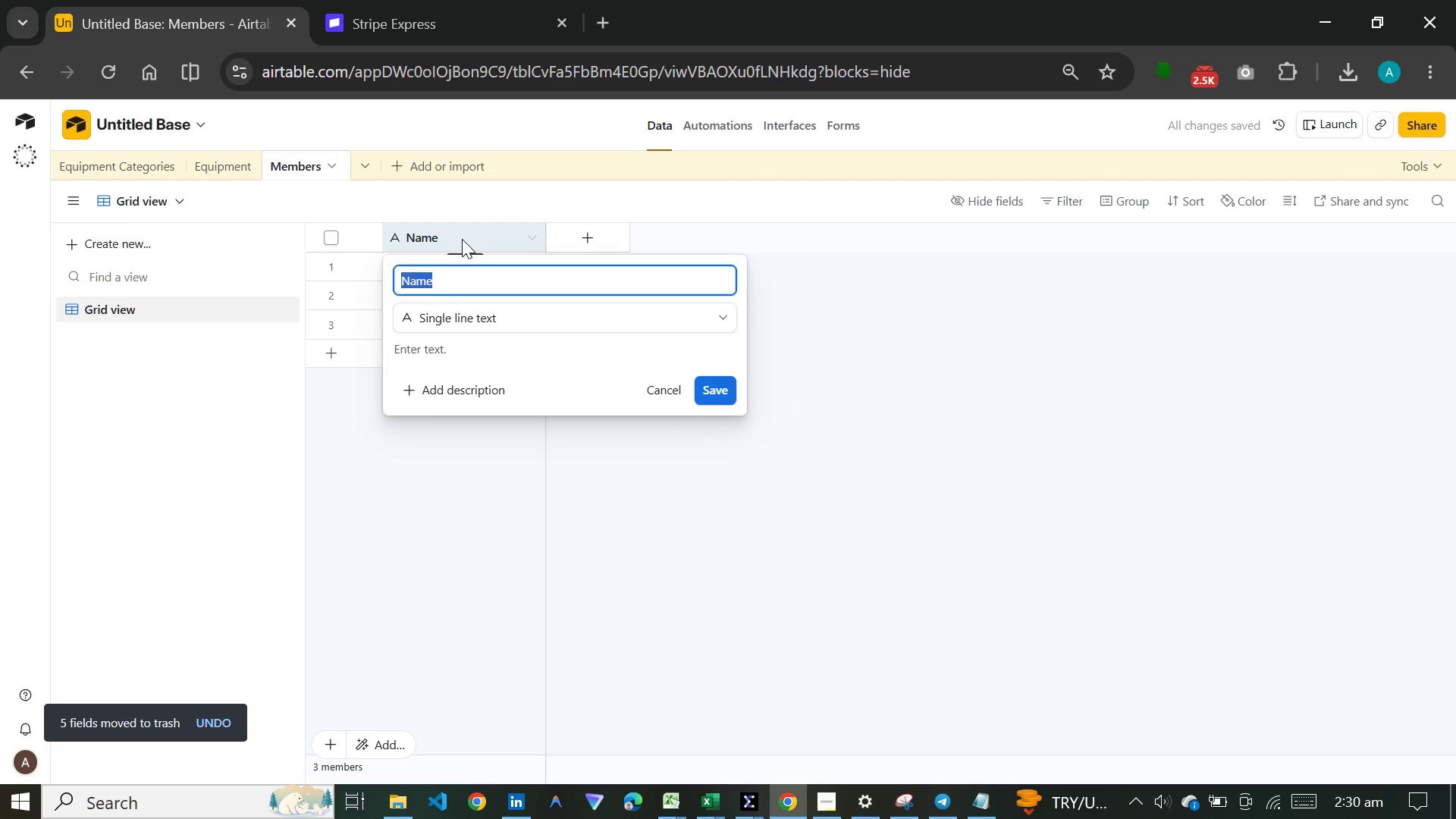 
type(Member Name)
 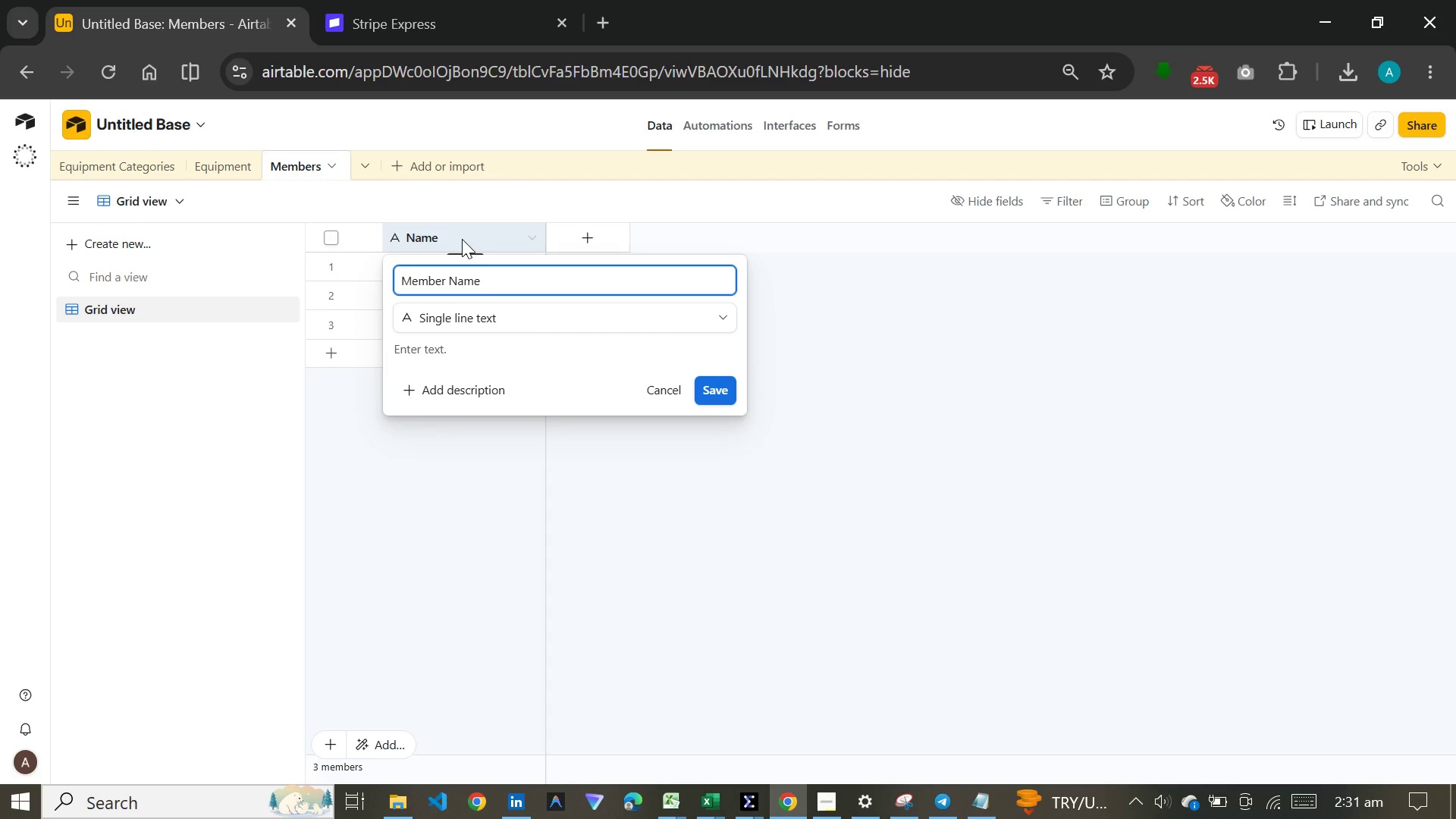 
wait(5.7)
 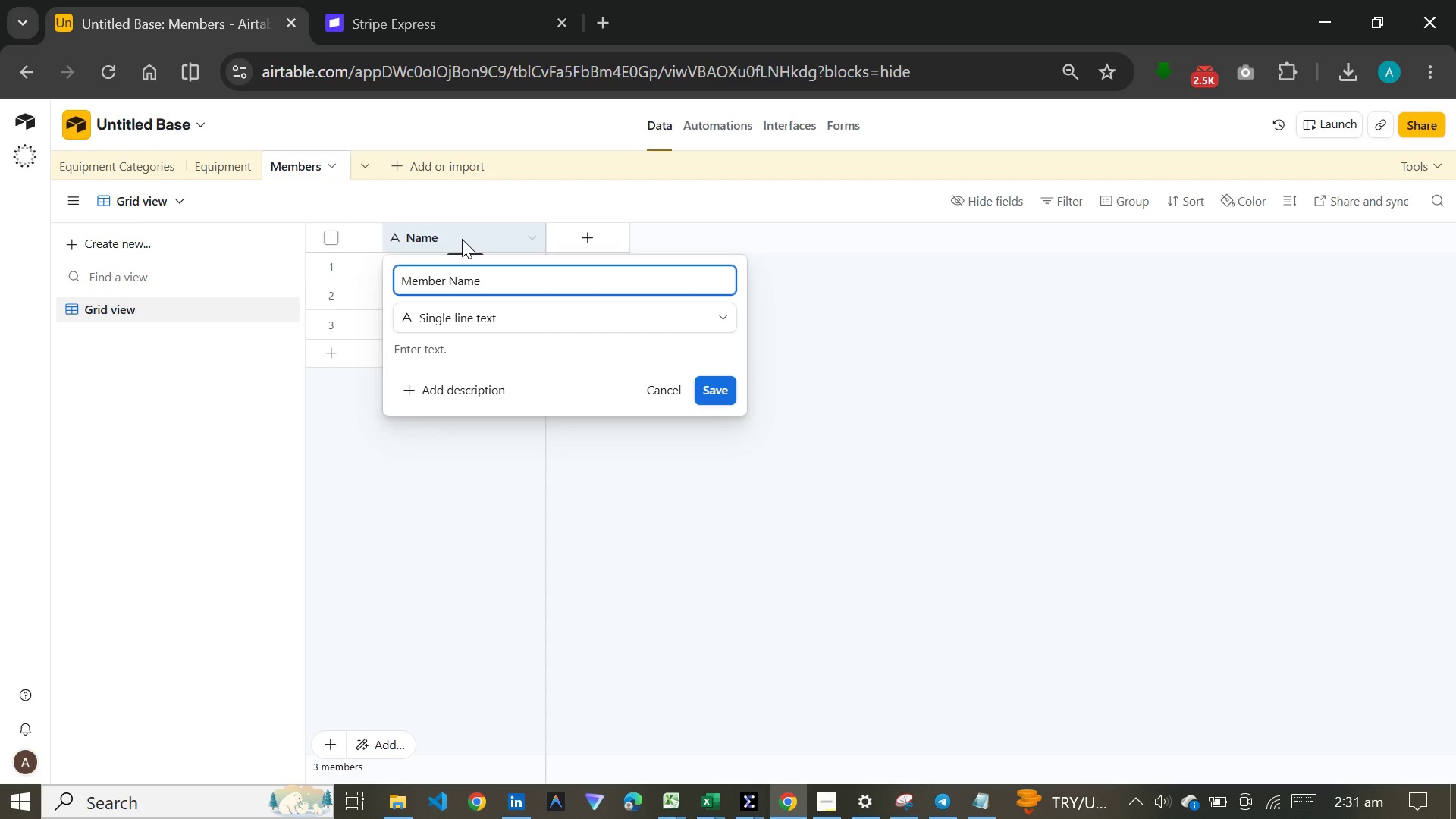 
key(Enter)
 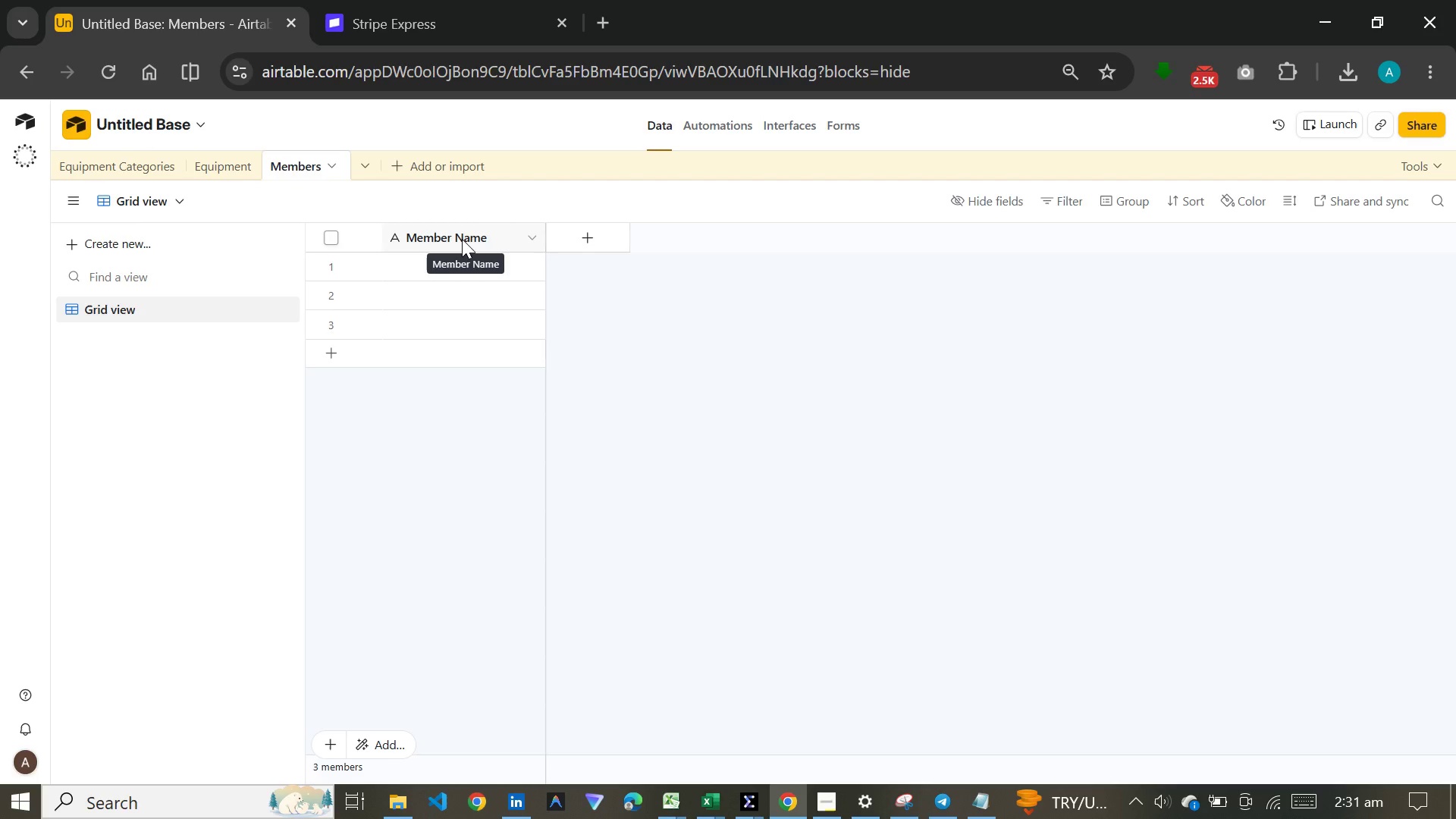 
wait(14.25)
 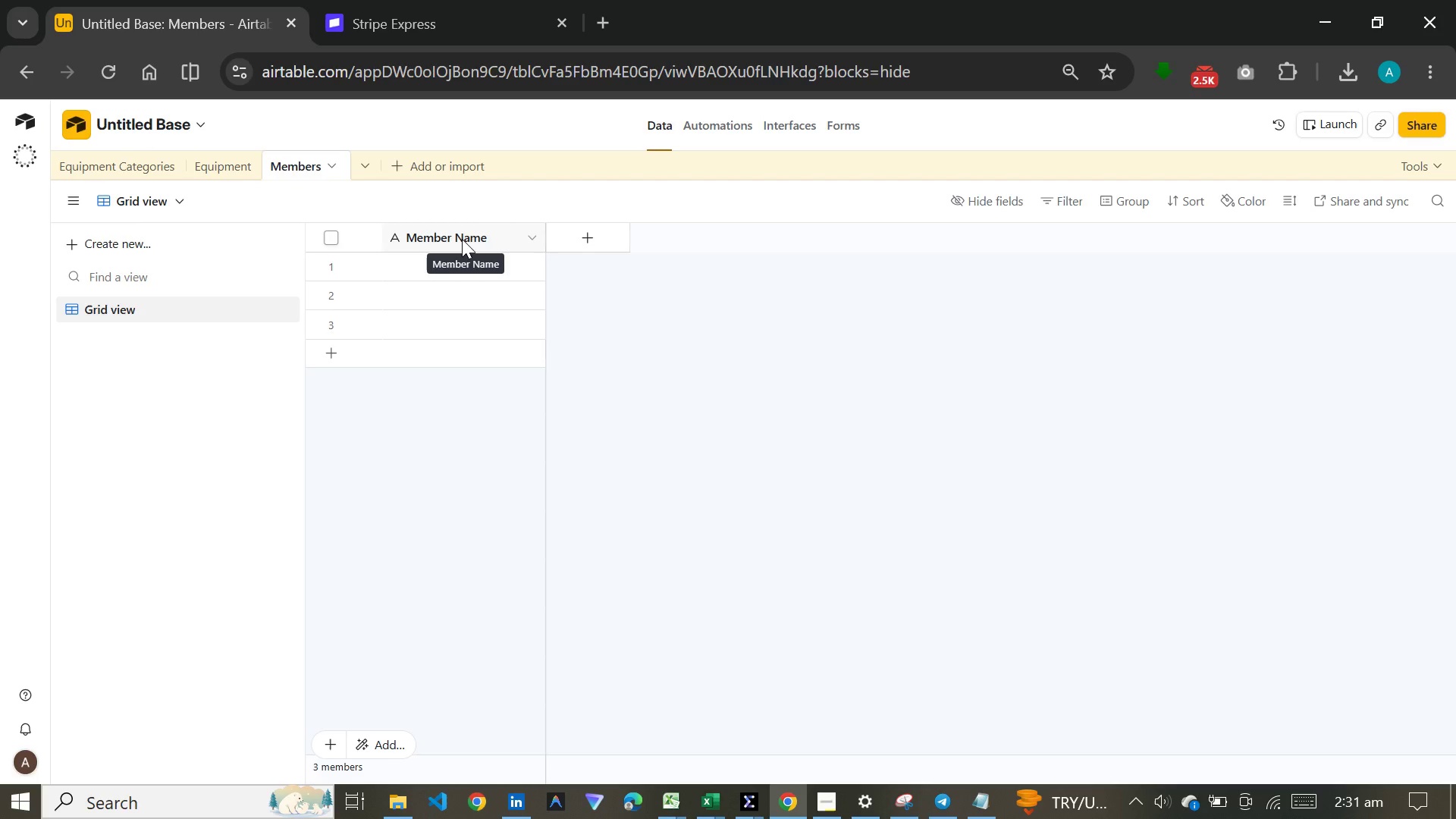 
left_click([570, 239])
 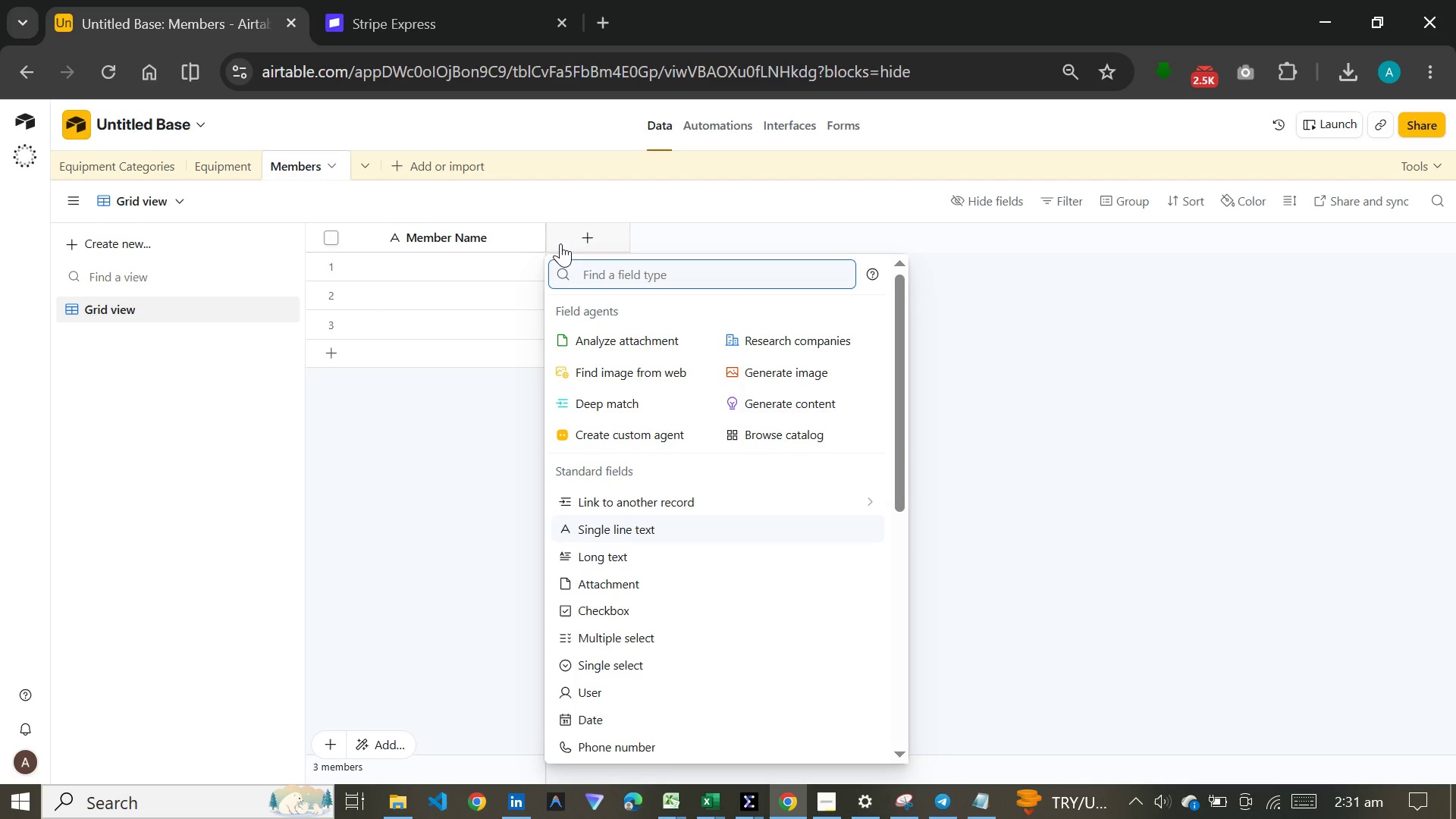 
type(singl)
 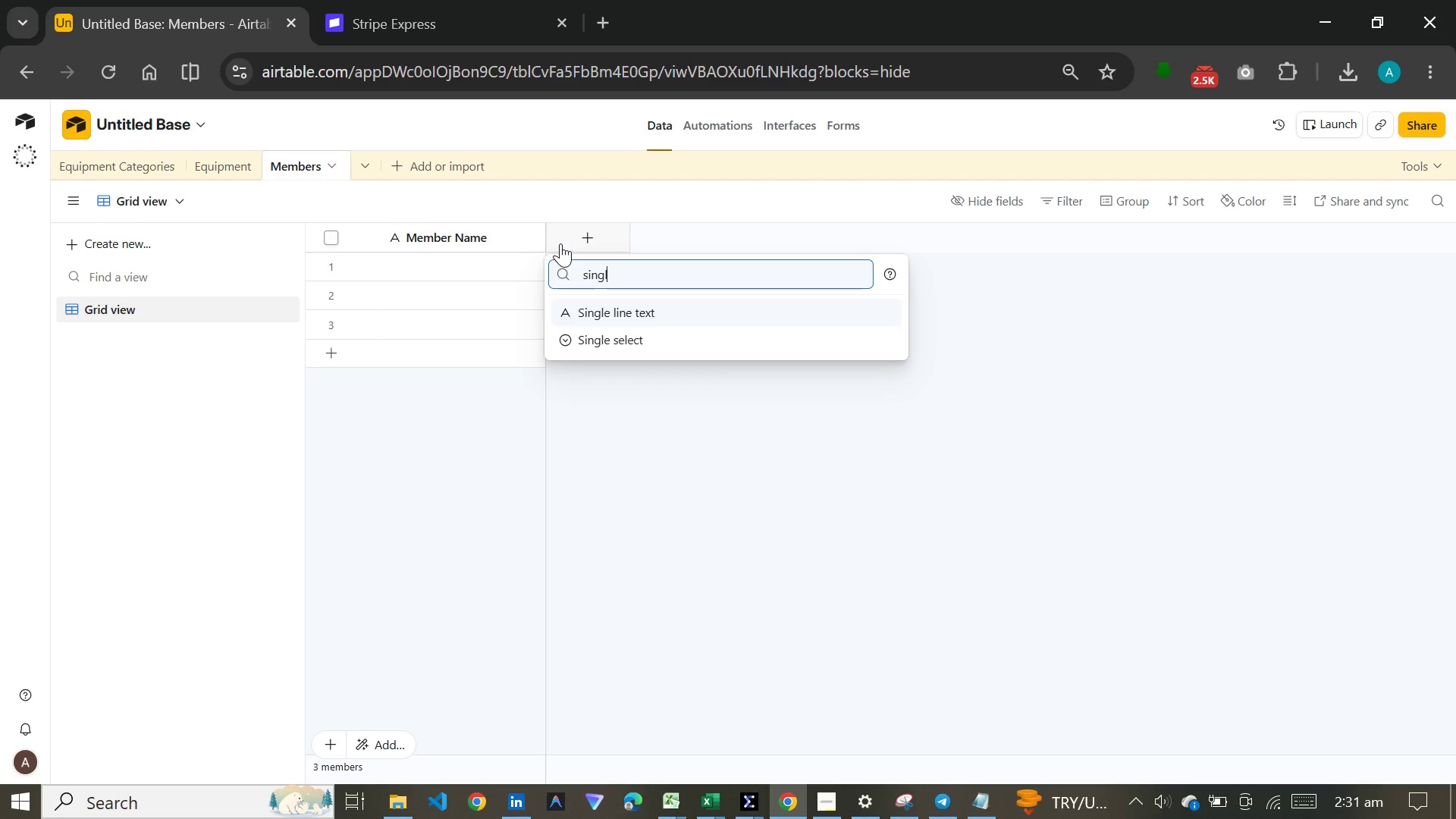 
key(ArrowDown)
 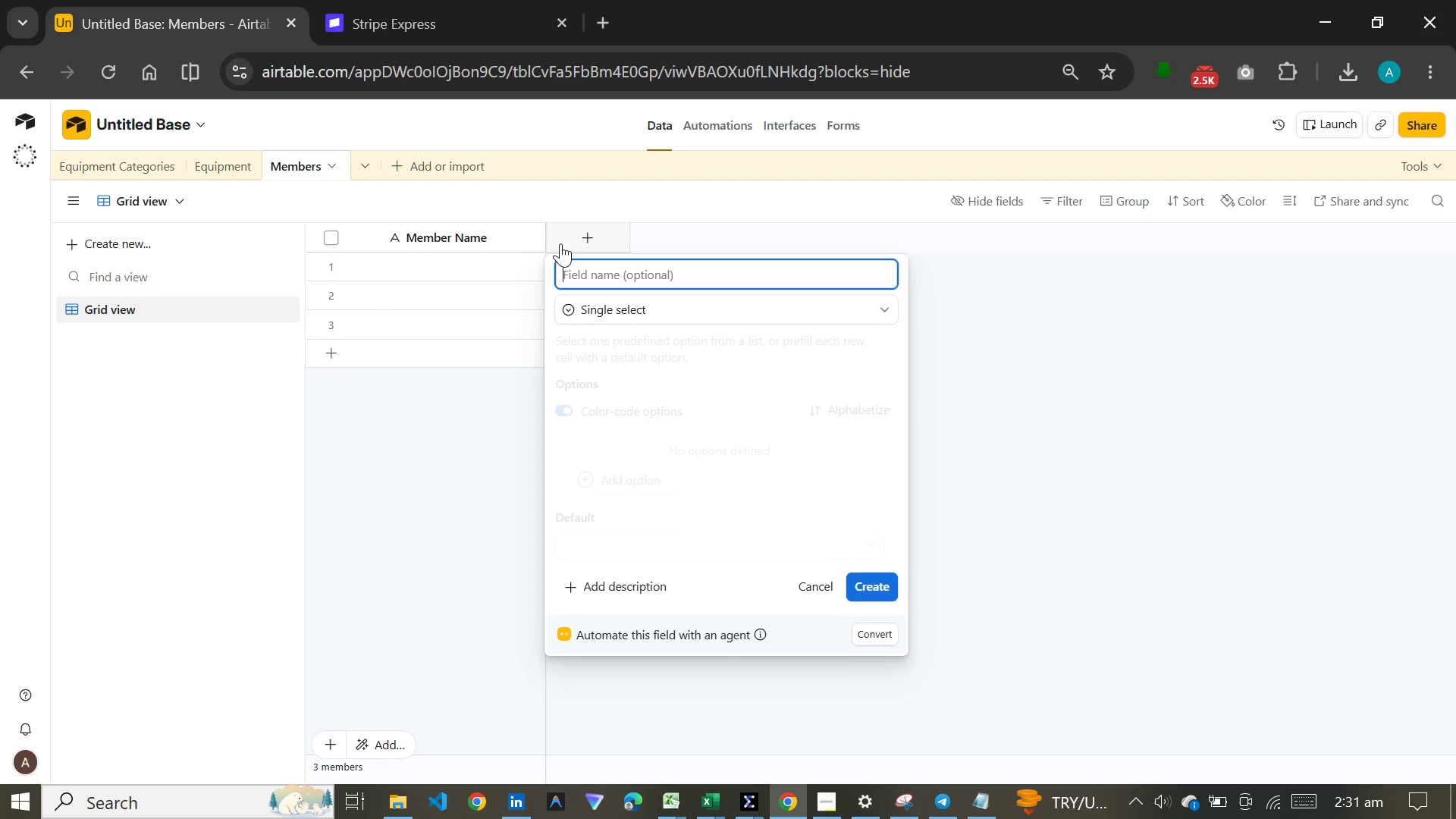 
key(Enter)
 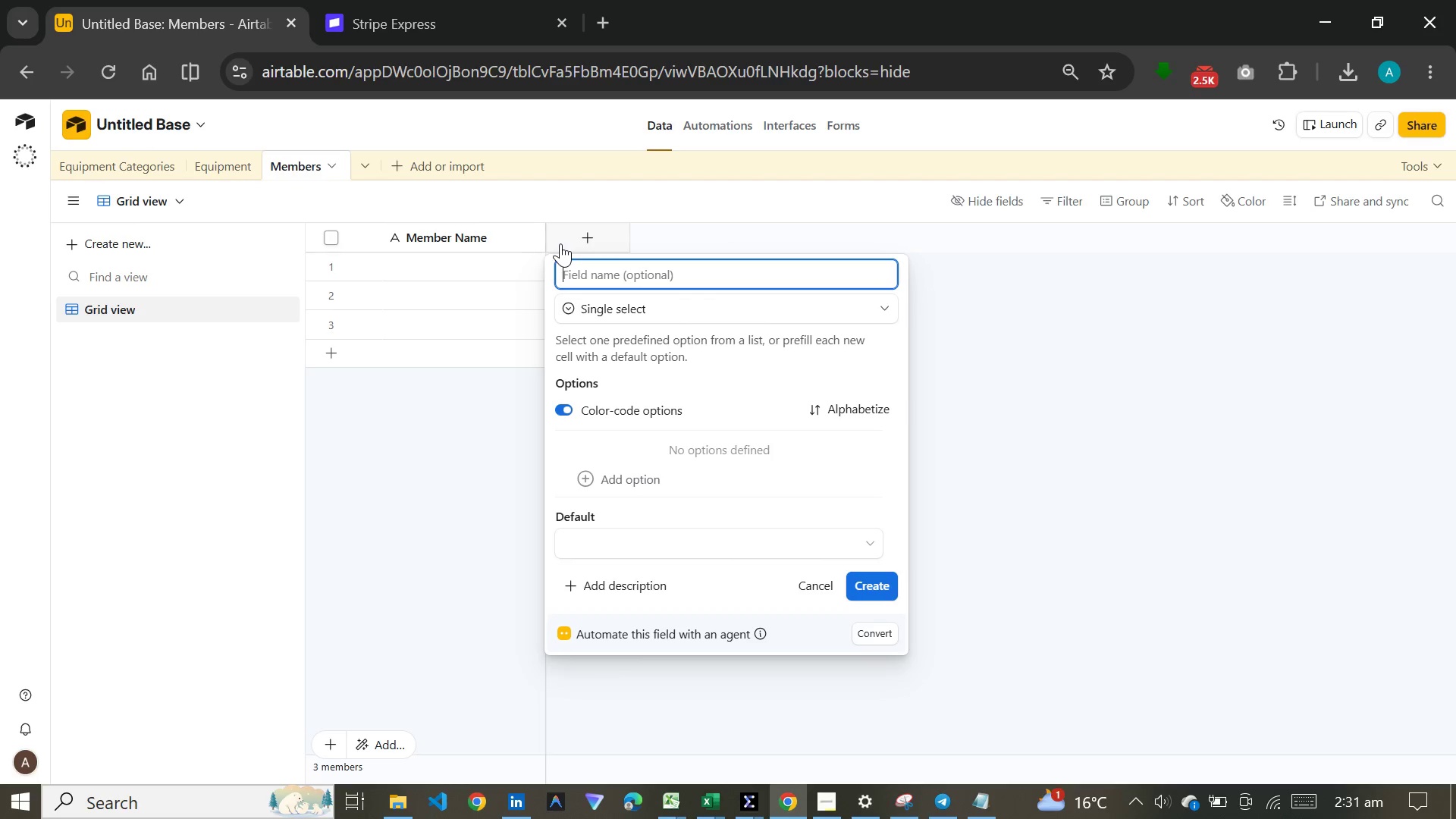 
type(Loyal Tier)
 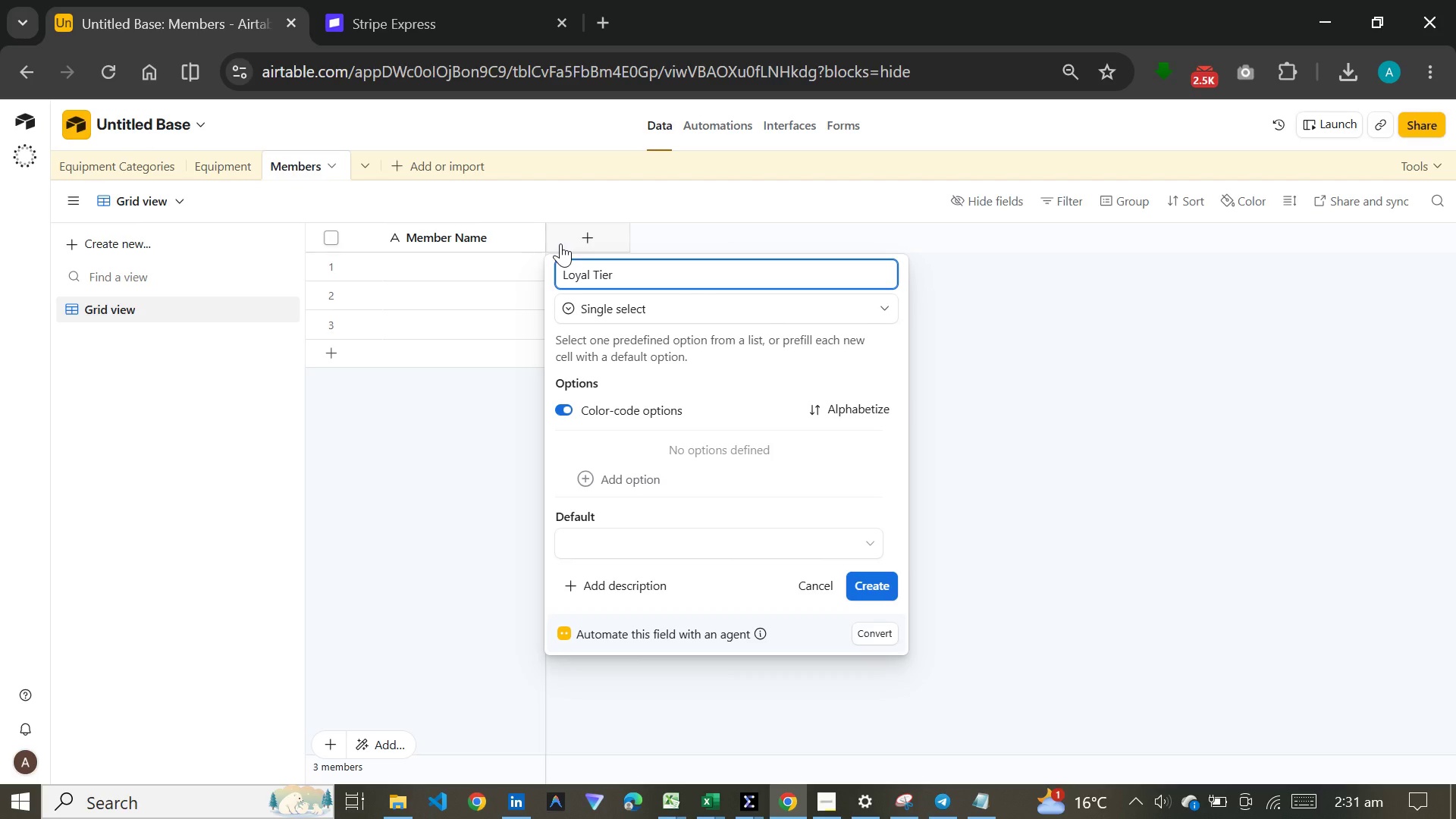 
left_click([664, 475])
 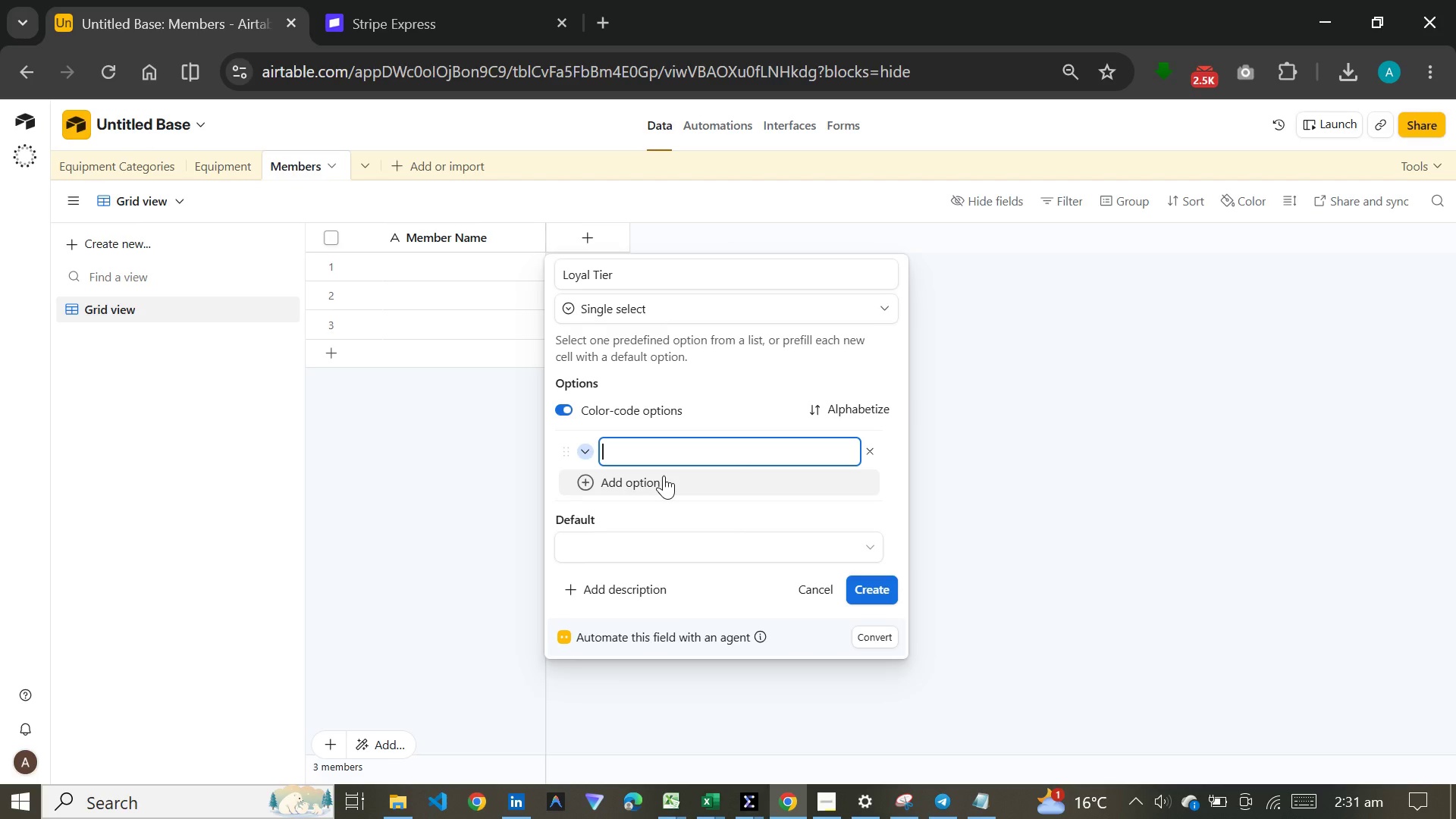 
type(Standard)
 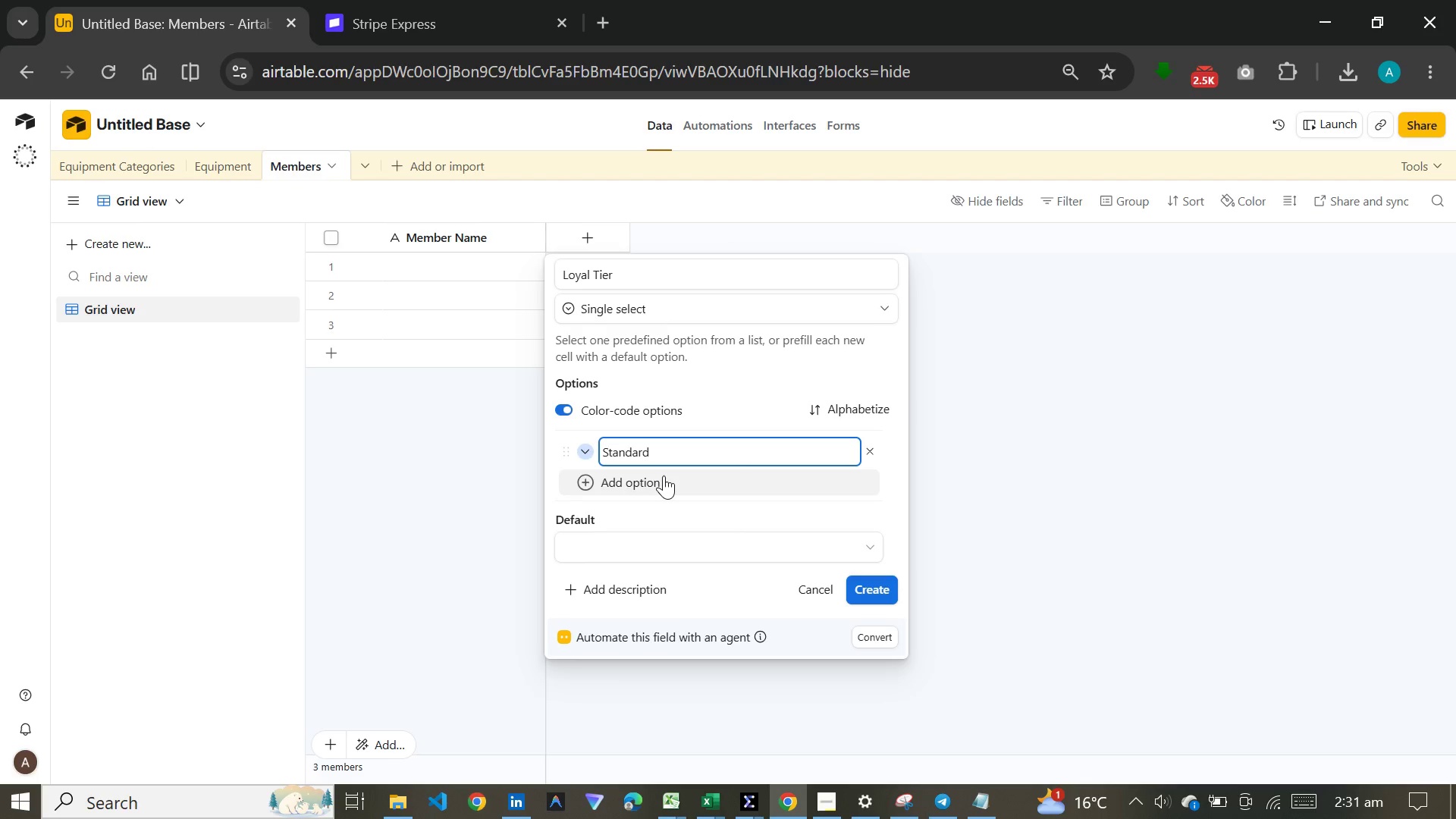 
wait(7.58)
 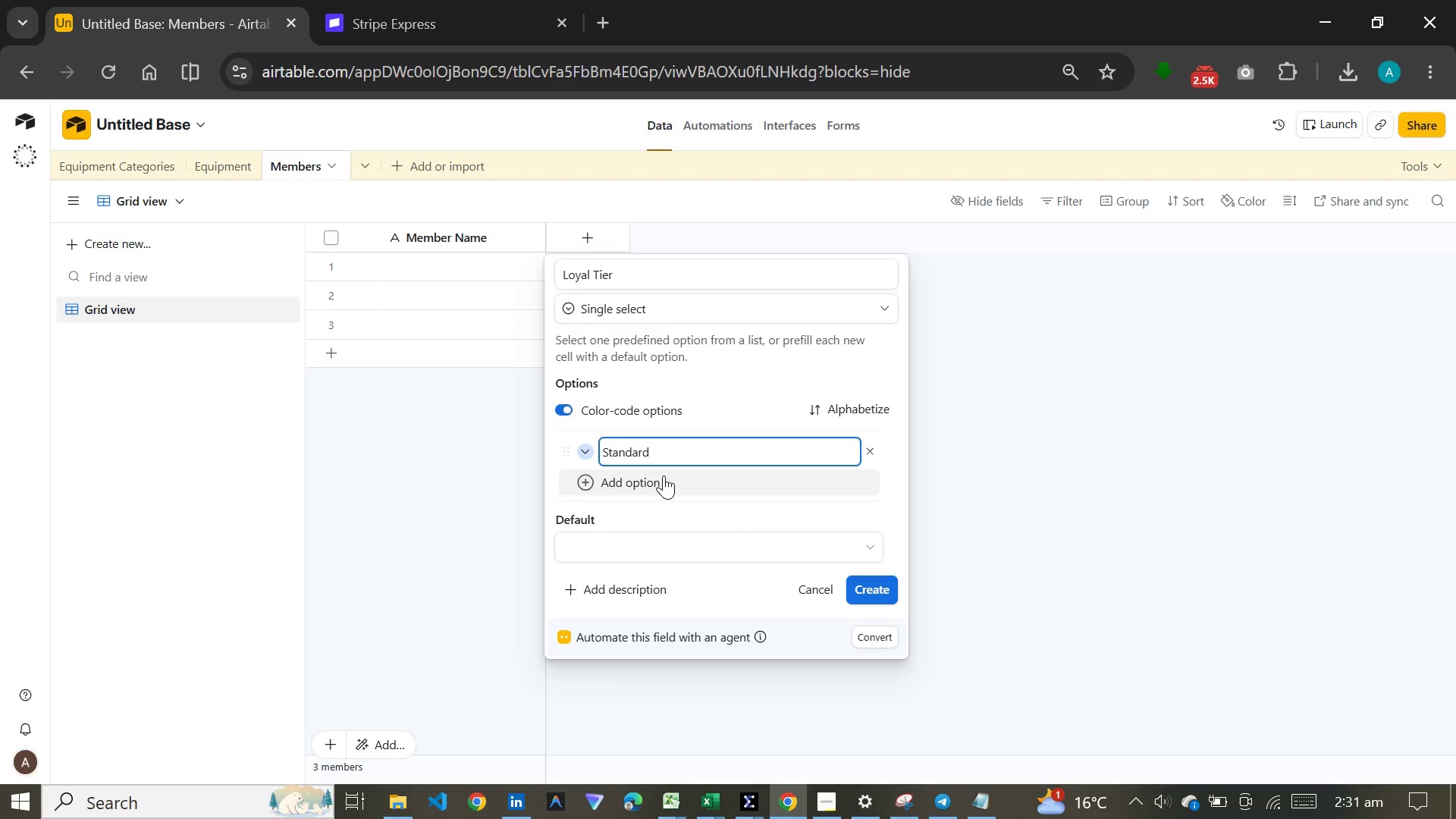 
key(Enter)
 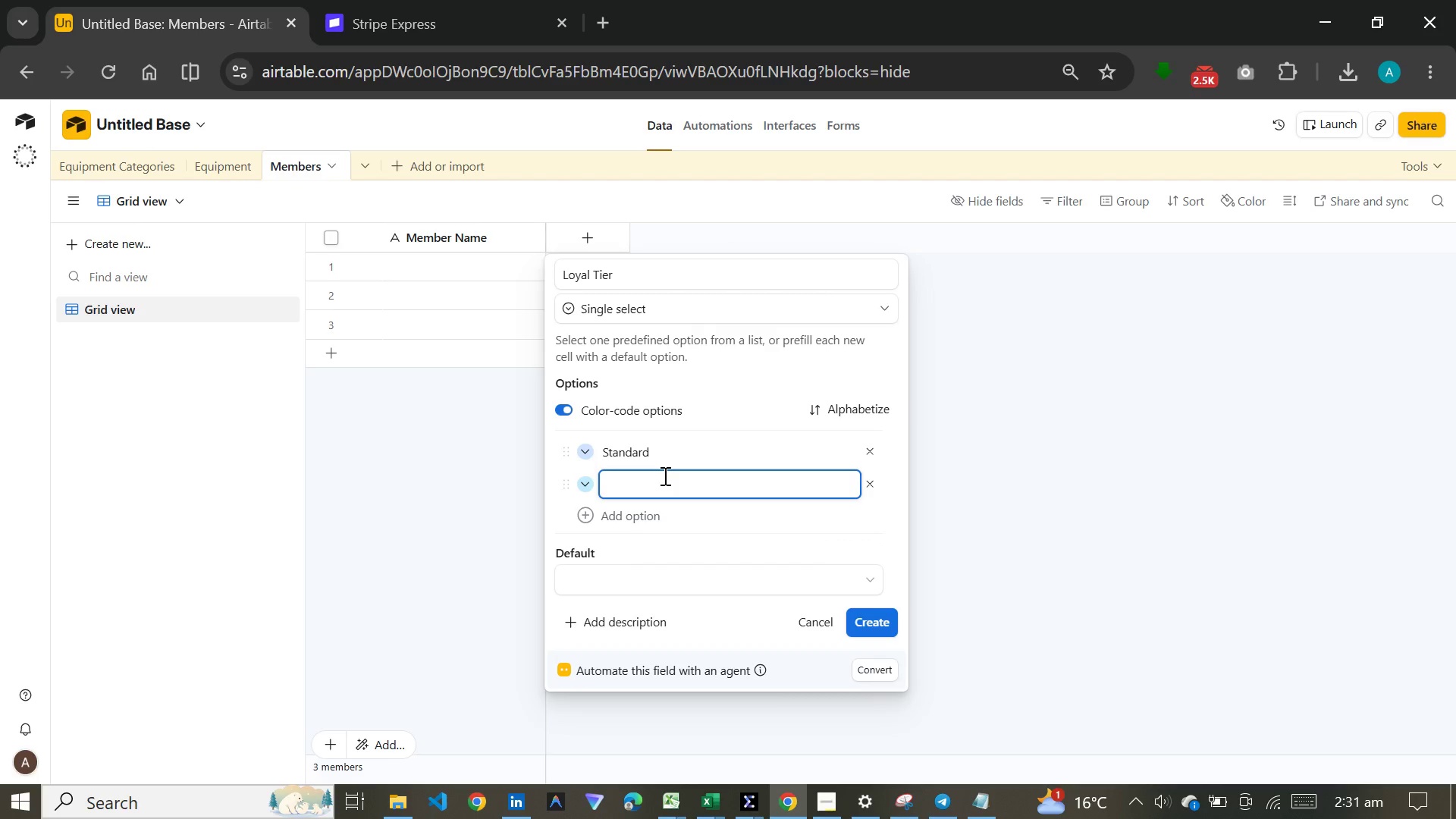 
type(Silver )
 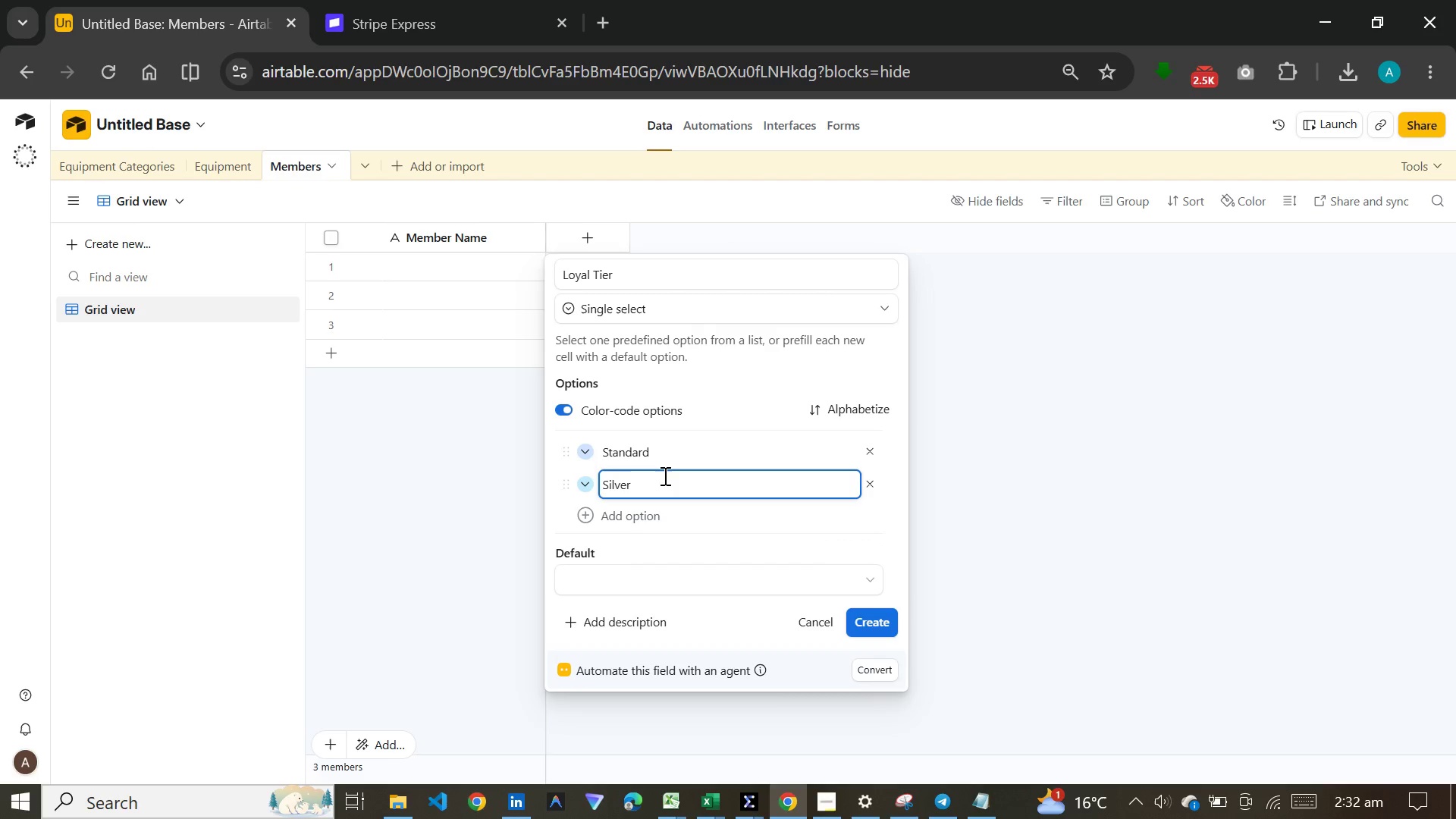 
type(())
 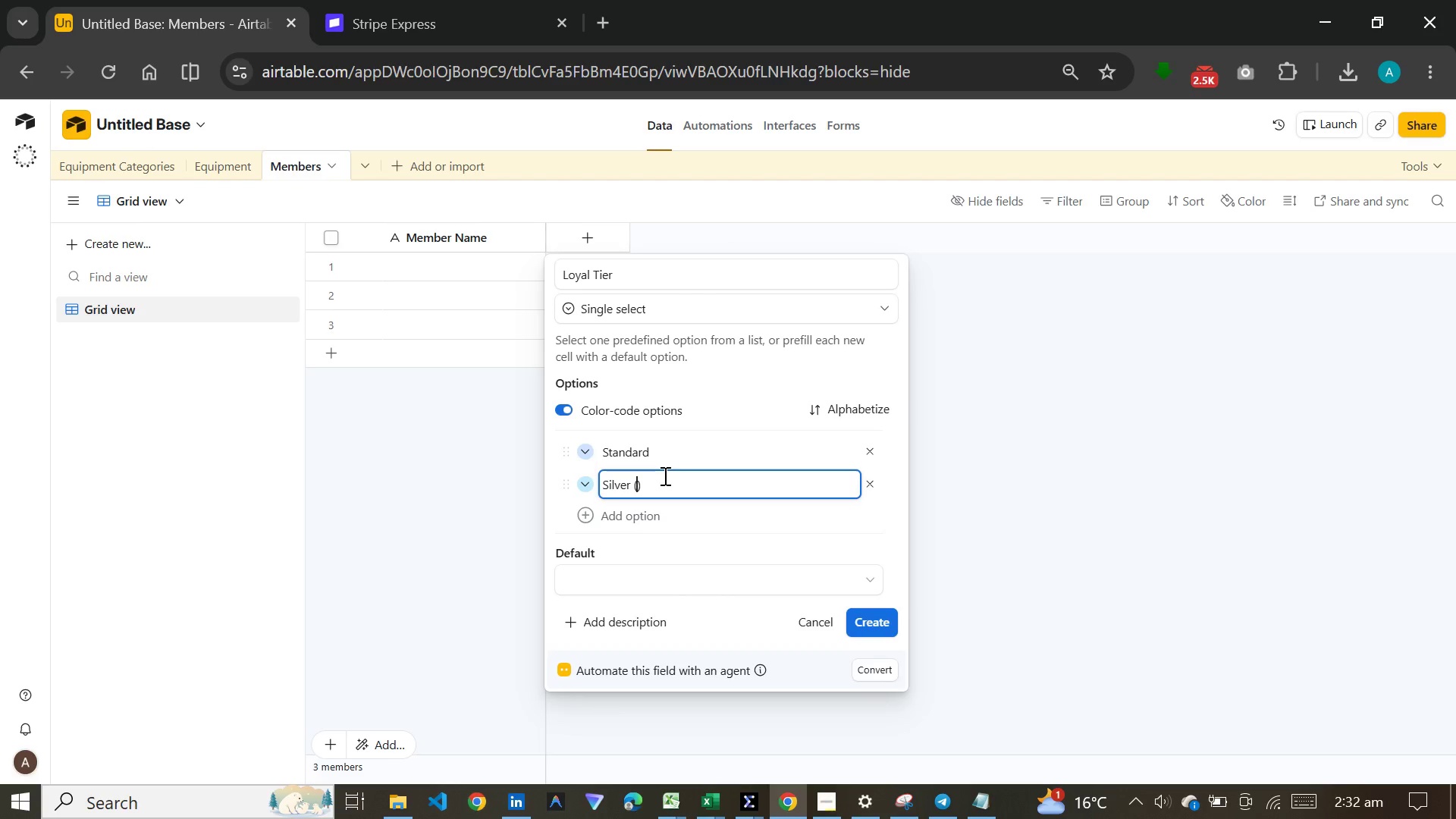 
key(ArrowLeft)
 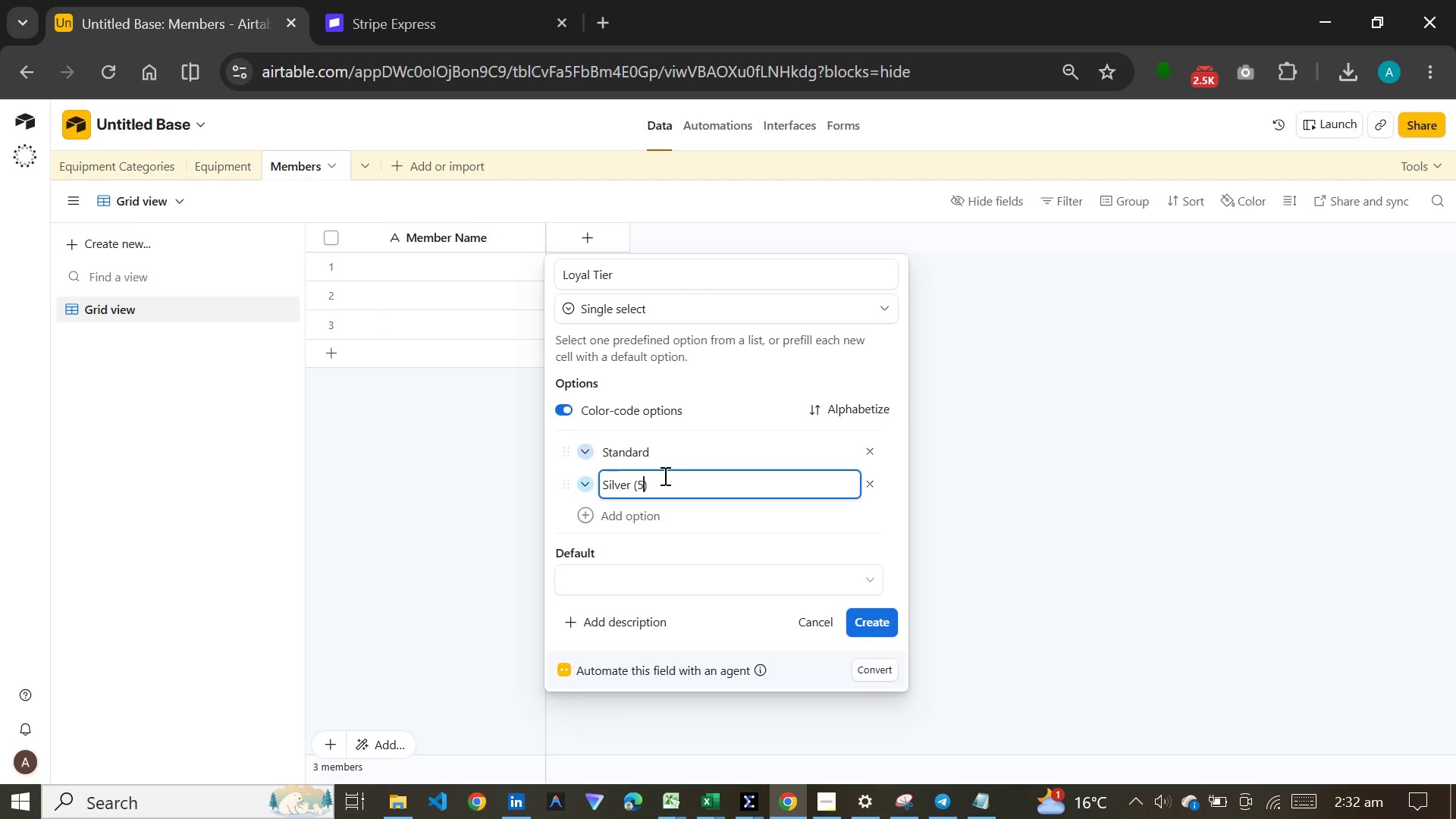 
type(50)
 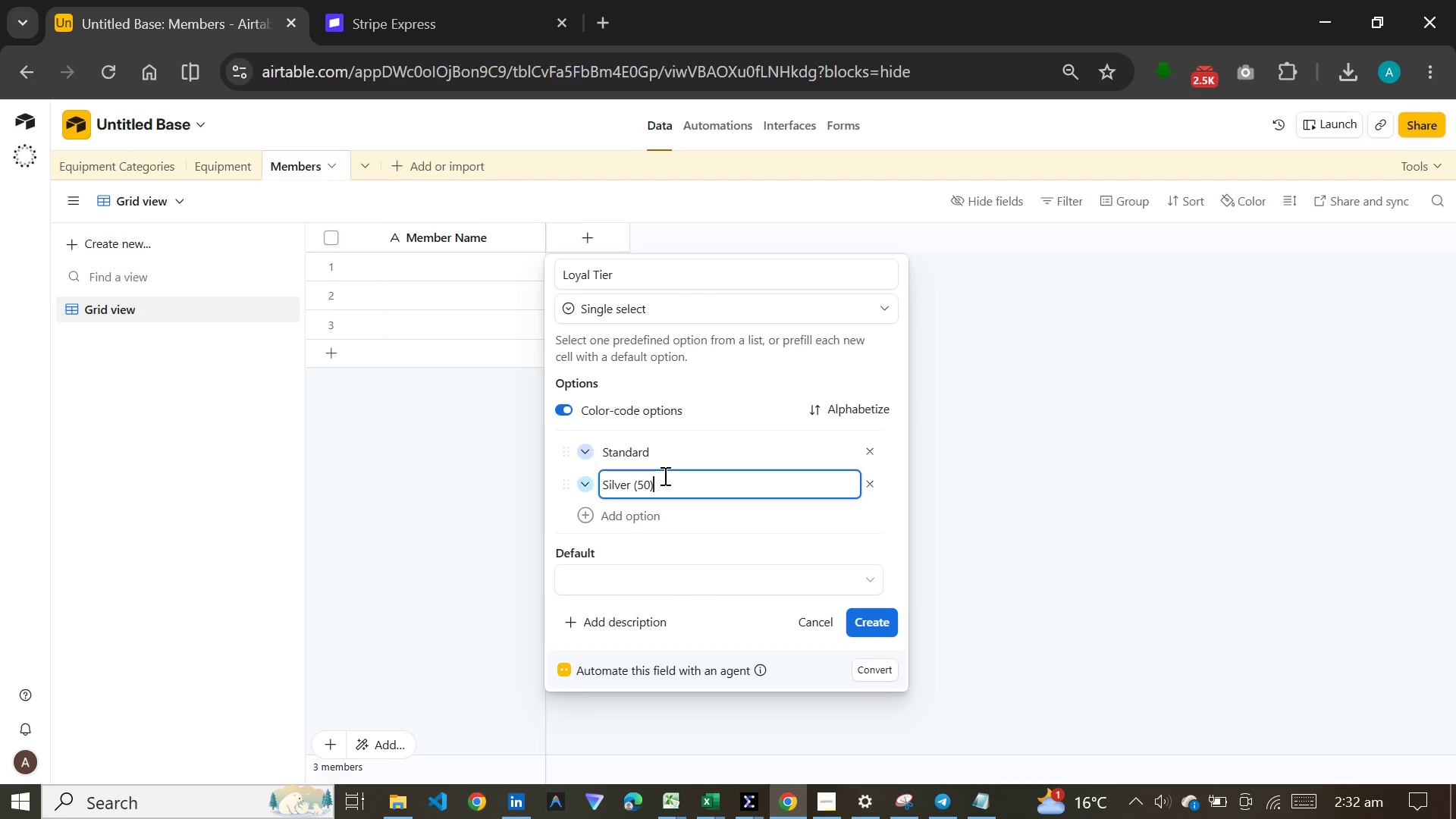 
key(ArrowRight)
 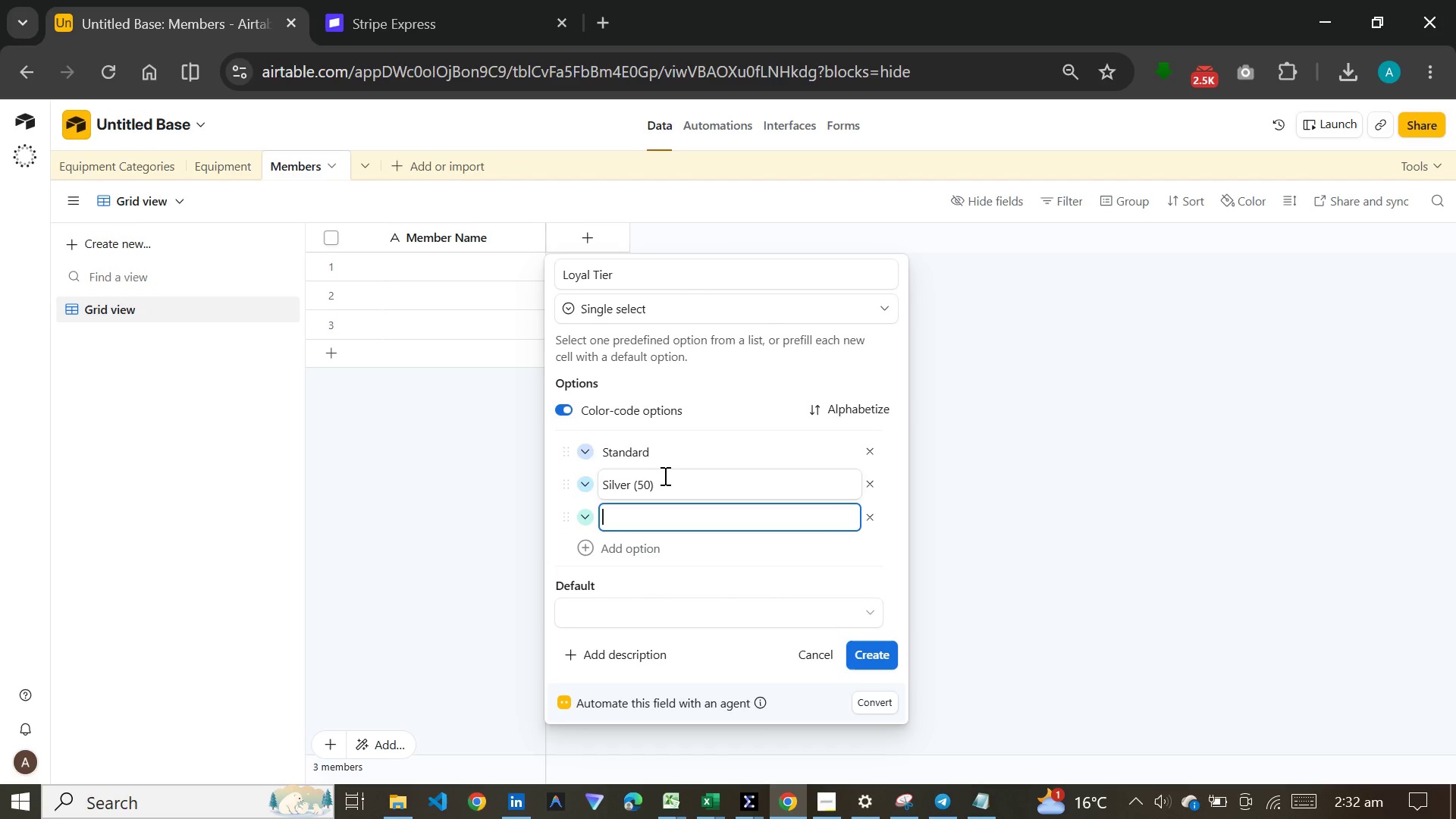 
key(Enter)
 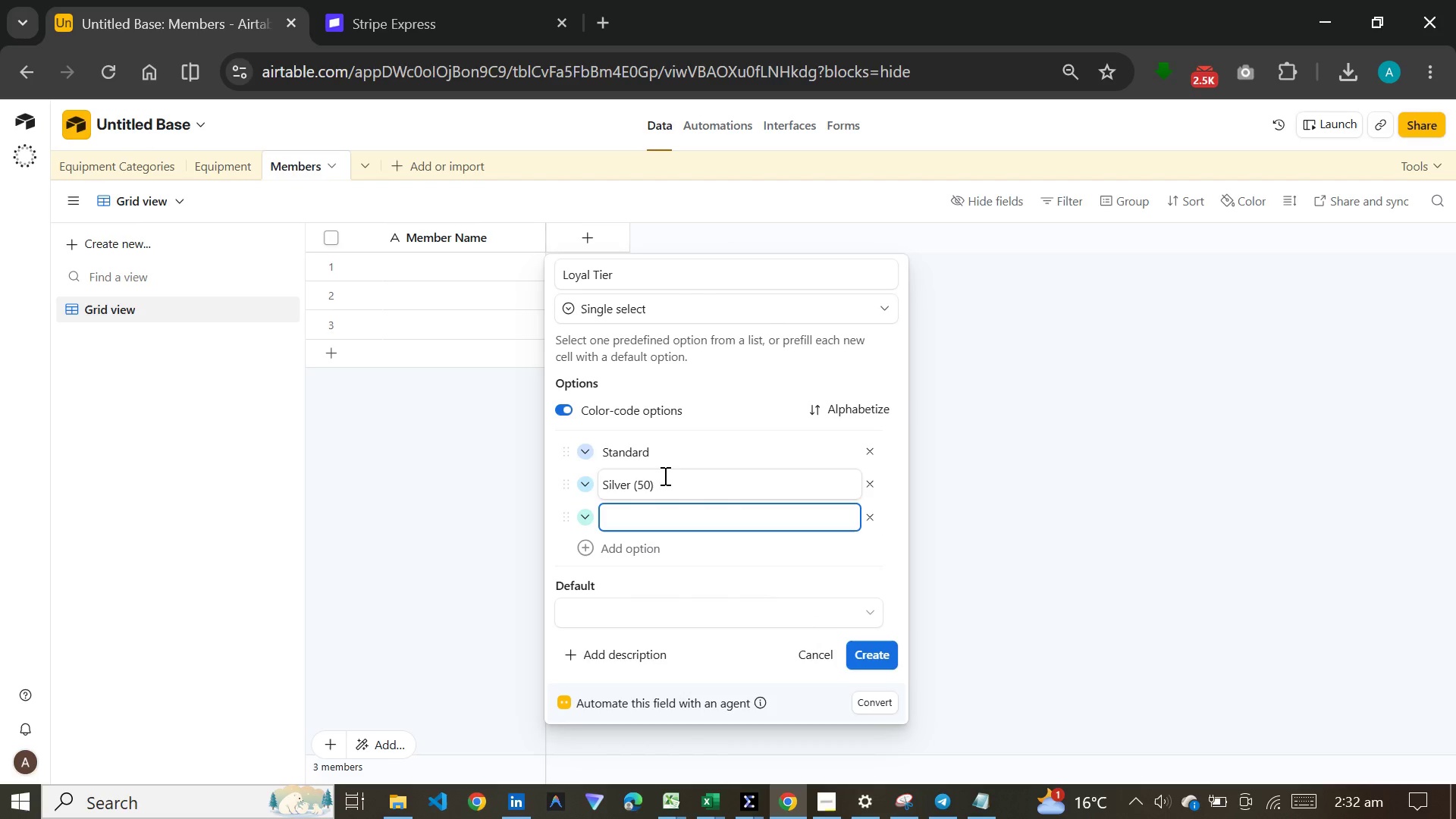 
type(Gold ())
 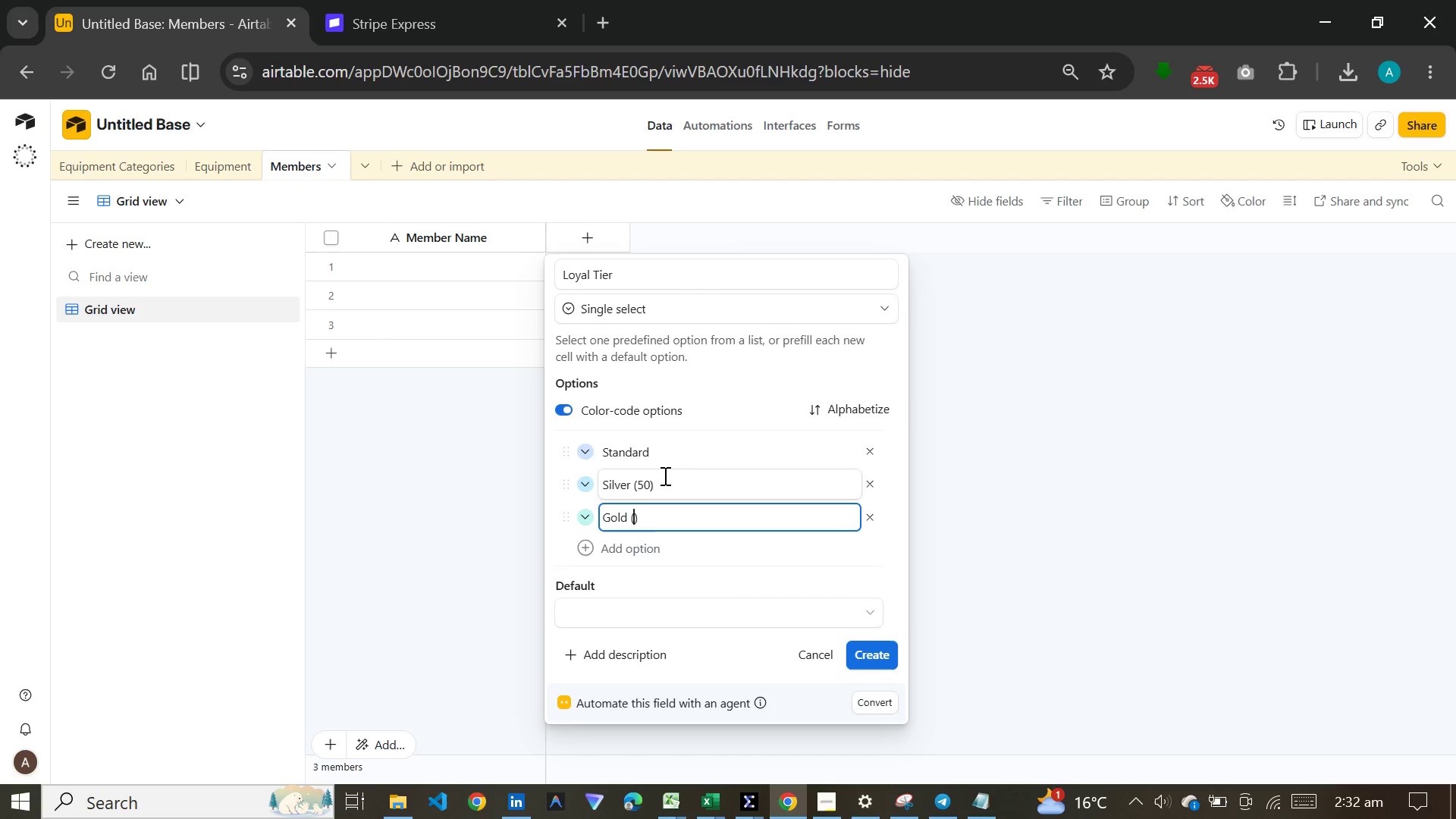 
key(ArrowLeft)
 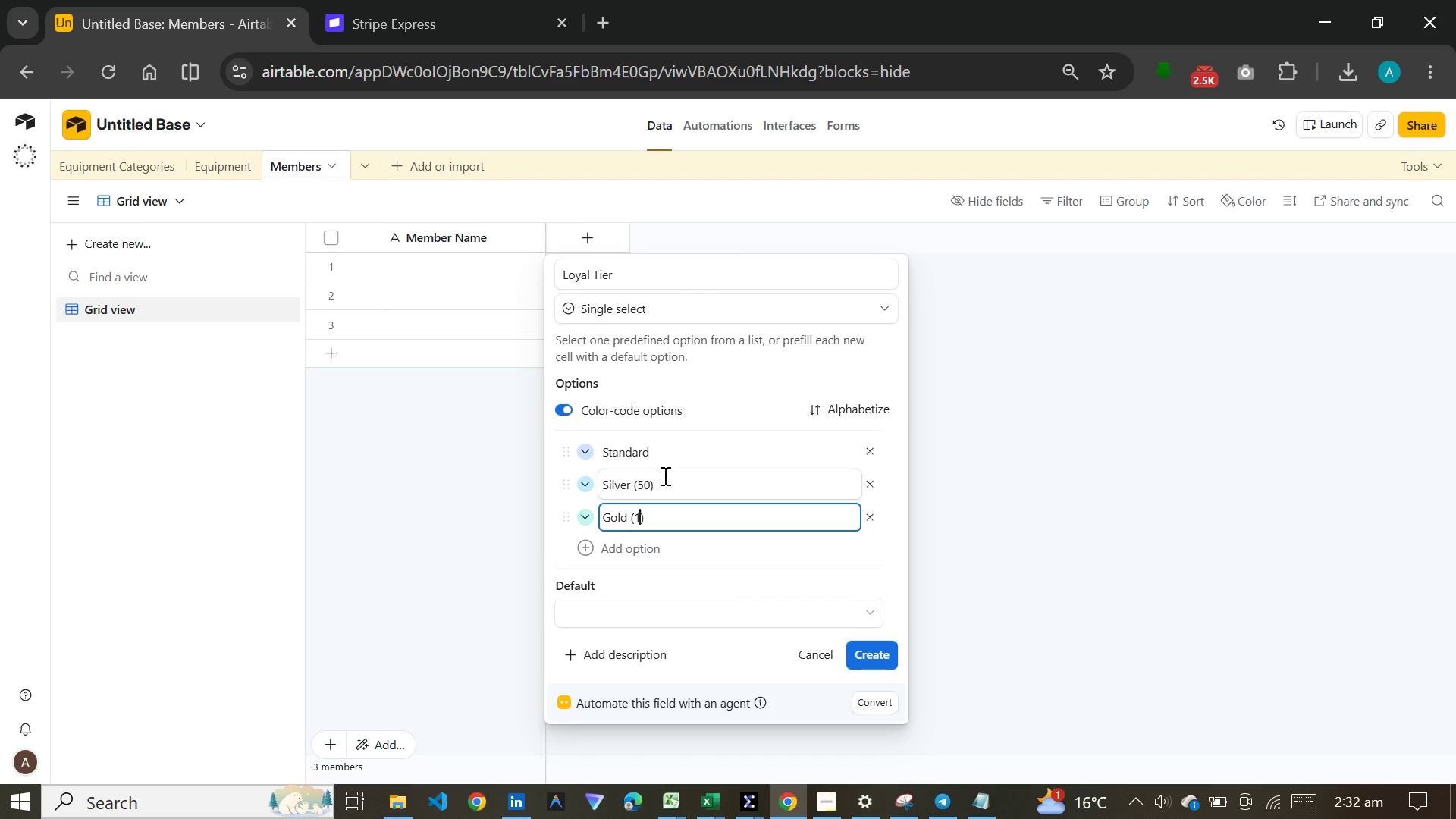 
type(100)
 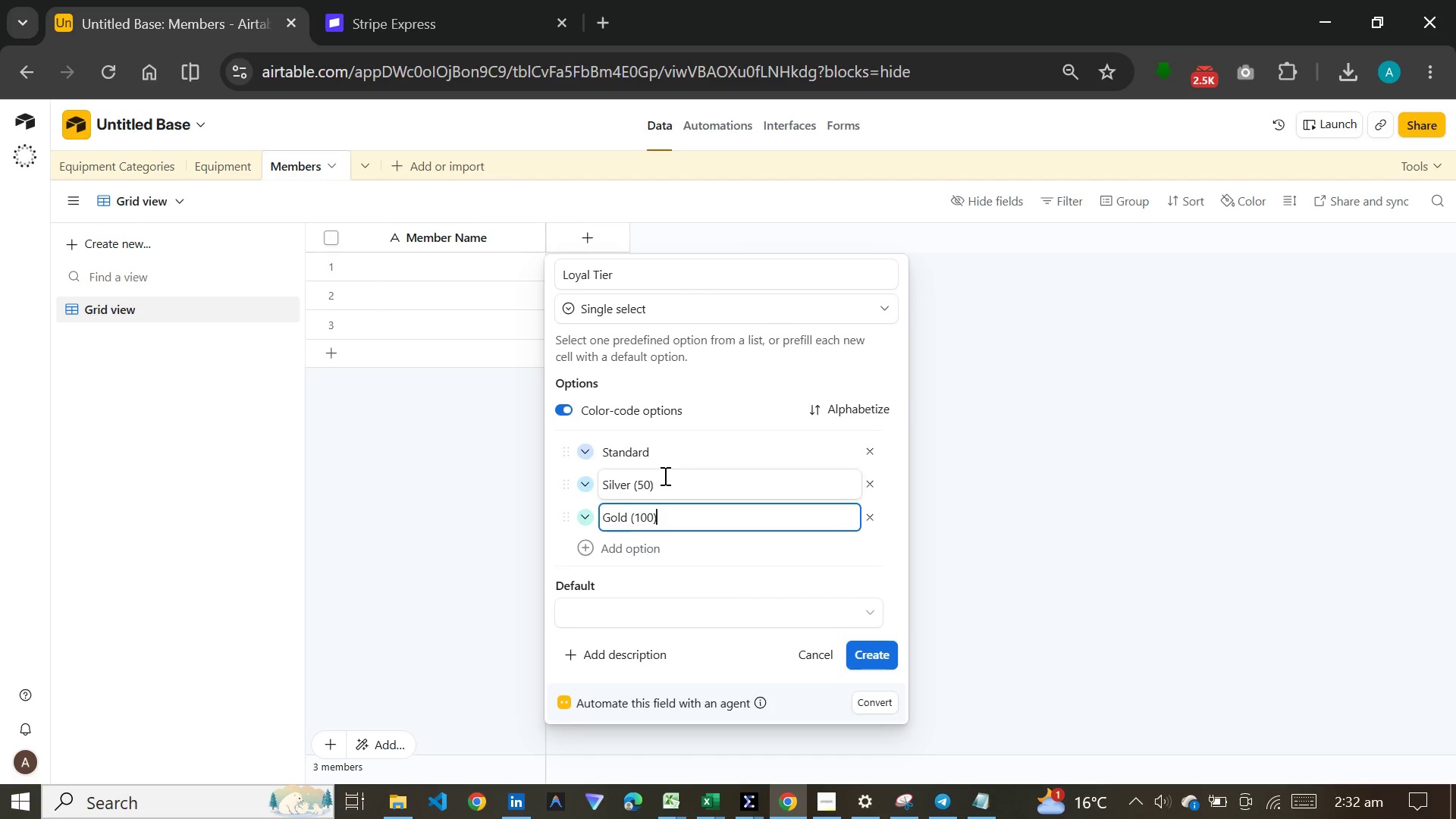 
key(ArrowRight)
 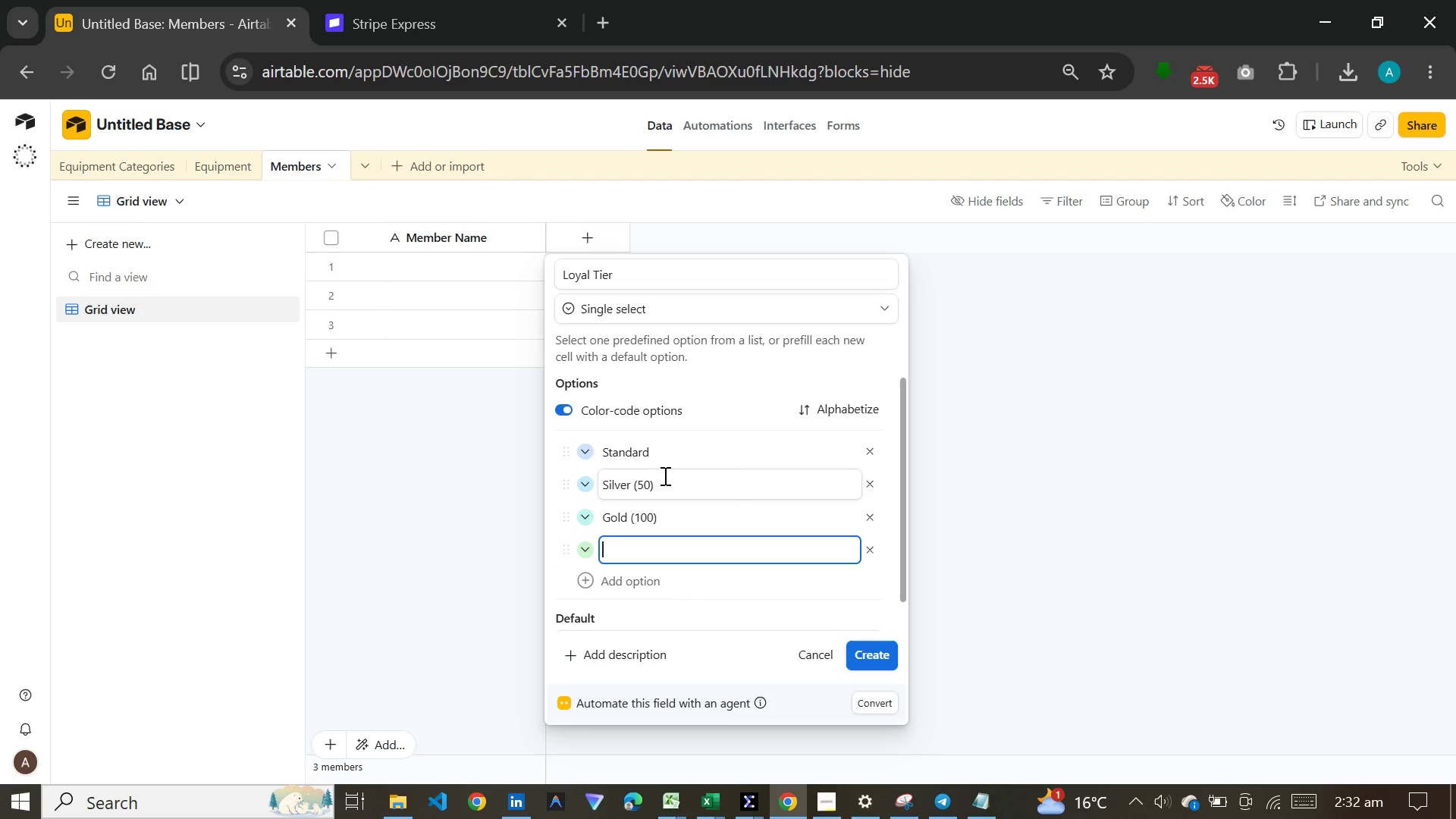 
key(Enter)
 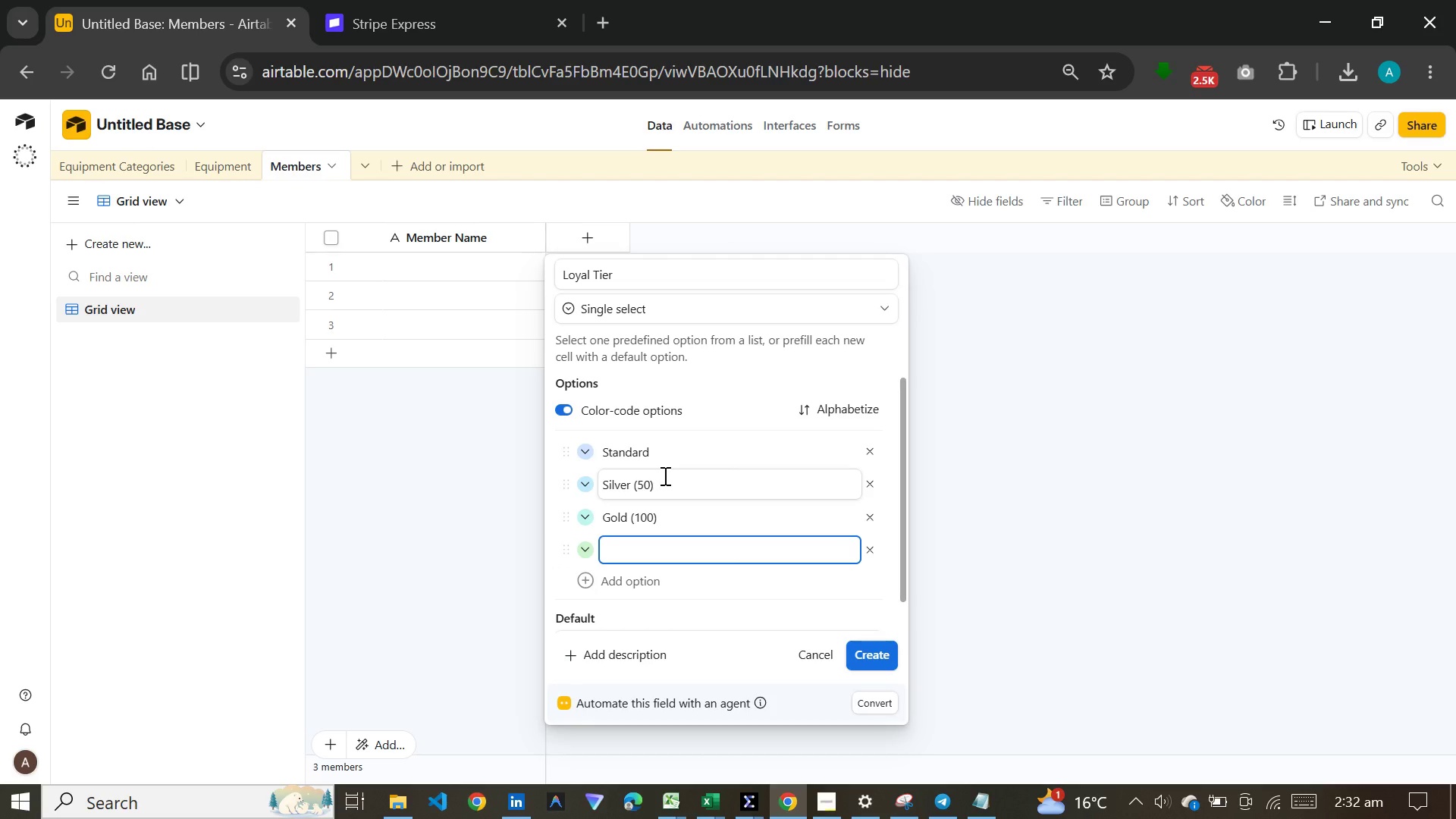 
type(Platinum)
 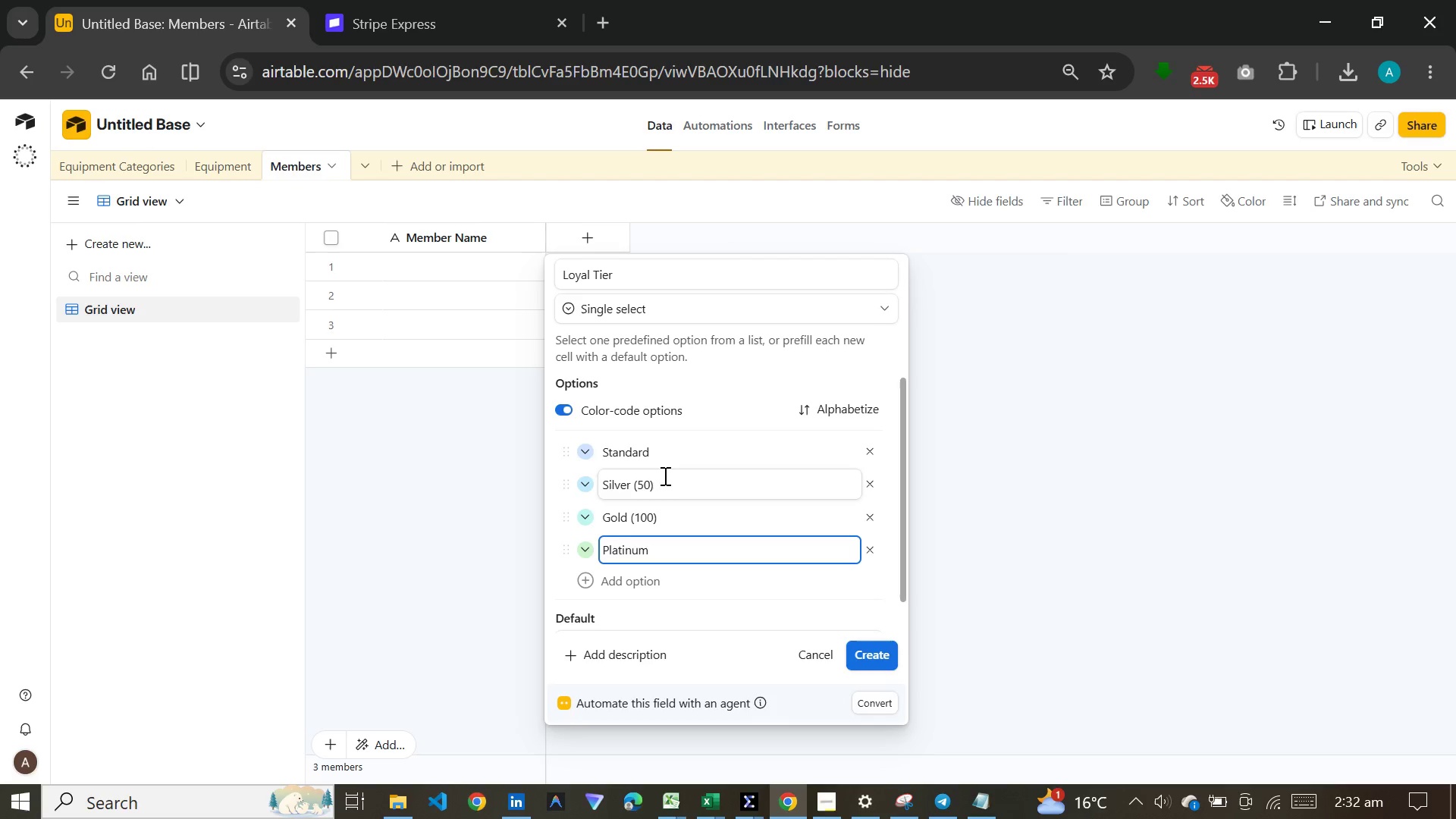 
wait(5.19)
 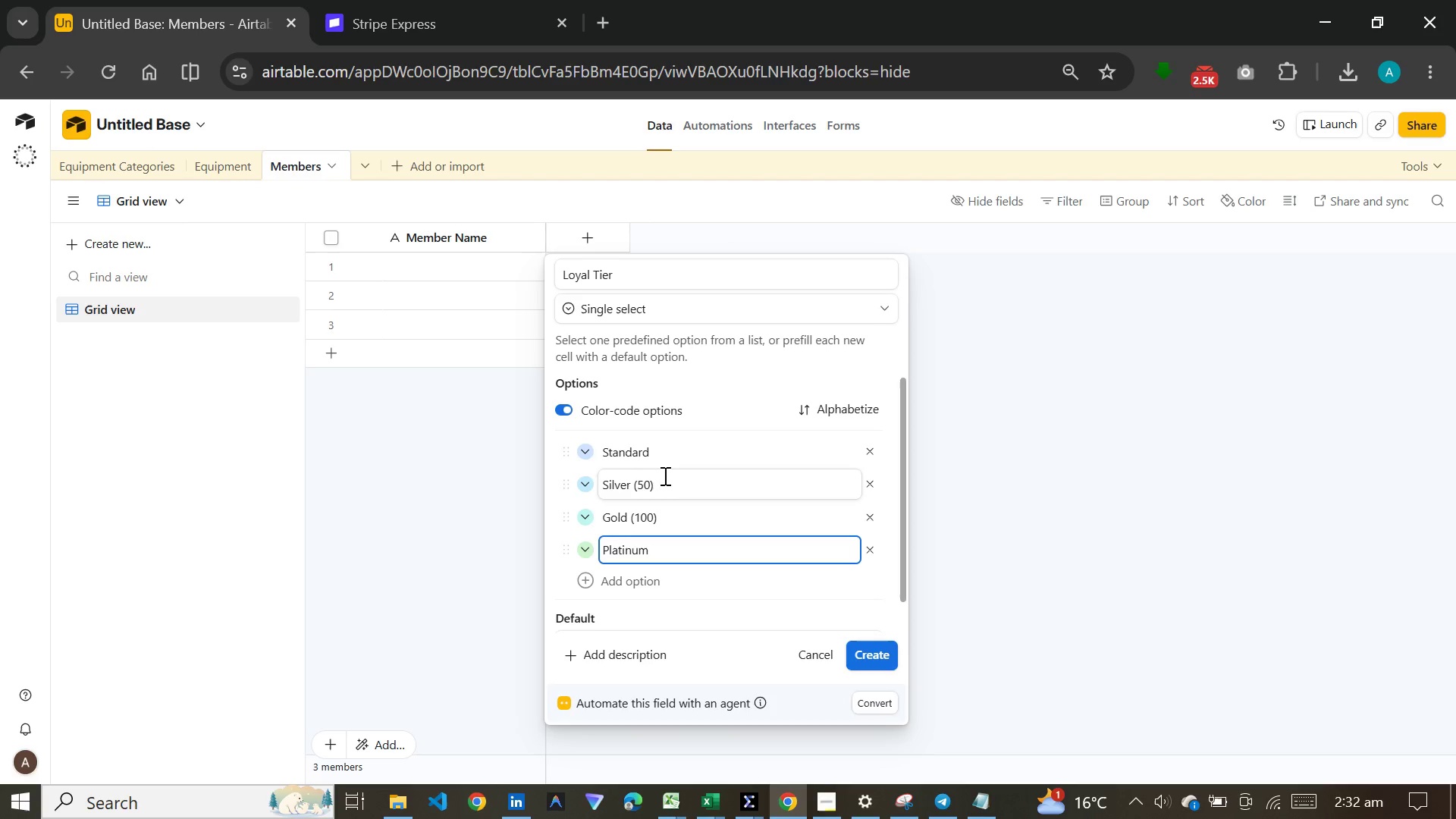 
type( ())
 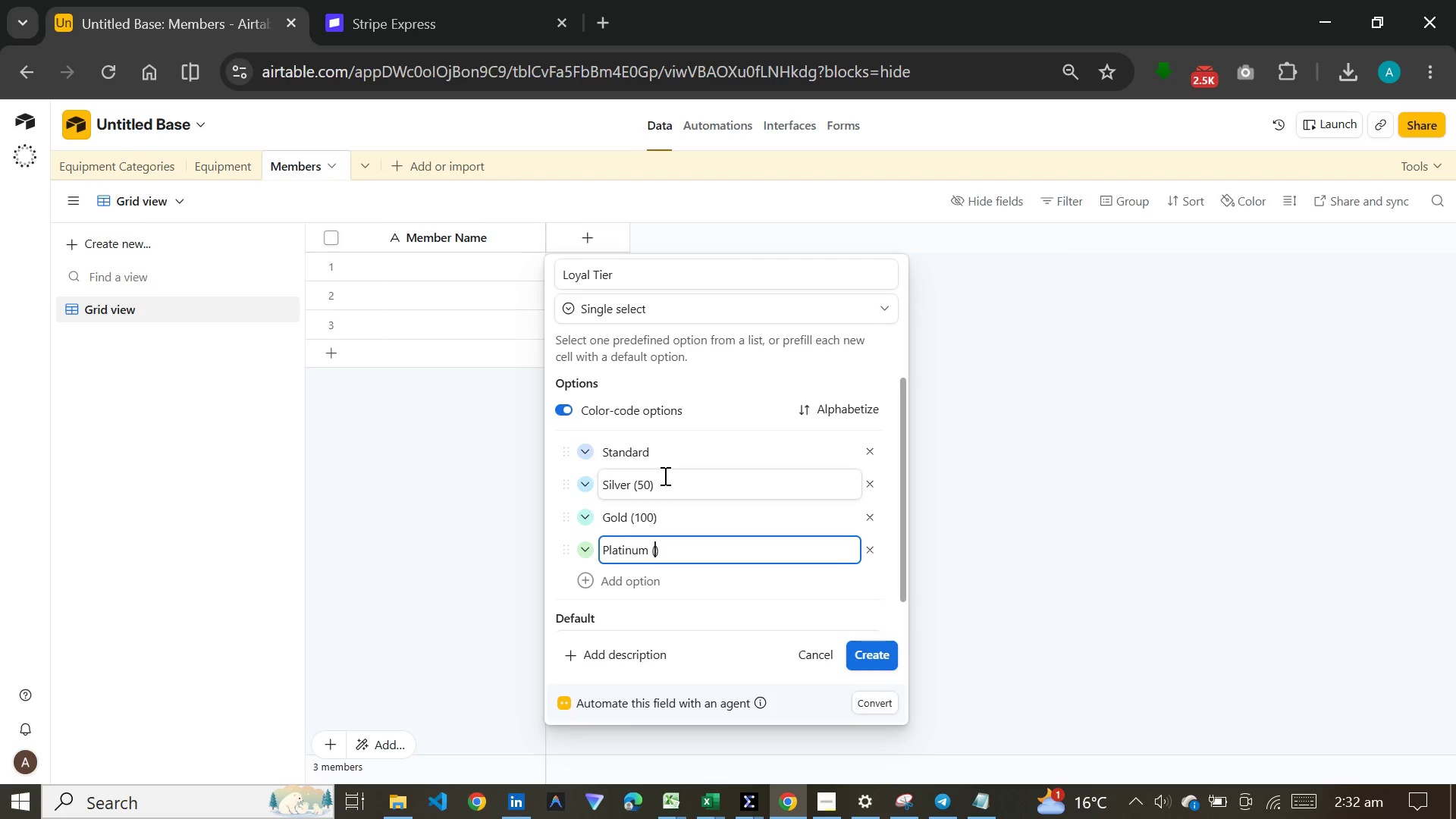 
key(ArrowLeft)
 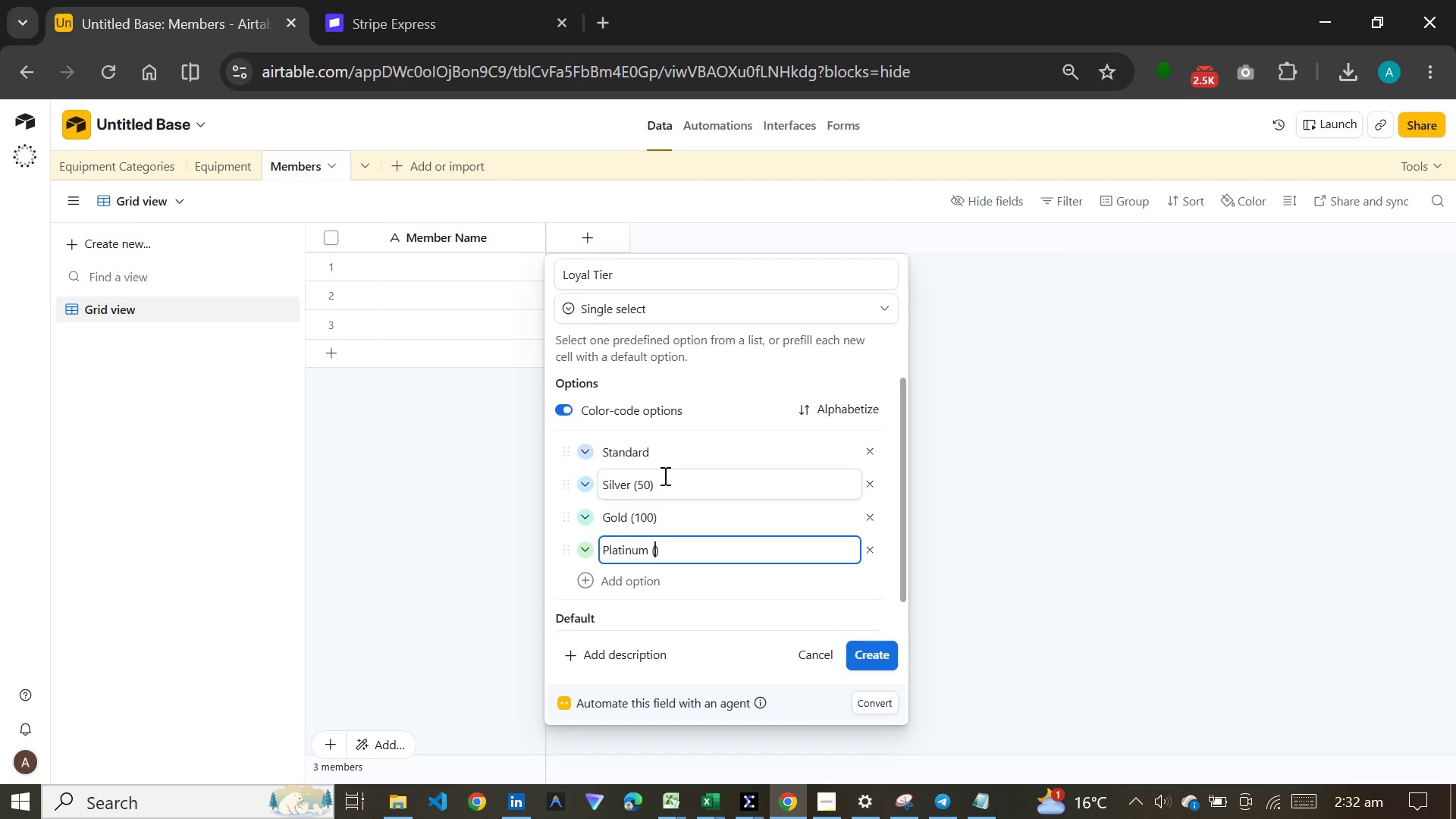 
type(250)
 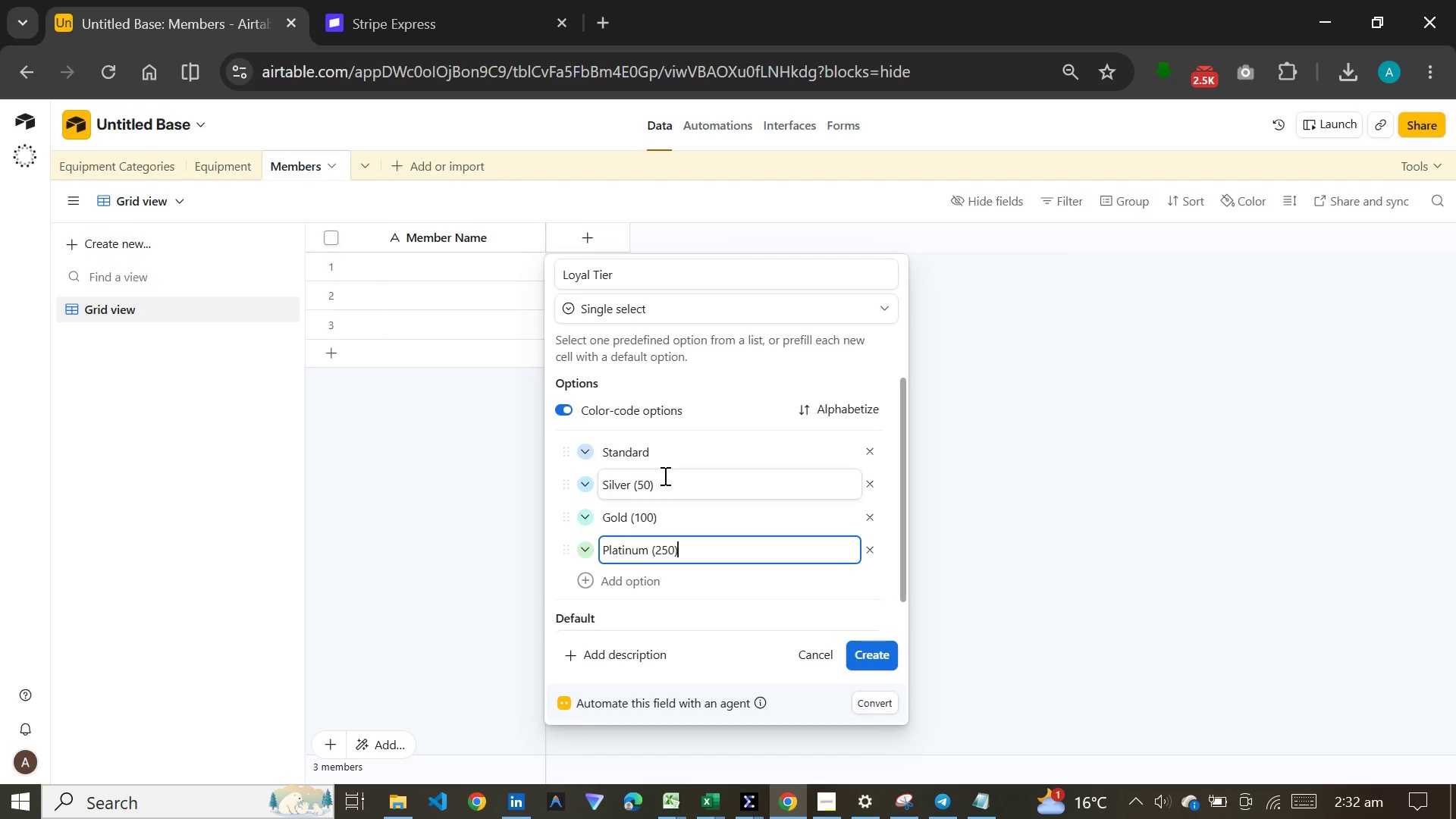 
key(ArrowRight)
 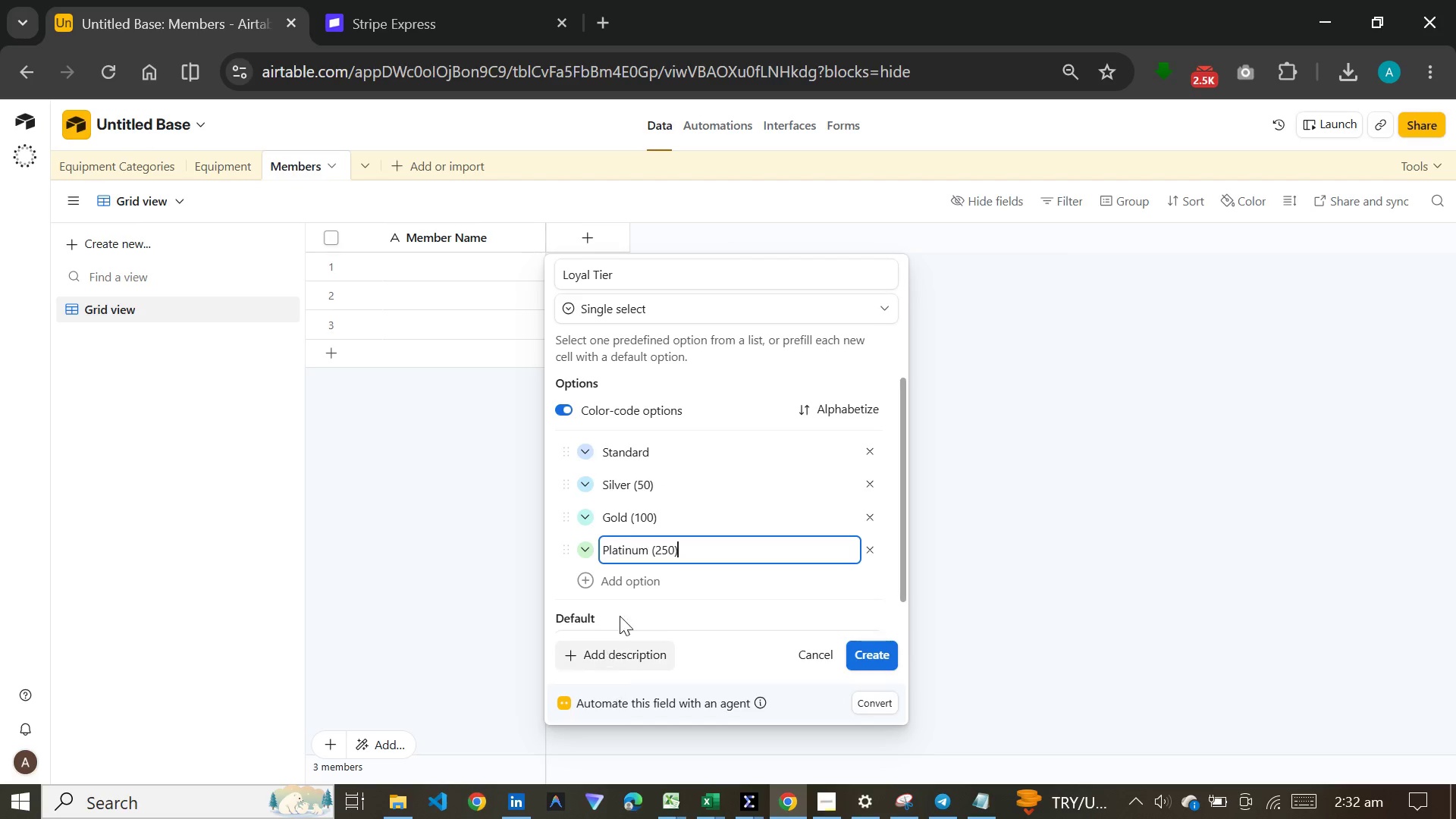 
left_click([885, 657])
 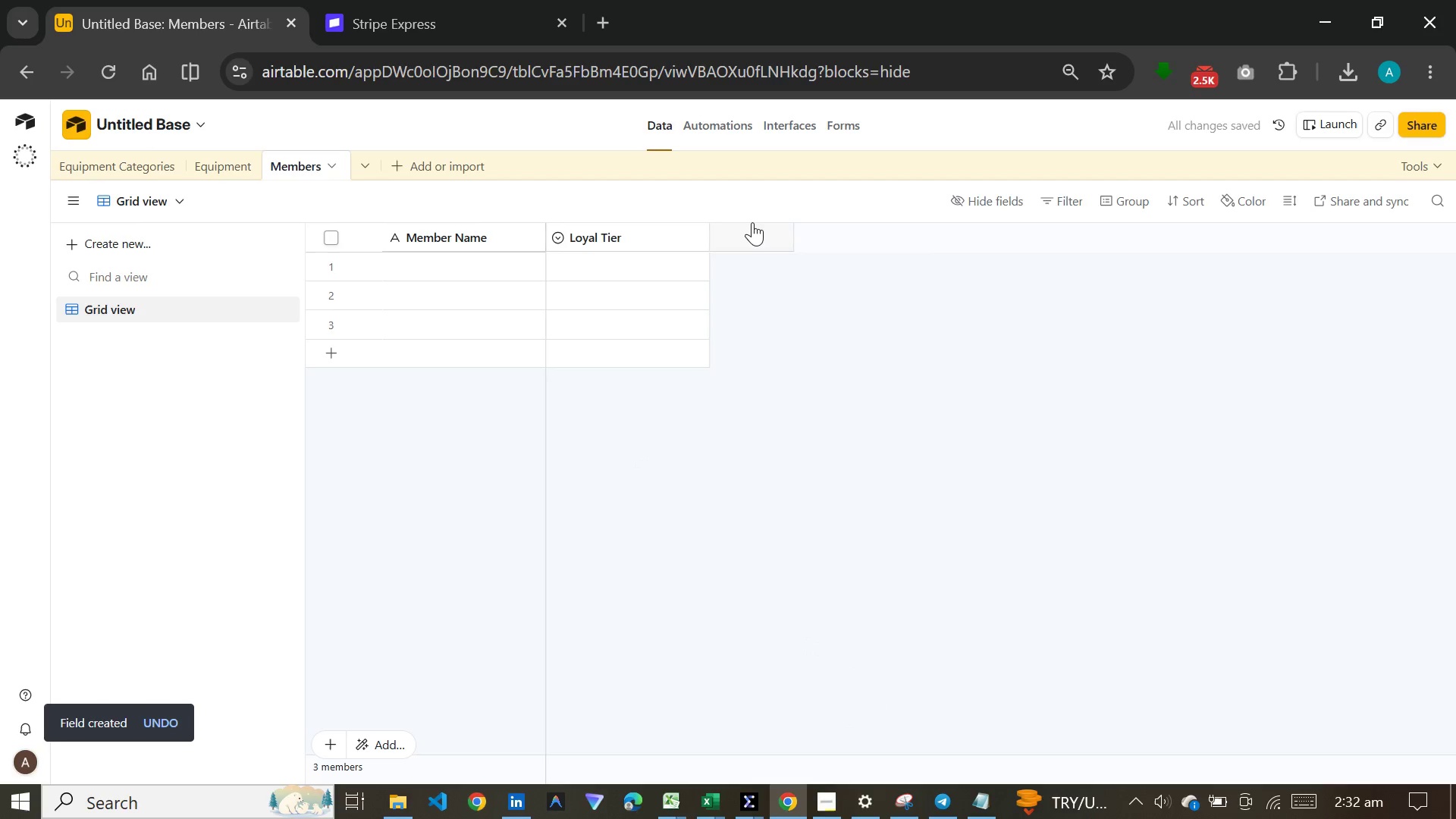 
left_click([752, 222])
 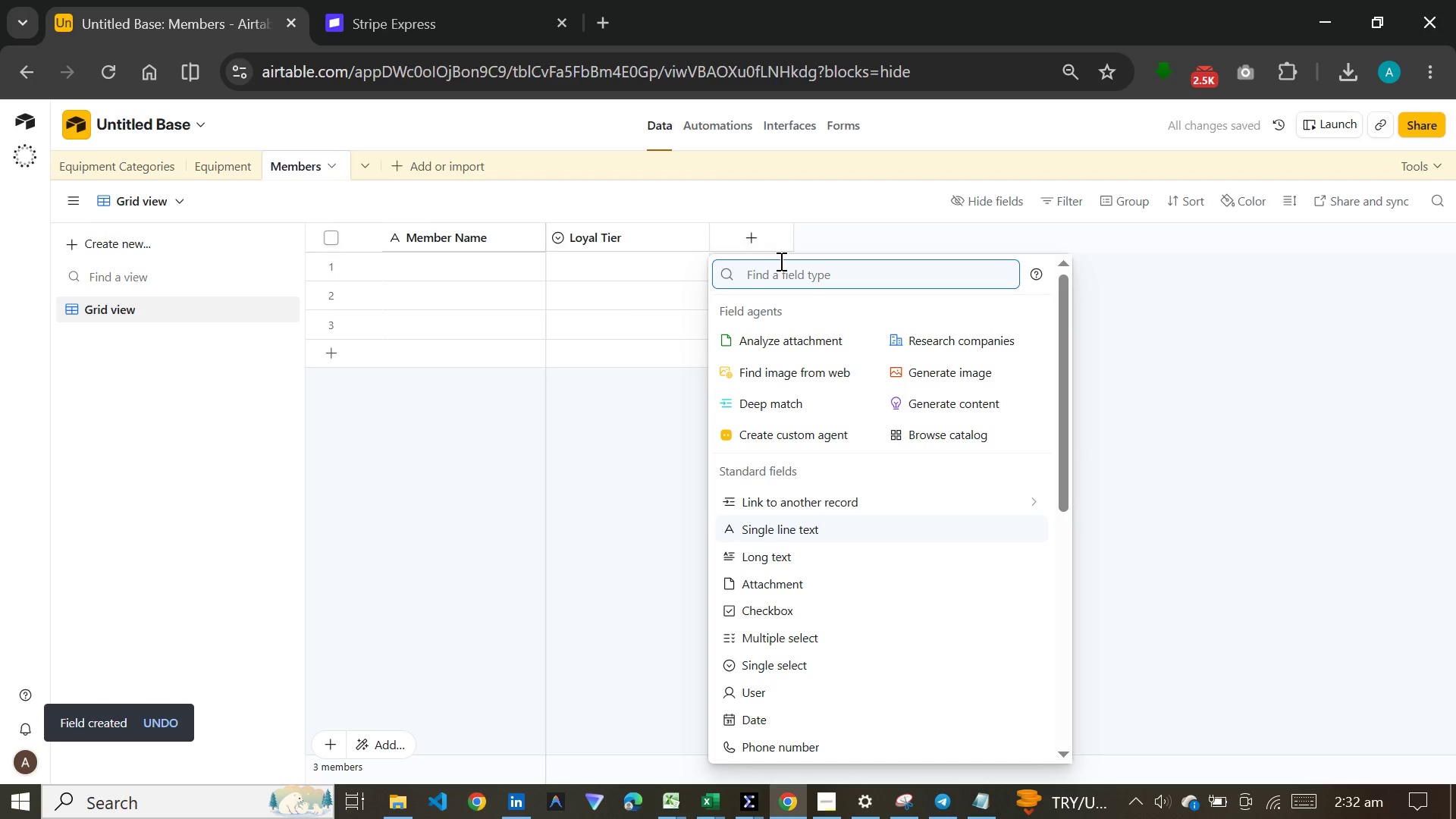 
type(num)
 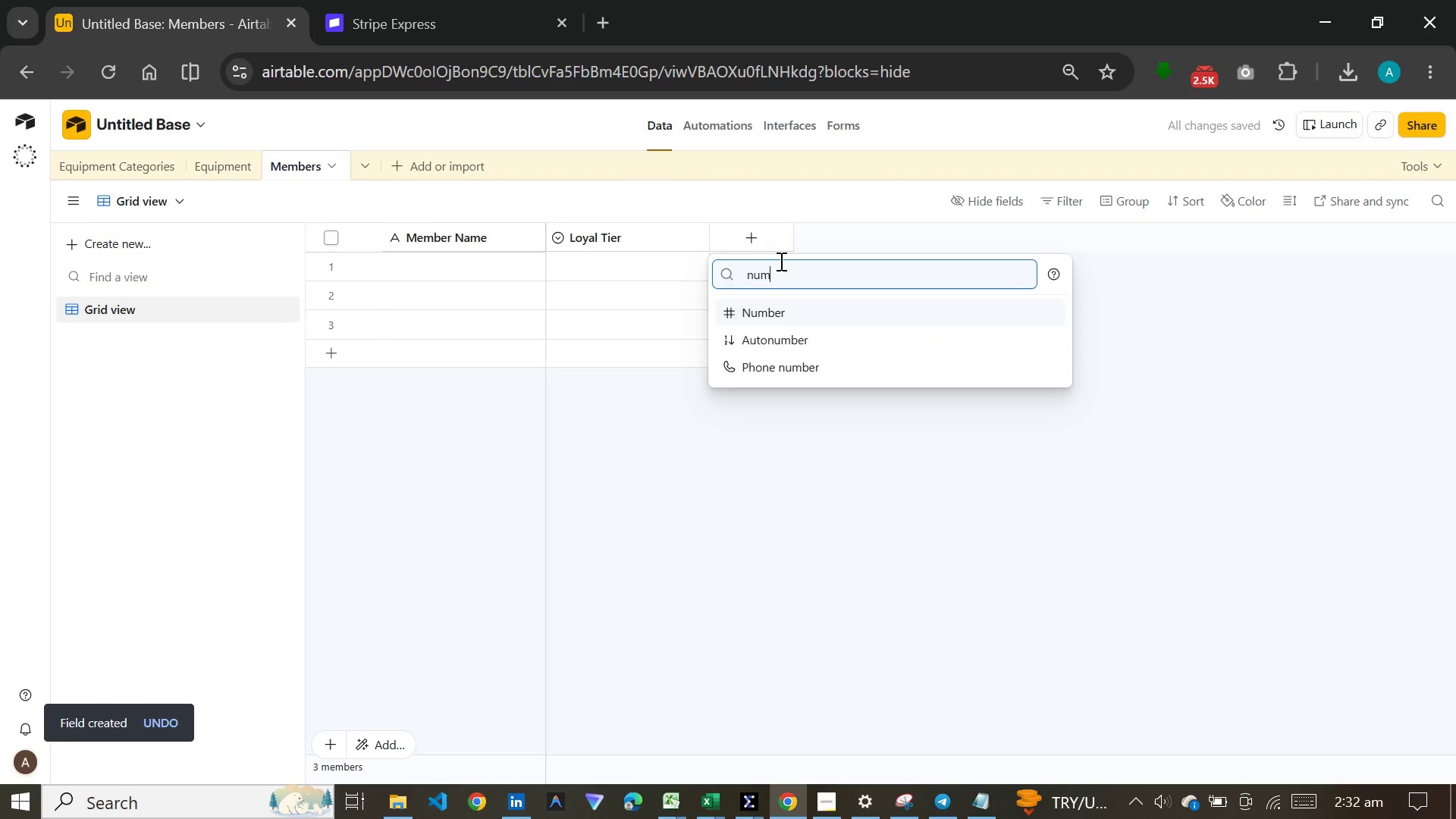 
key(Enter)
 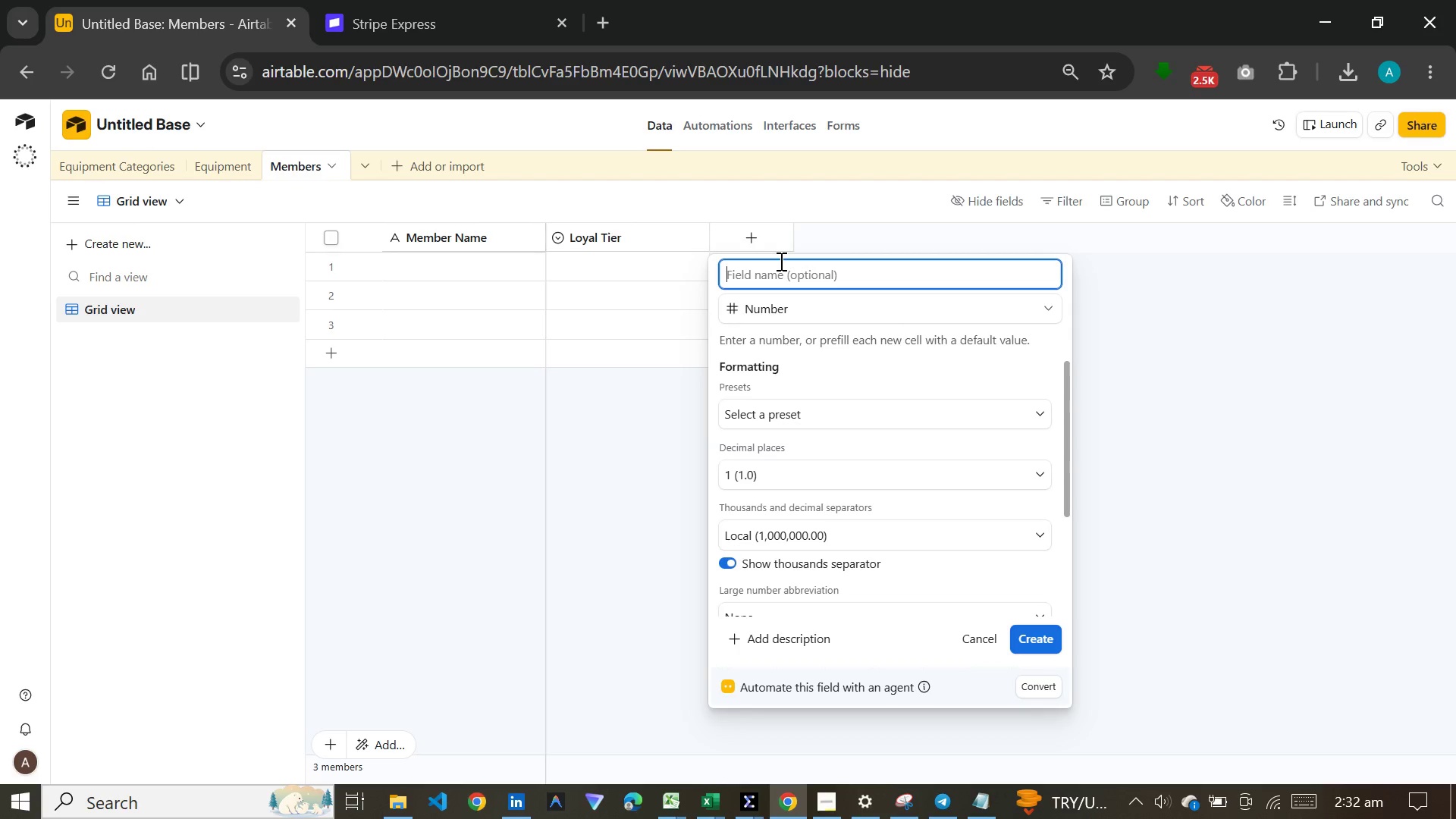 
wait(15.81)
 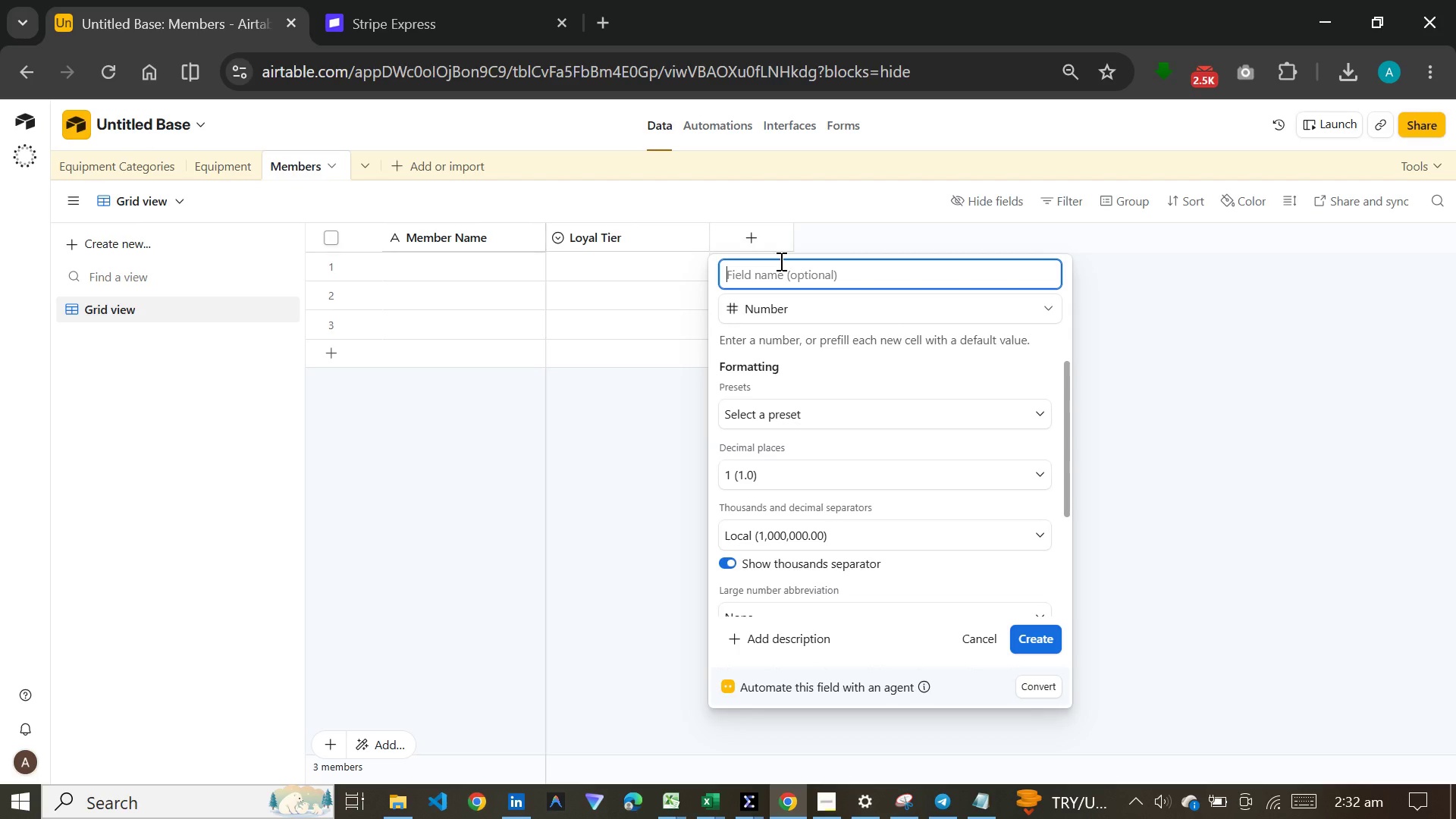 
type(Lifetime)
 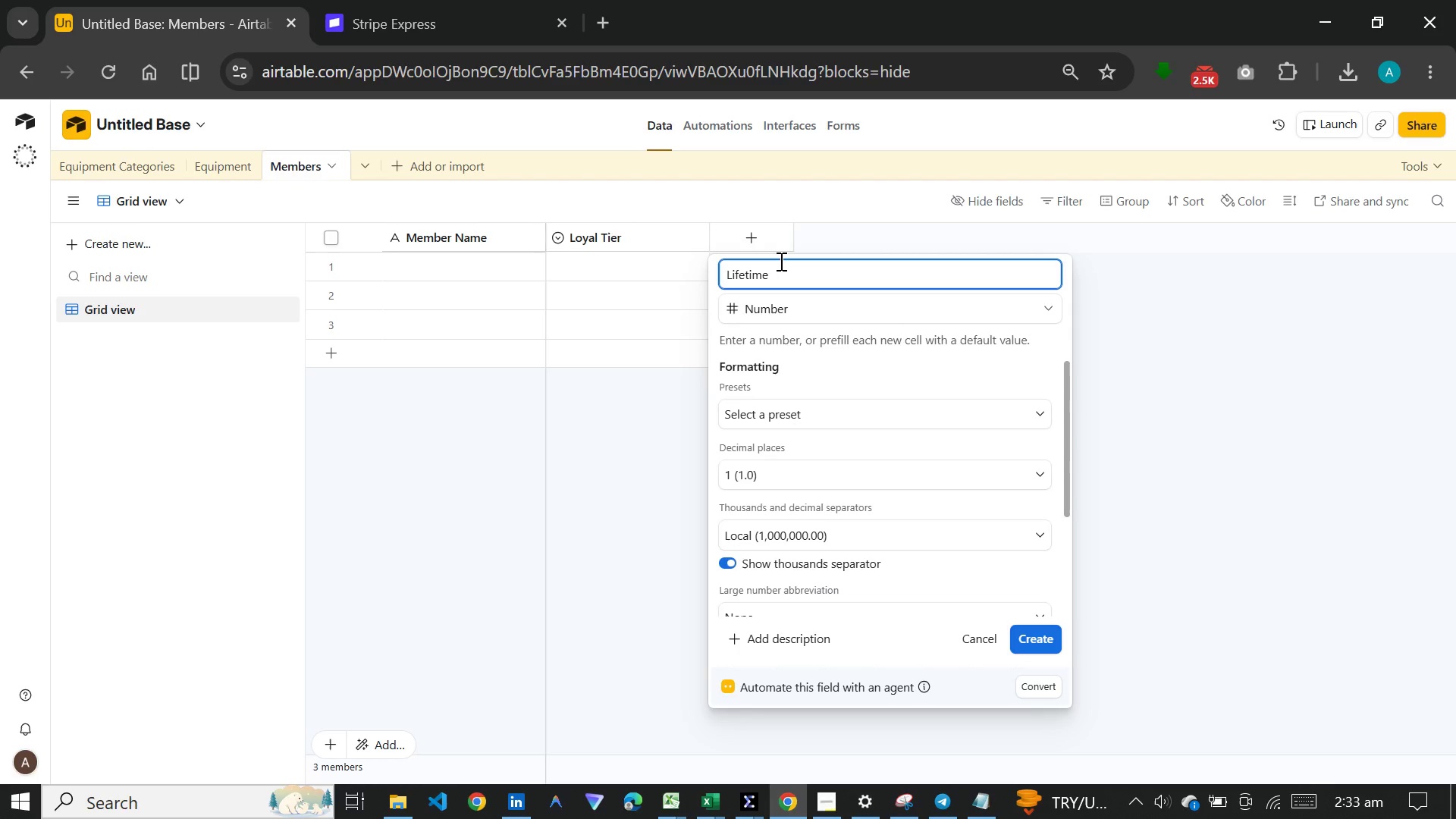 
type( Classes)
 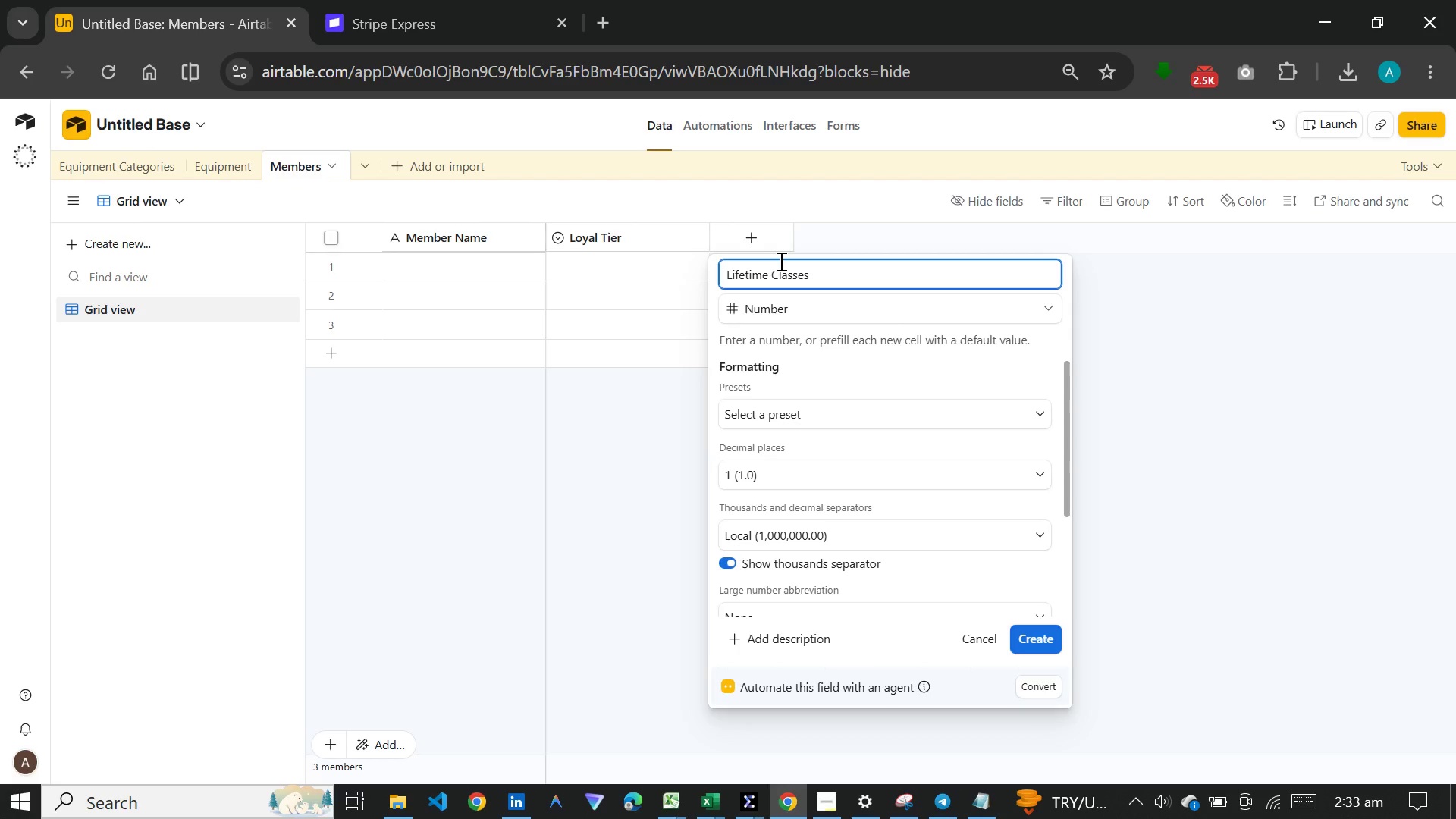 
wait(10.17)
 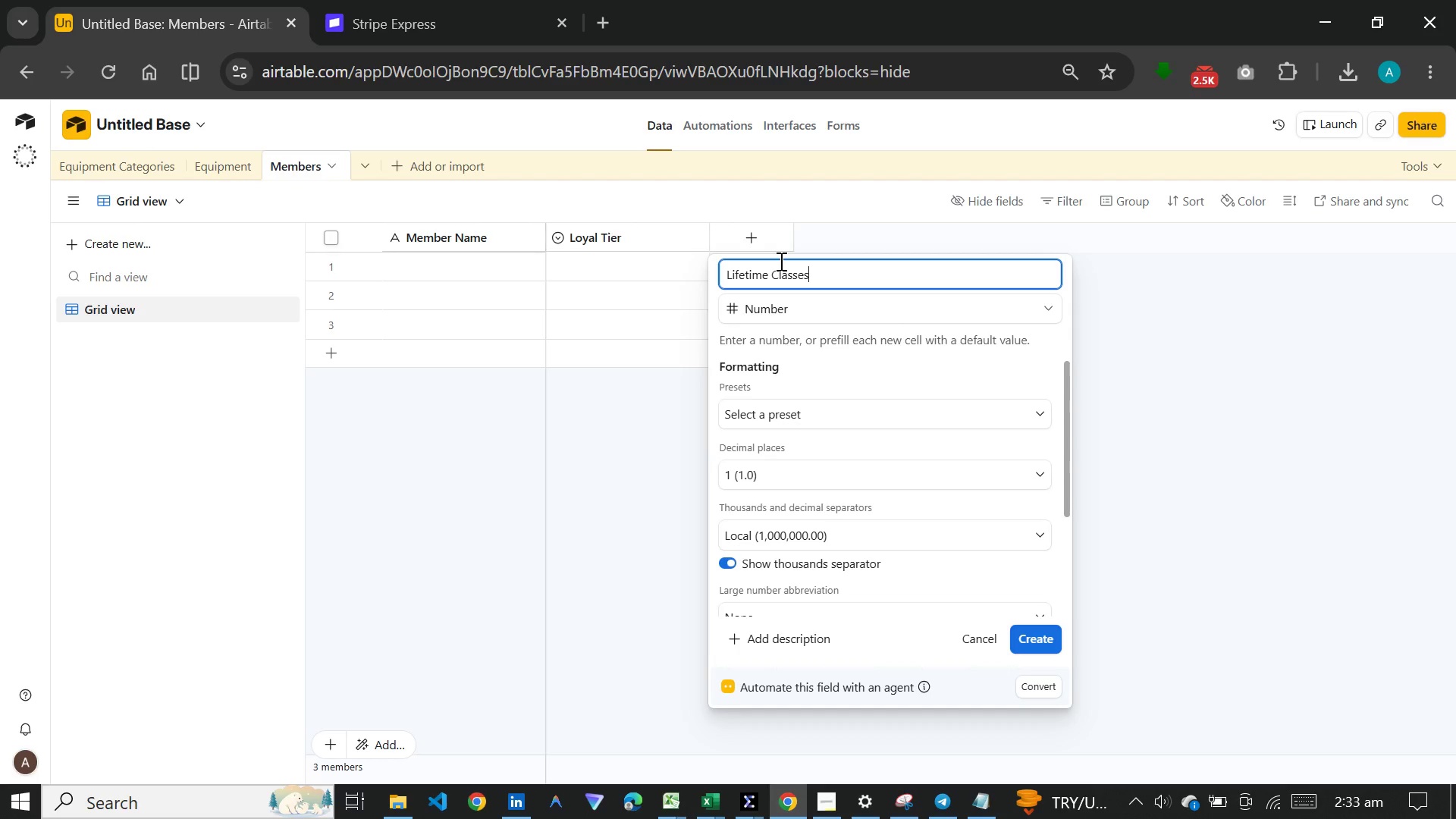 
left_click([842, 465])
 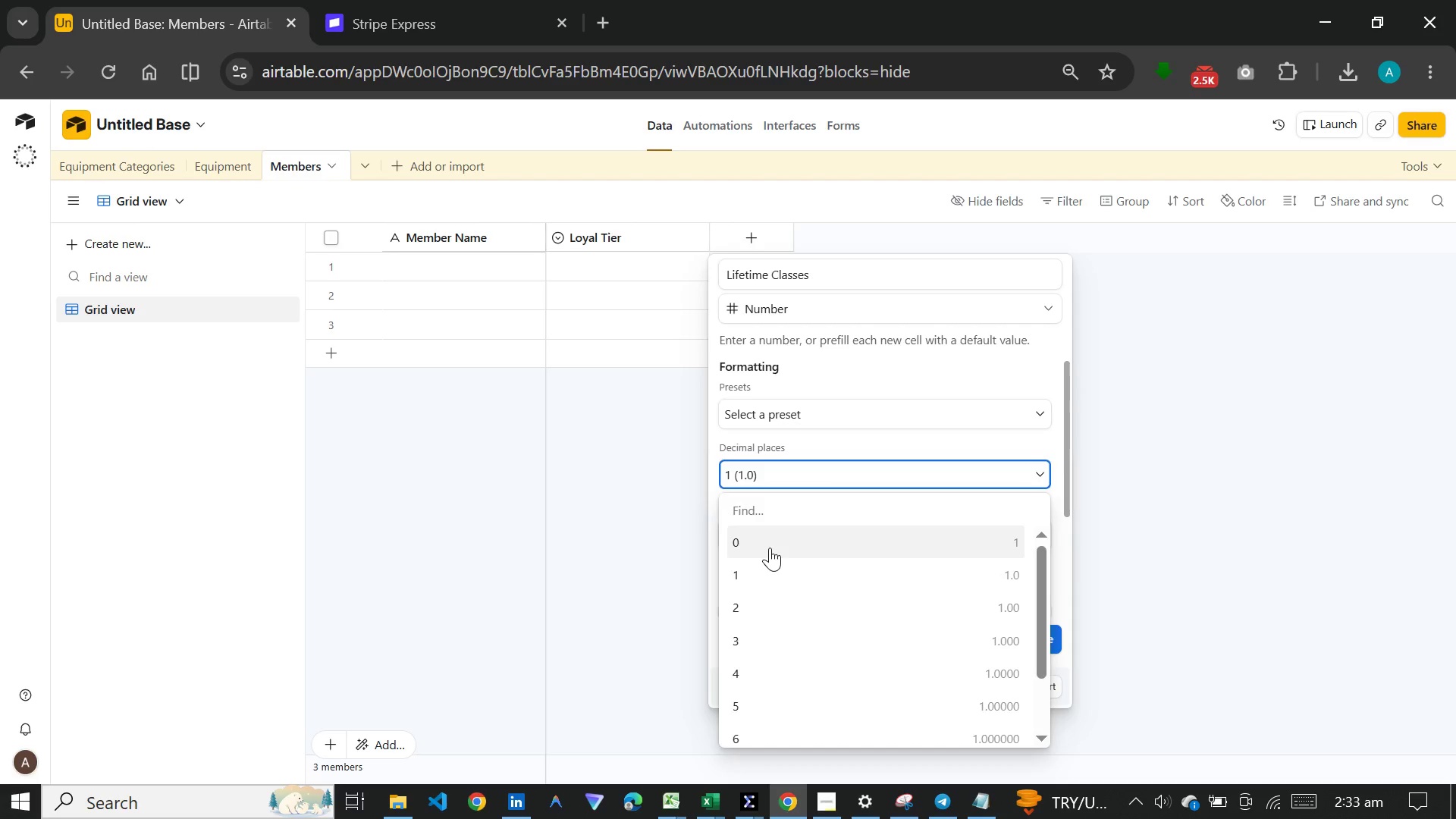 
left_click([770, 548])
 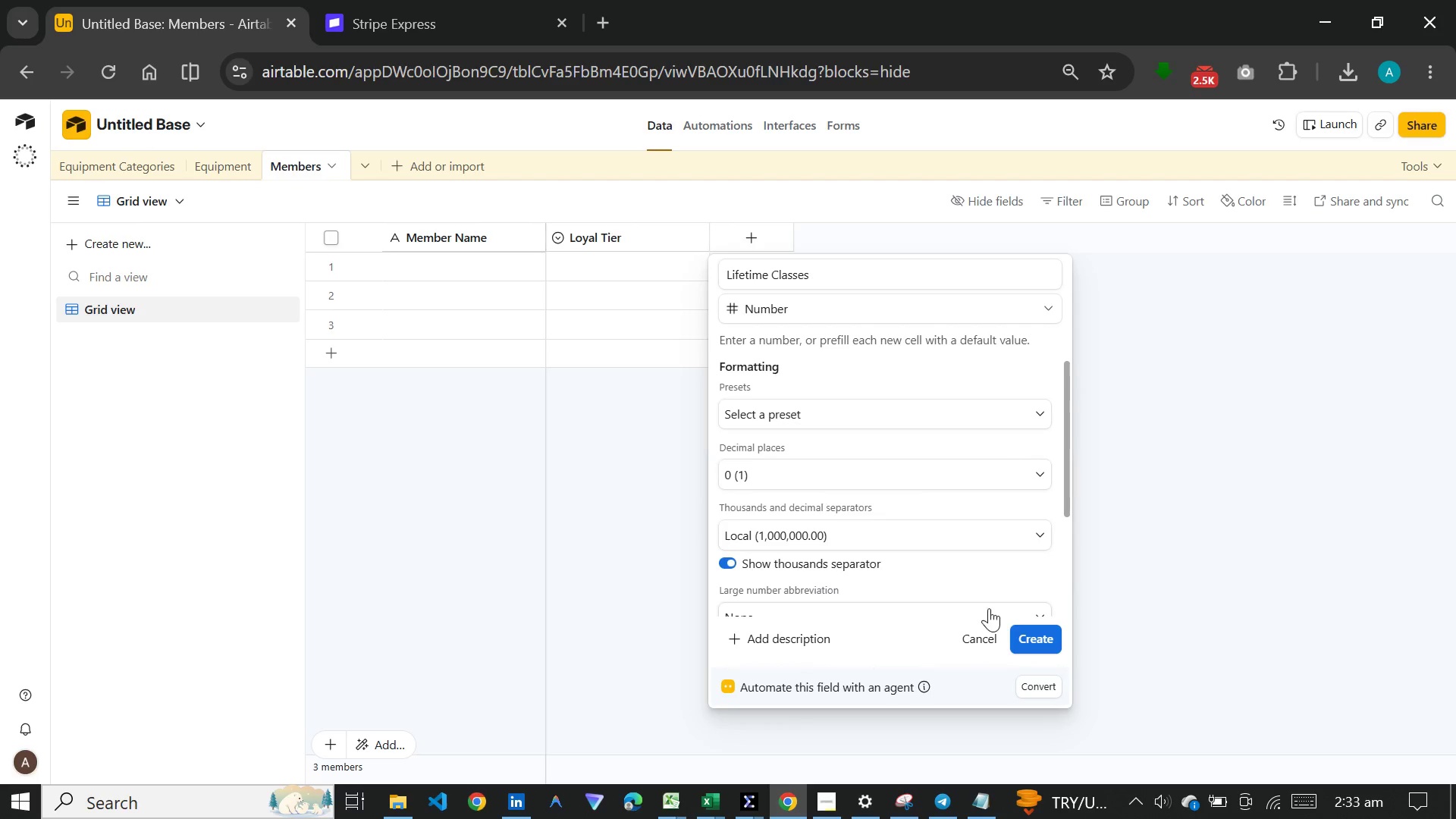 
left_click([1028, 630])
 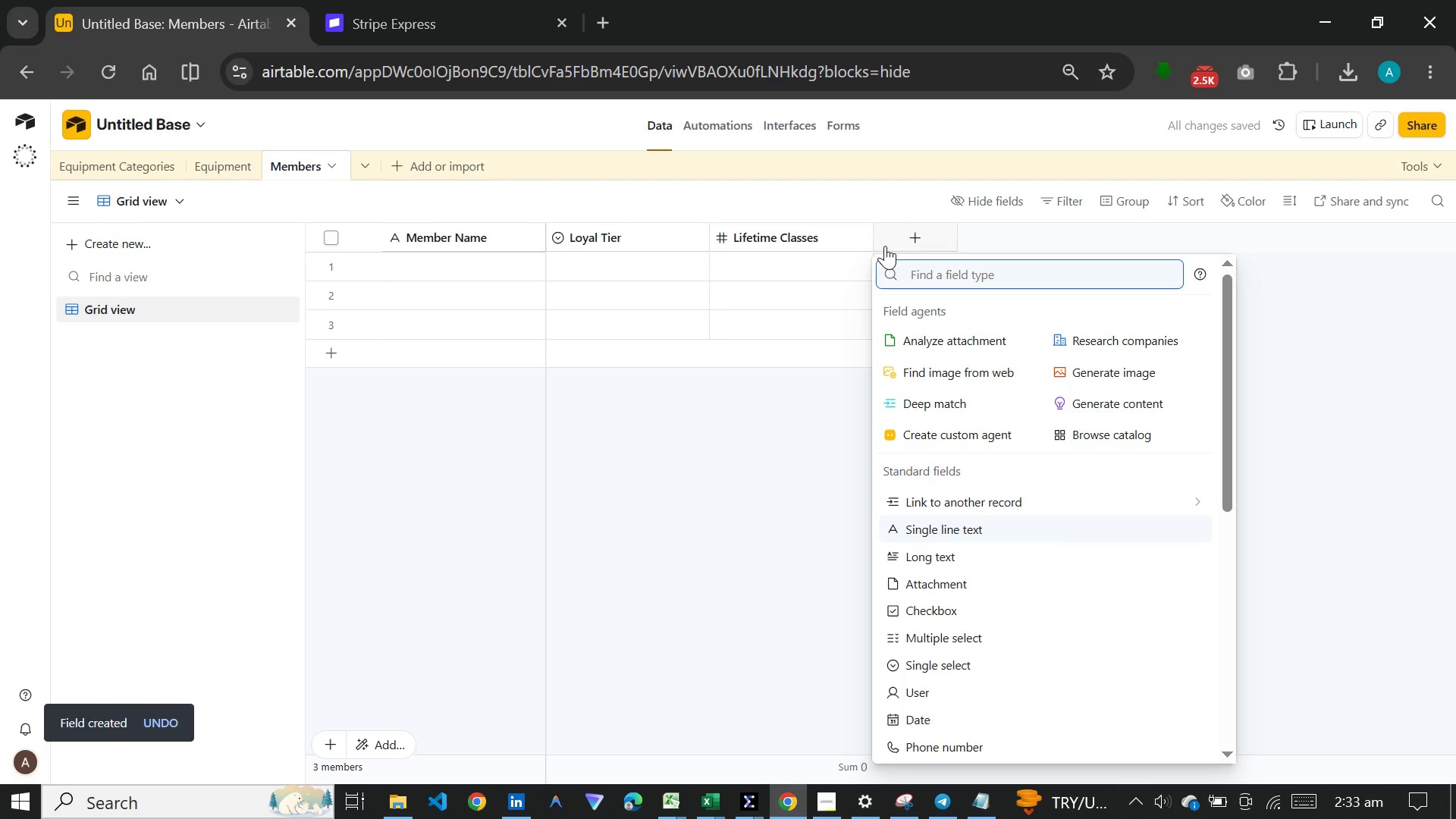 
type(num)
 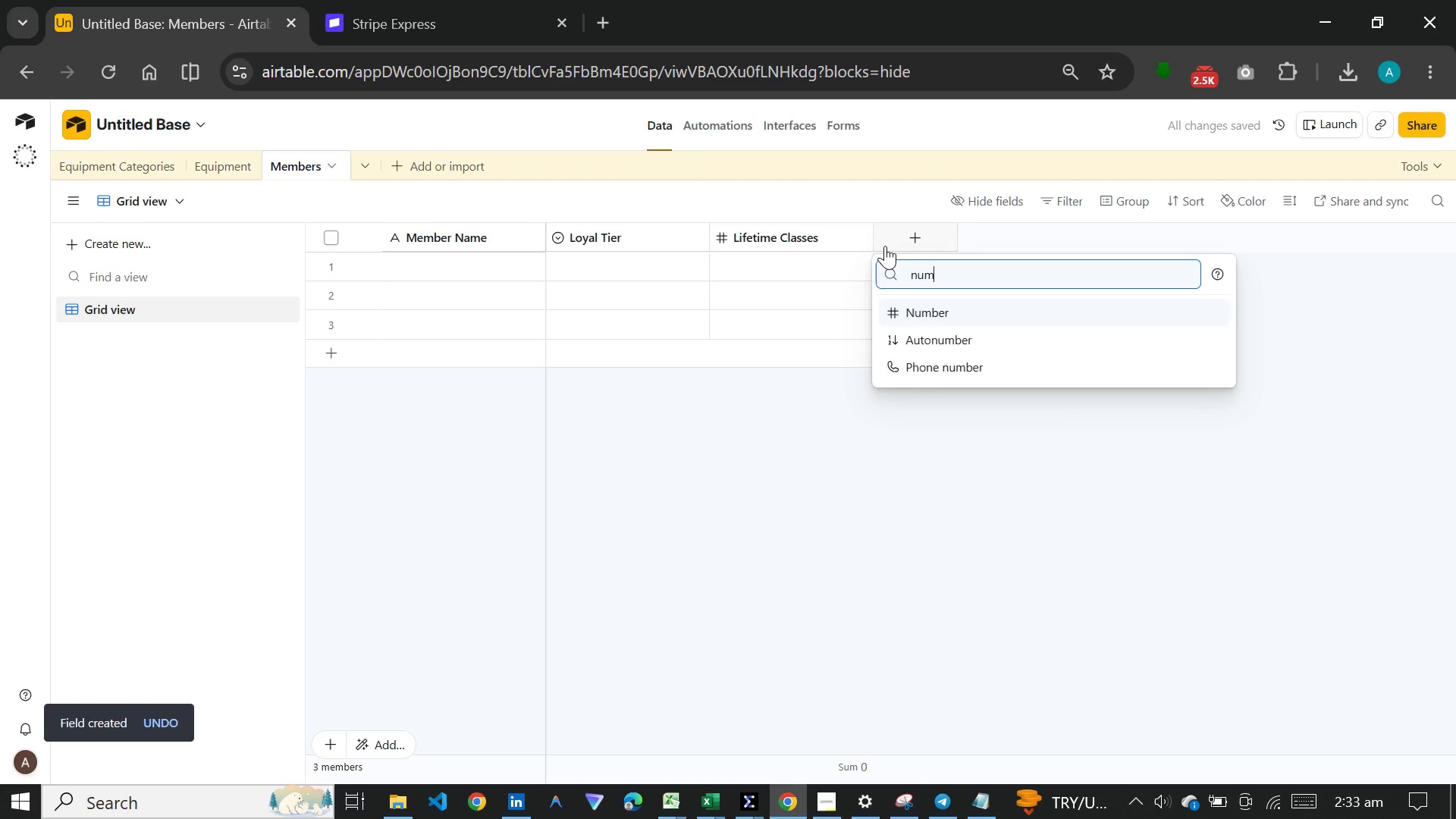 
key(Enter)
 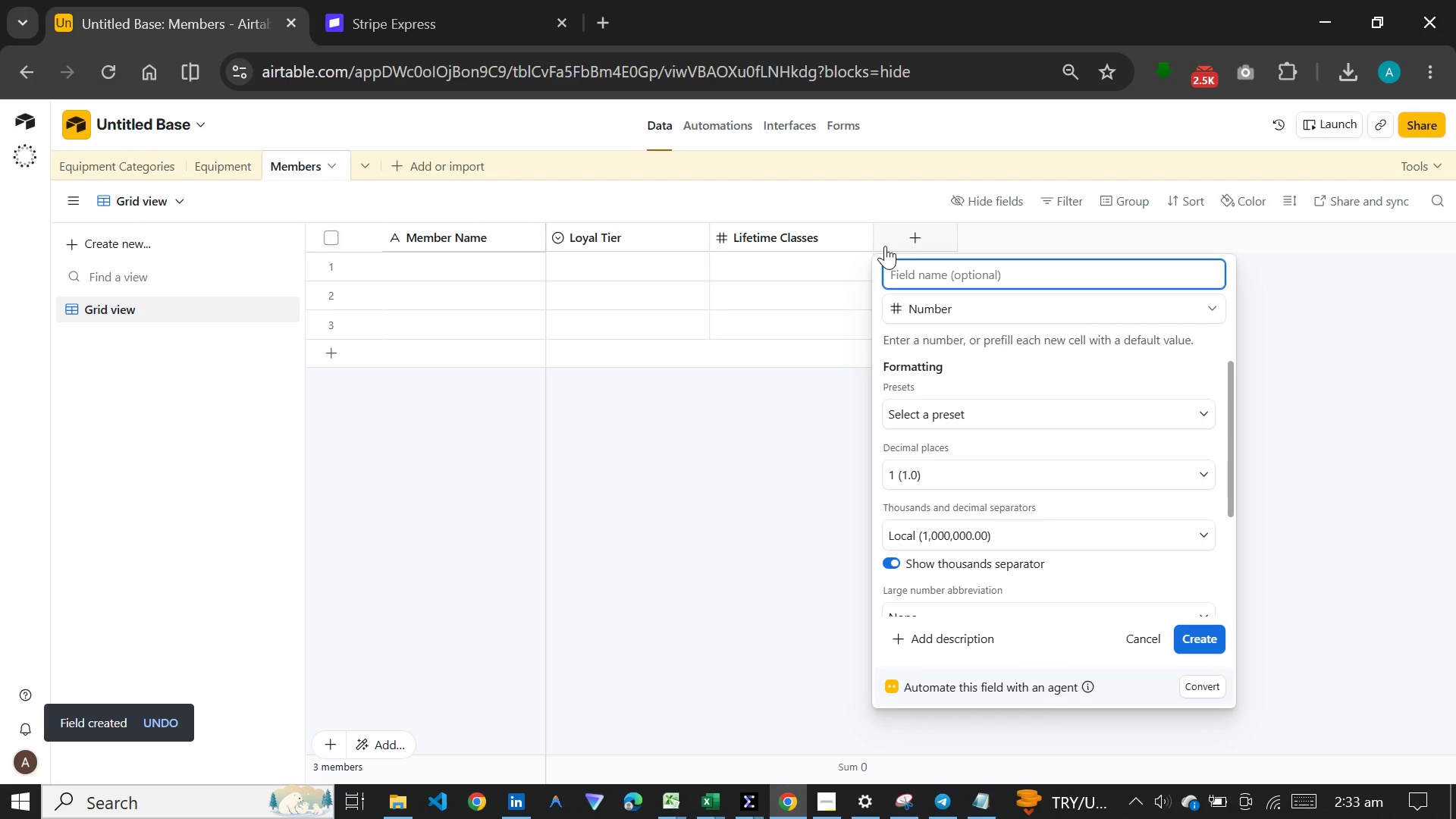 
type(Last Milestone)
 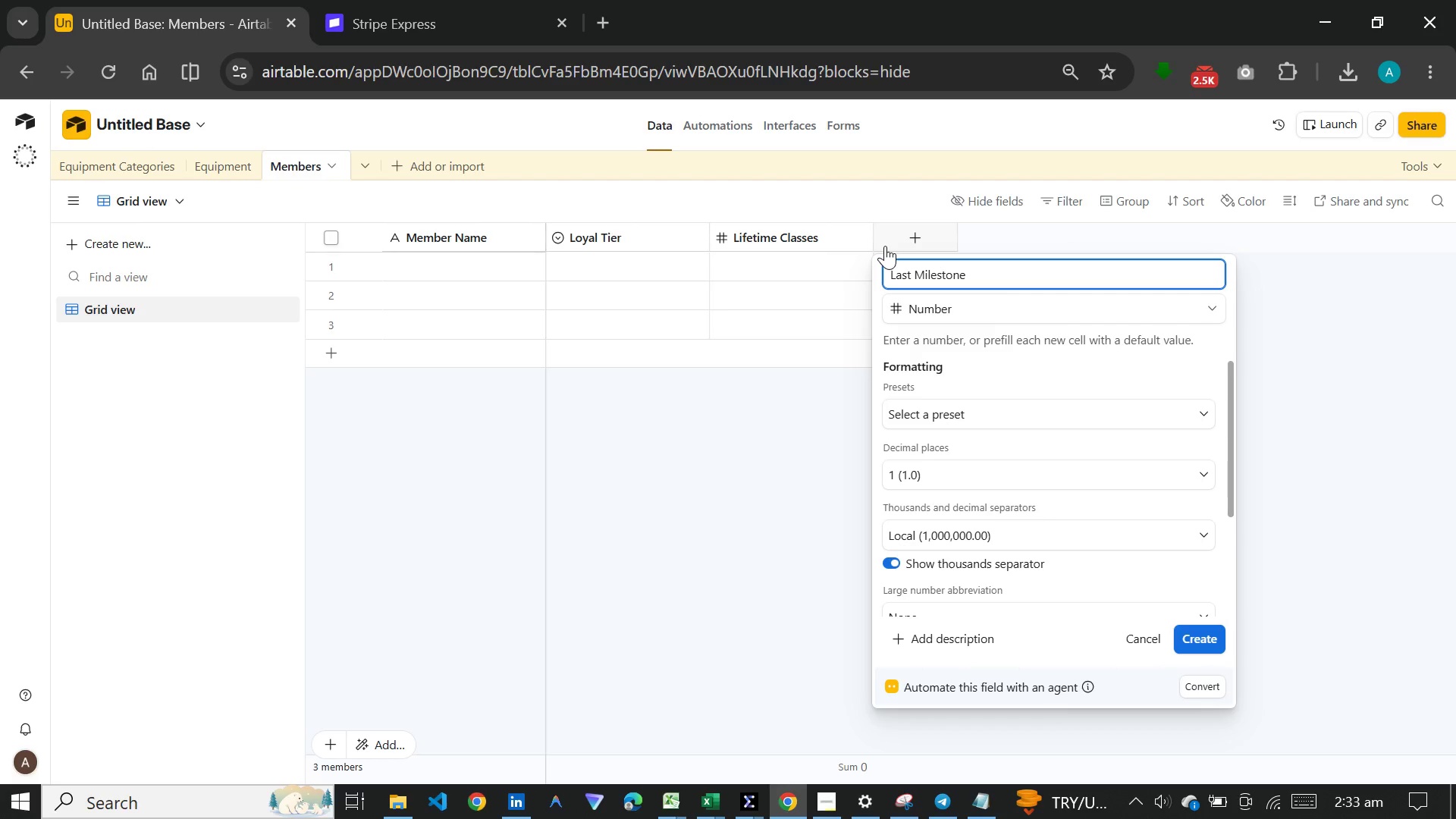 
wait(9.62)
 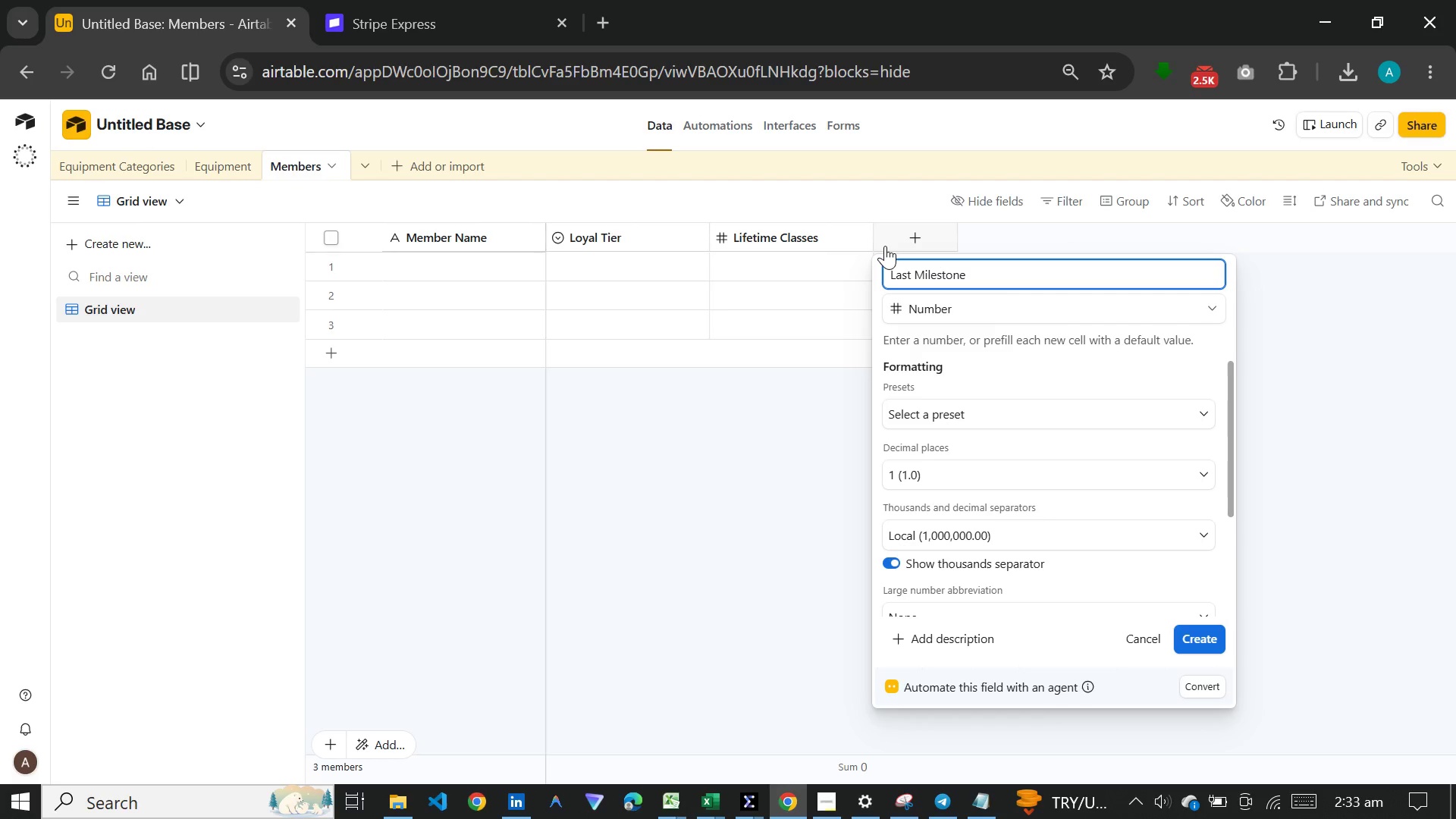 
left_click([934, 469])
 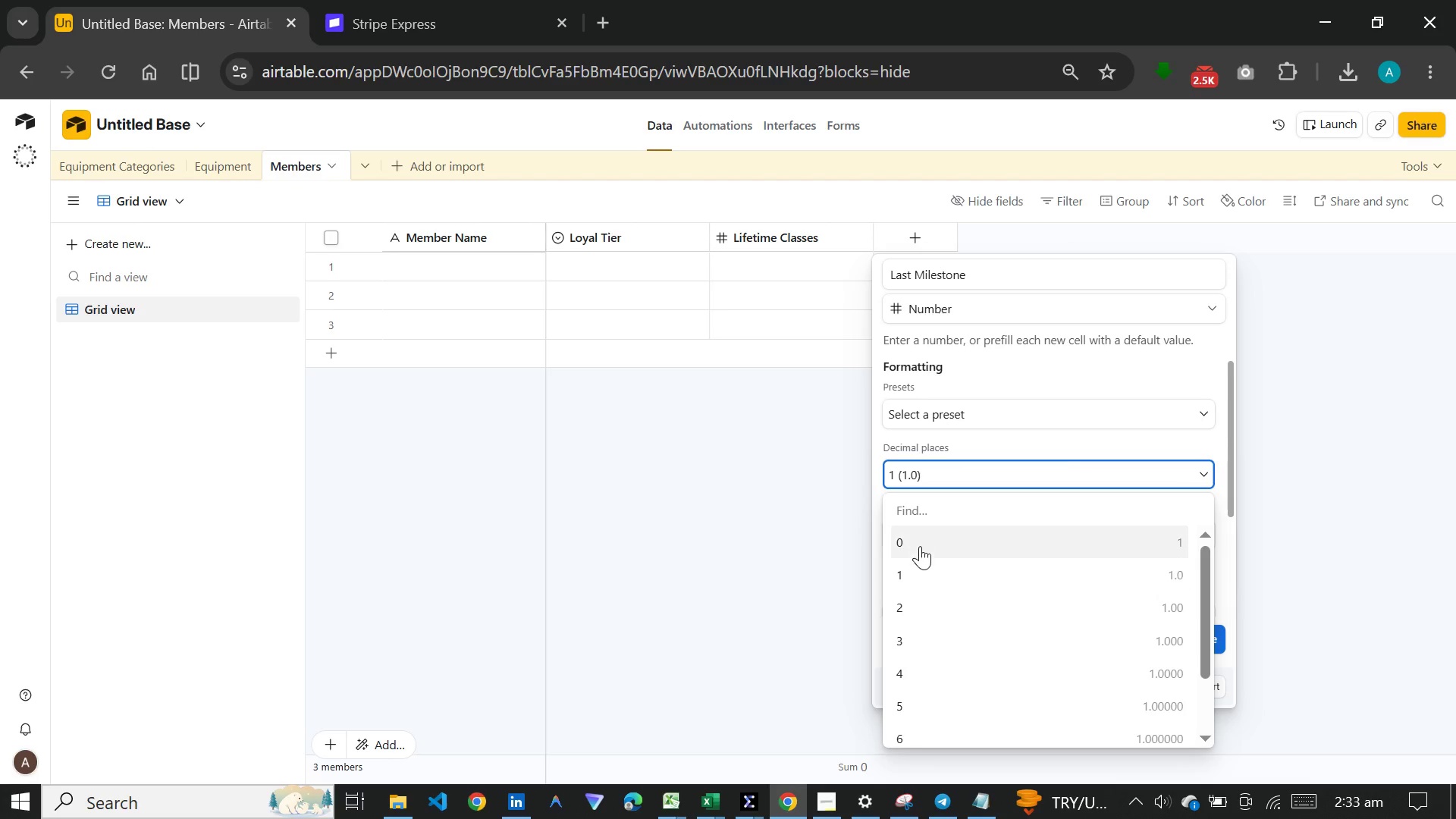 
left_click([920, 546])
 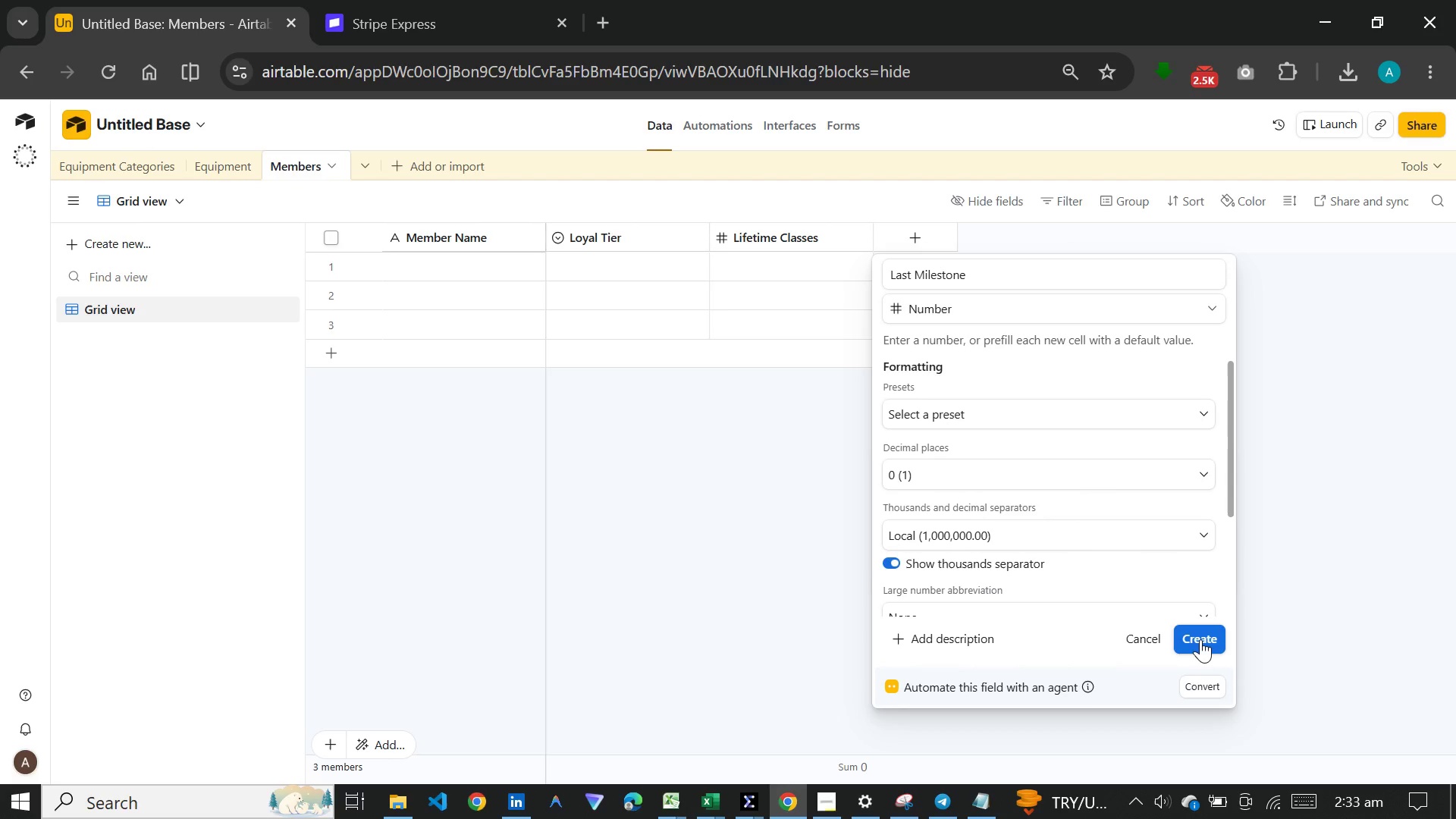 
left_click([1200, 639])
 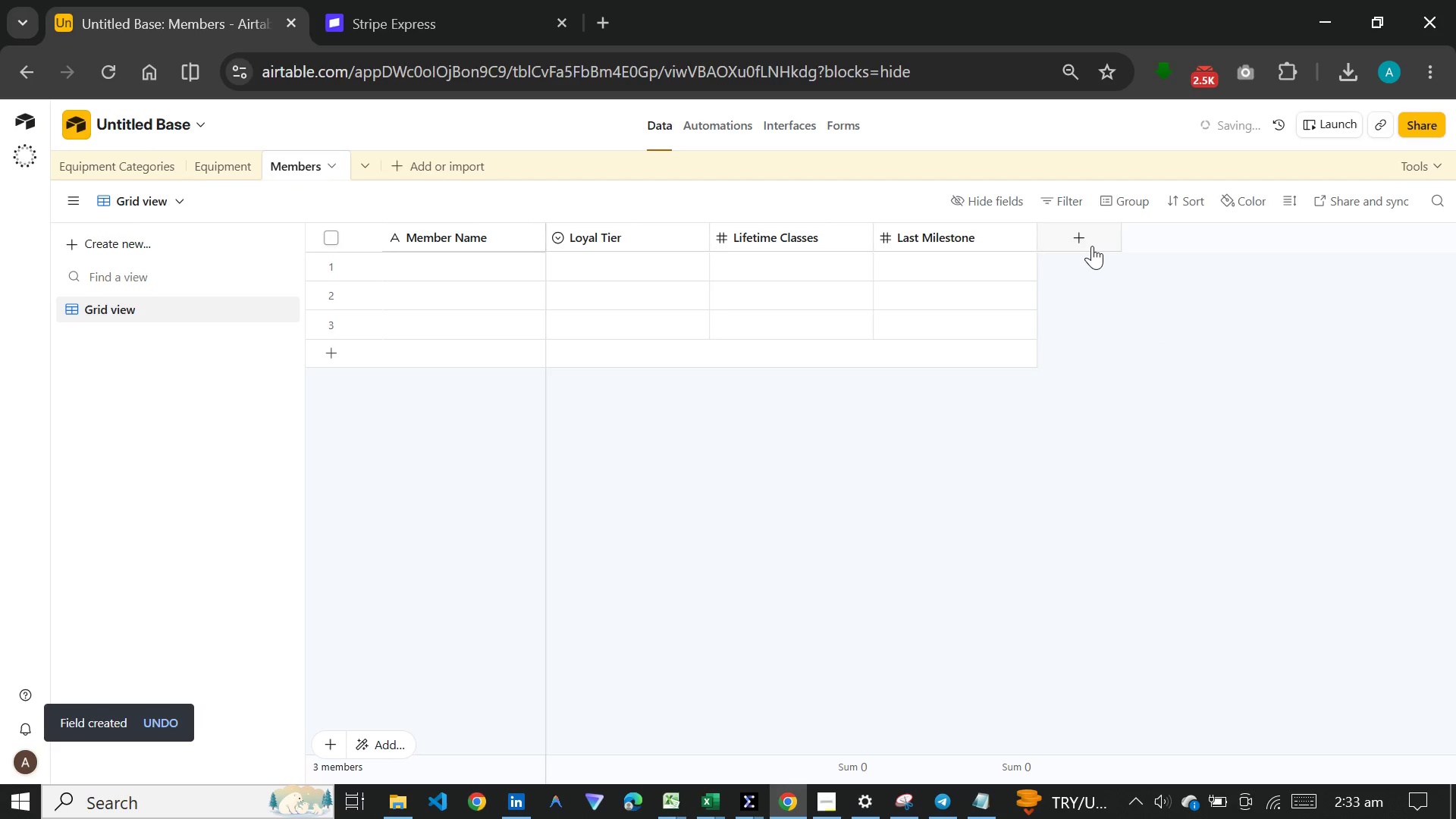 
left_click([1092, 246])
 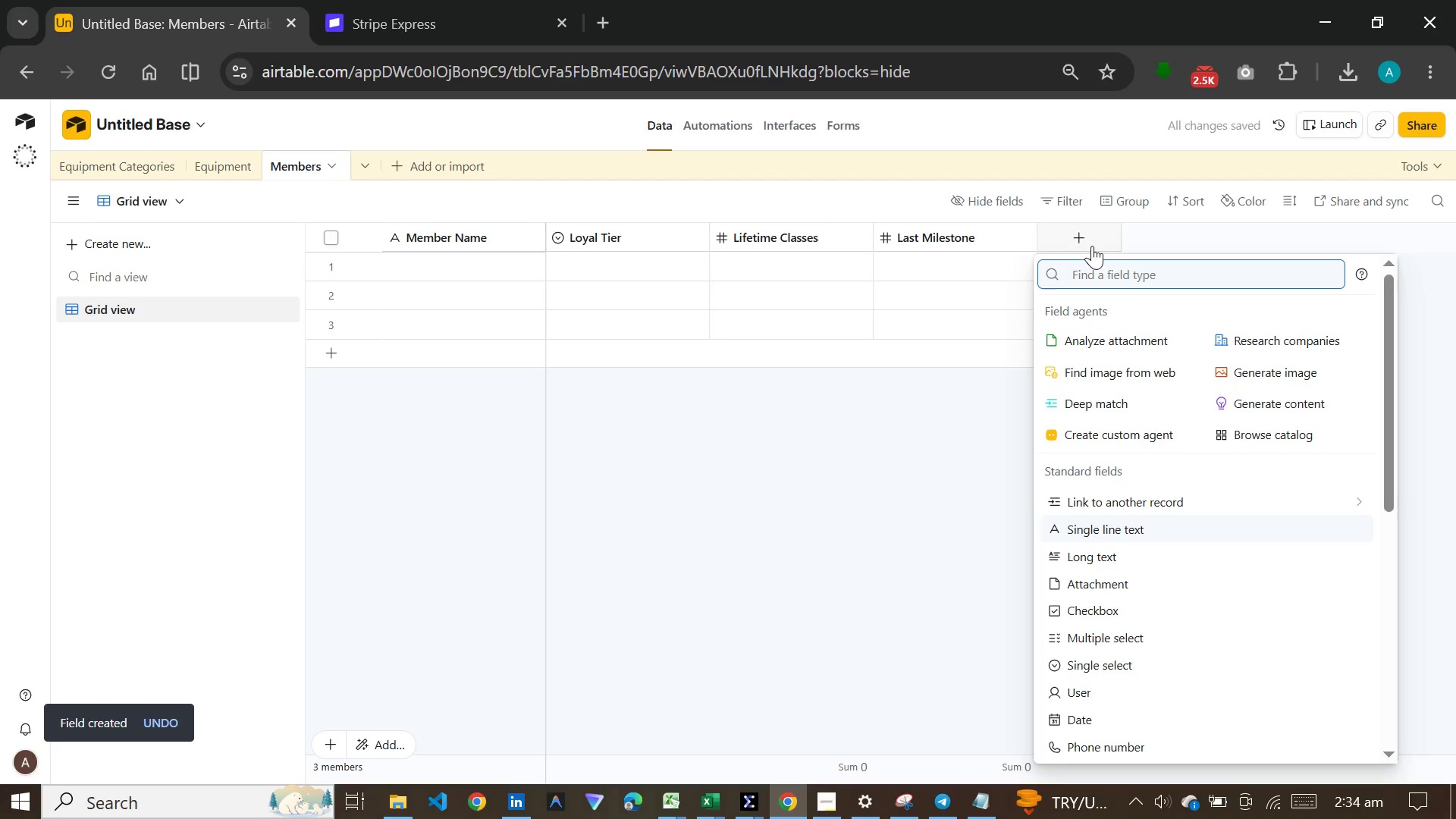 
type(form)
 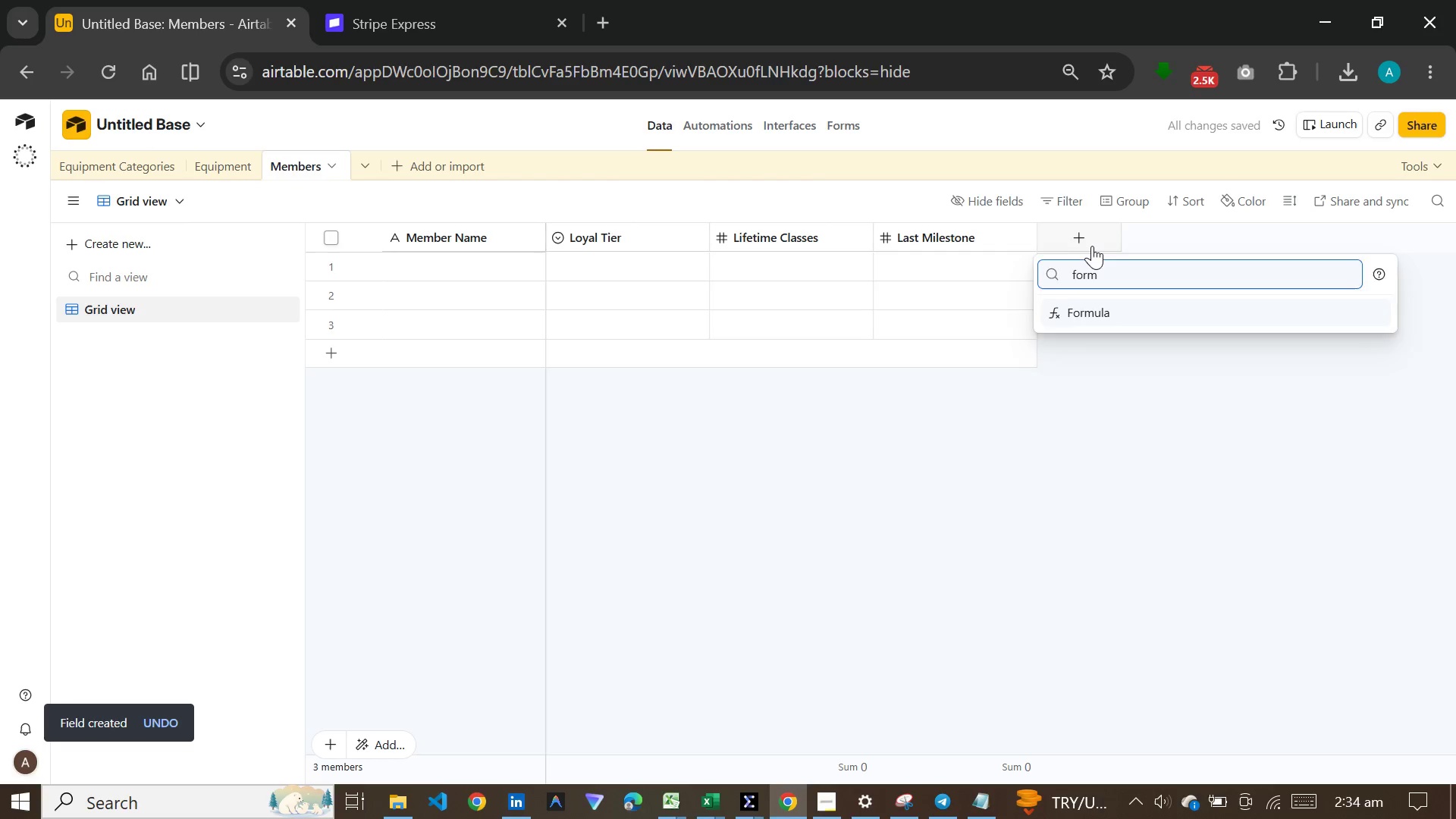 
key(Enter)
 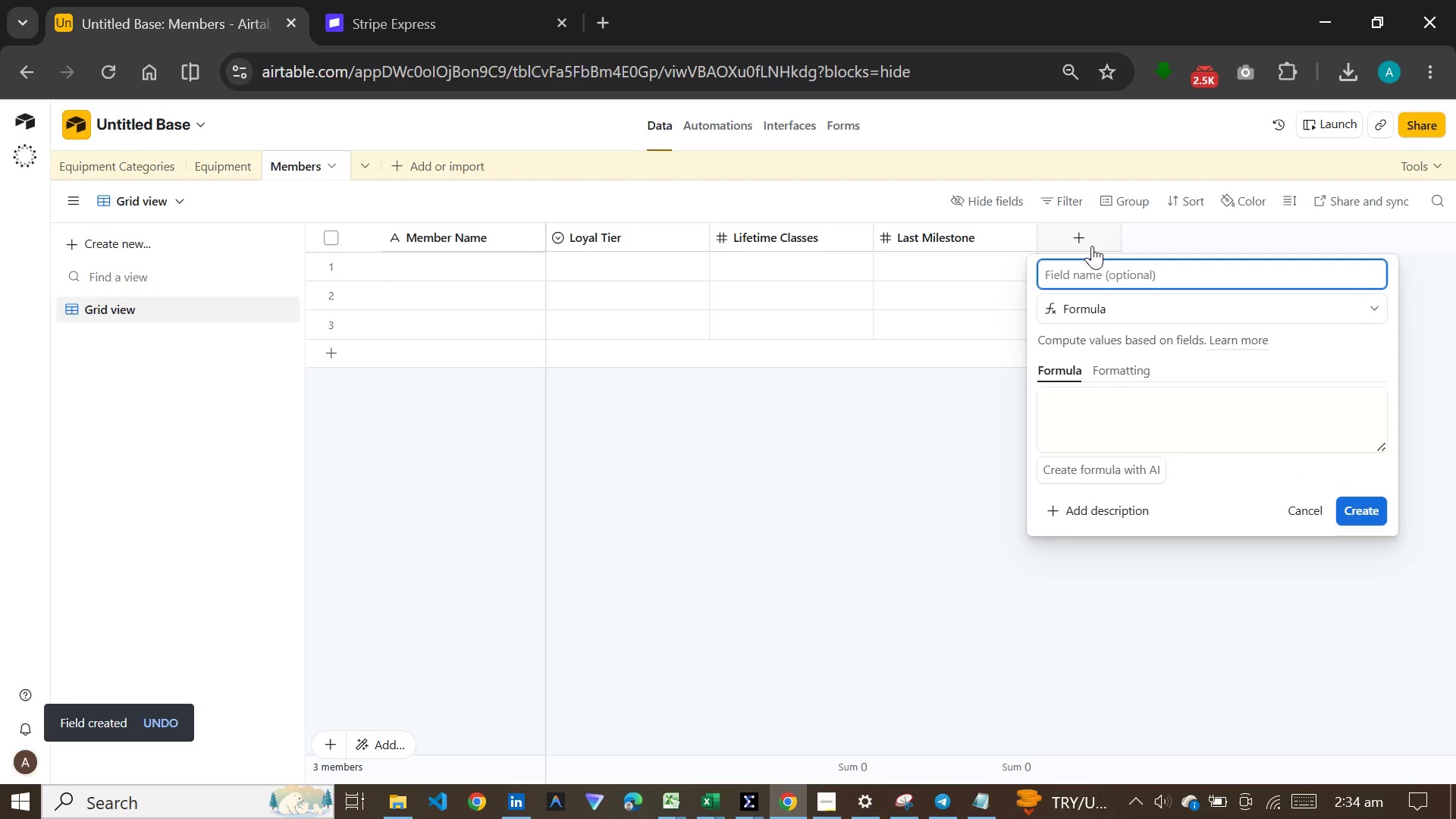 
type(Miles)
 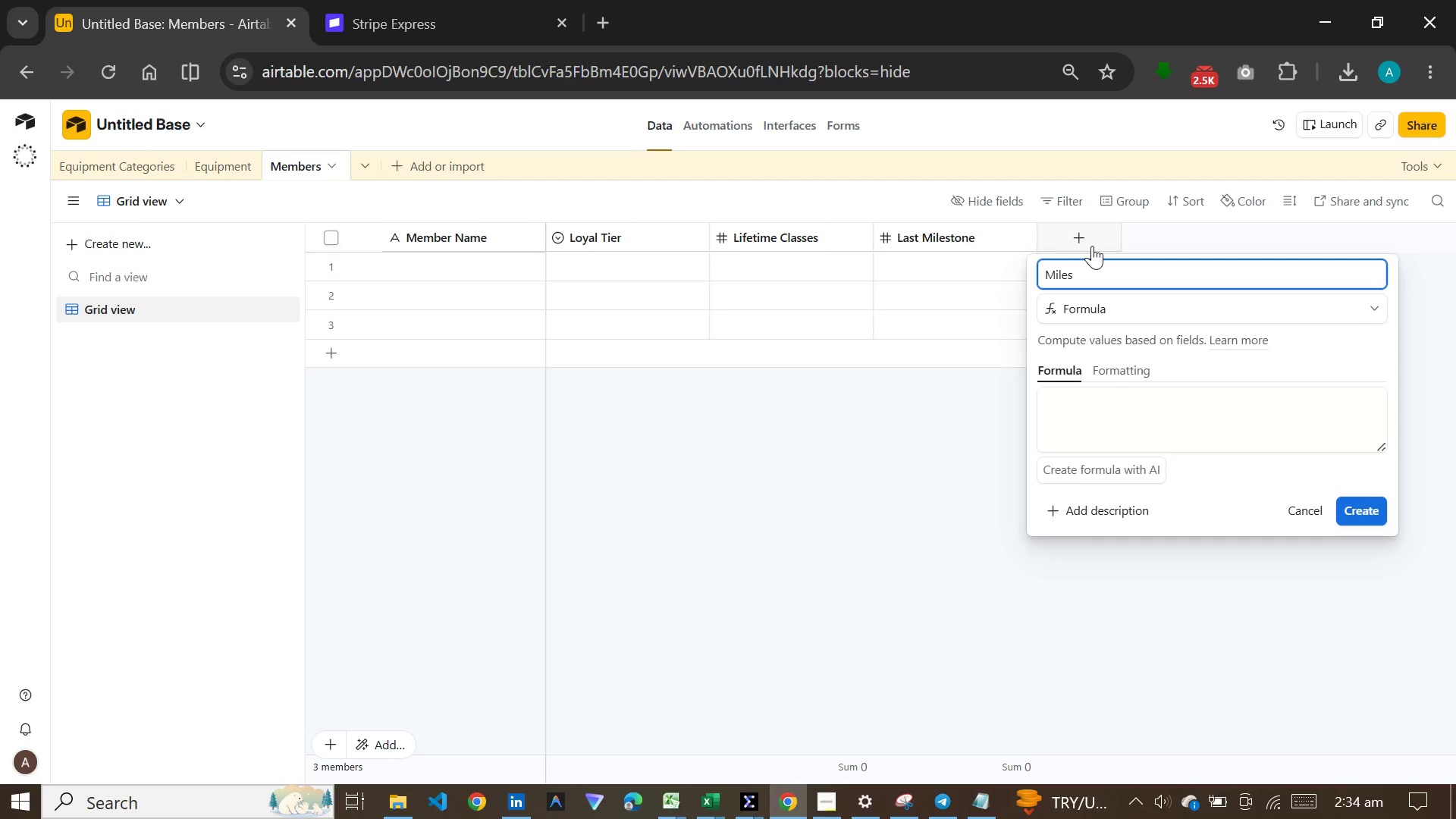 
type(tone Alert)
 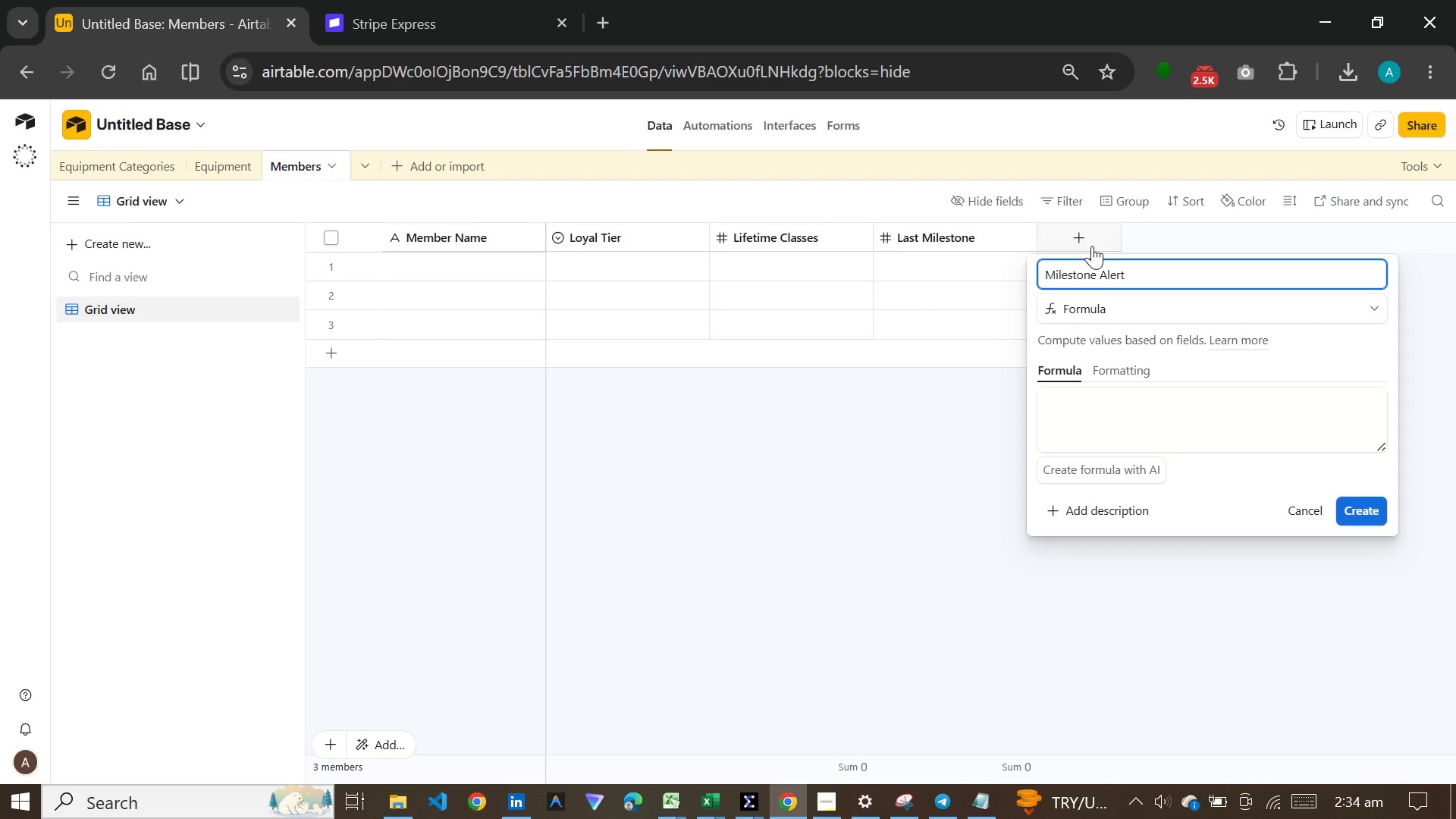 
wait(15.28)
 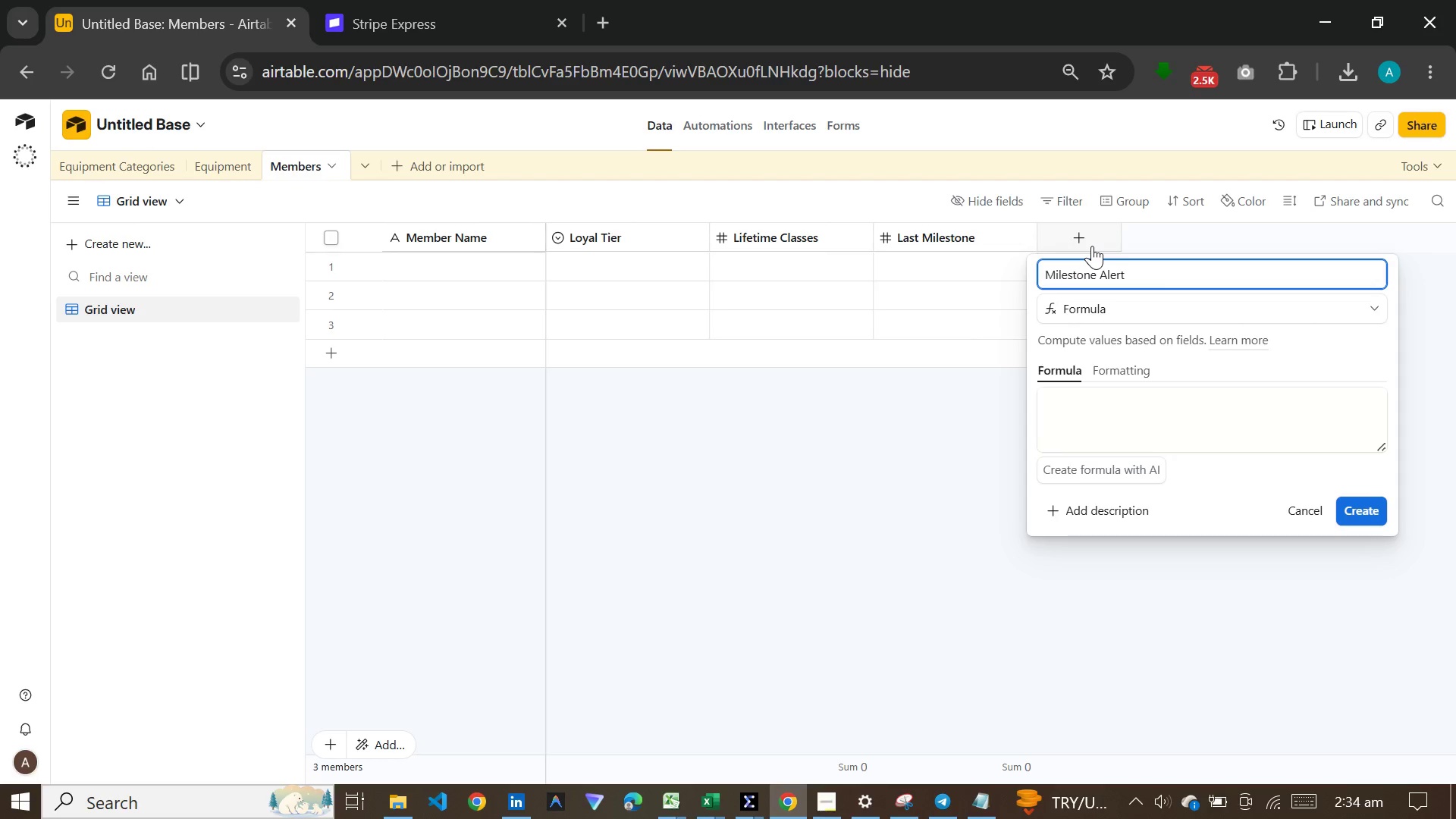 
left_click([1115, 418])
 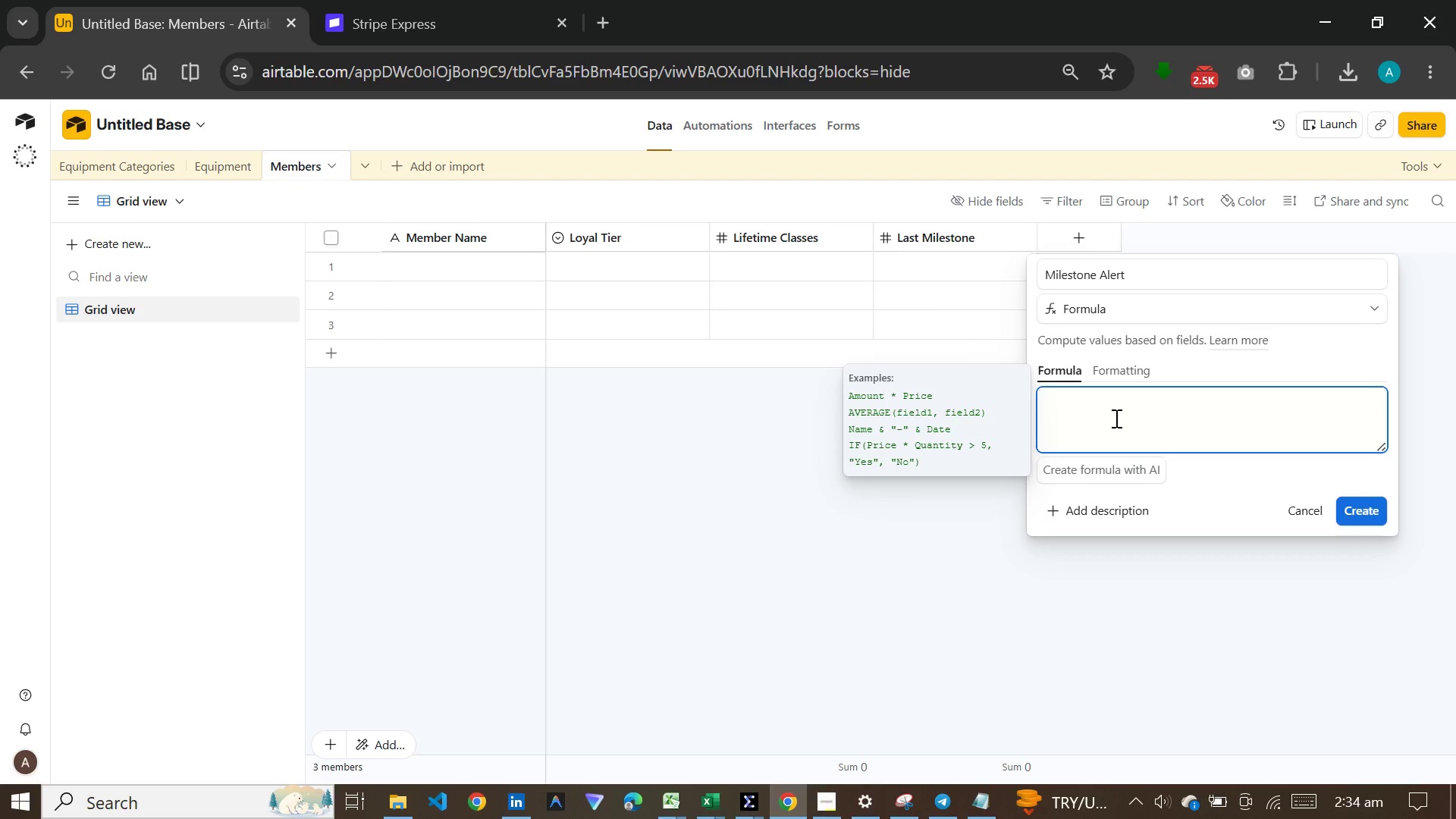 
key(Meta+V)
 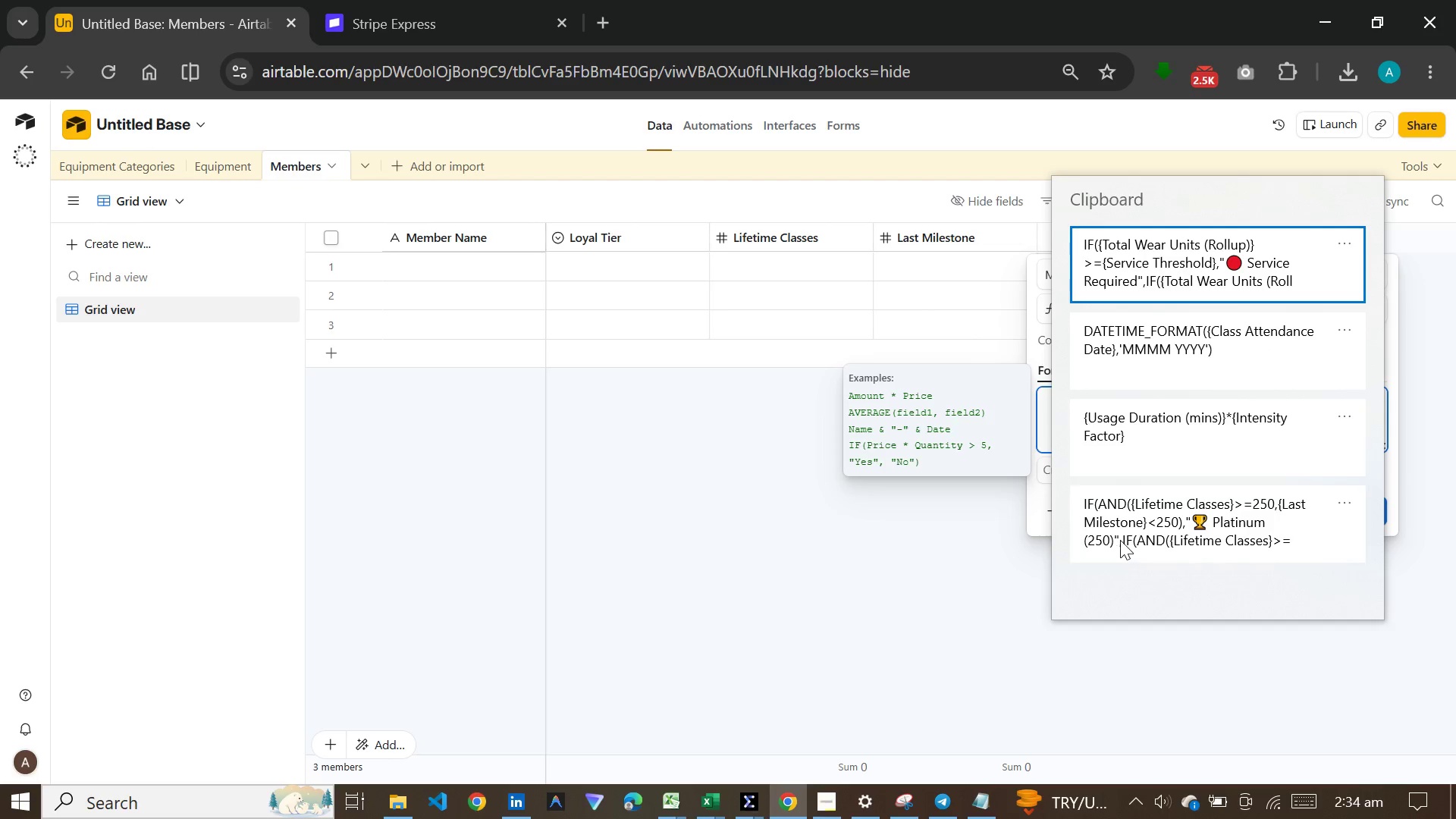 
left_click([1120, 540])
 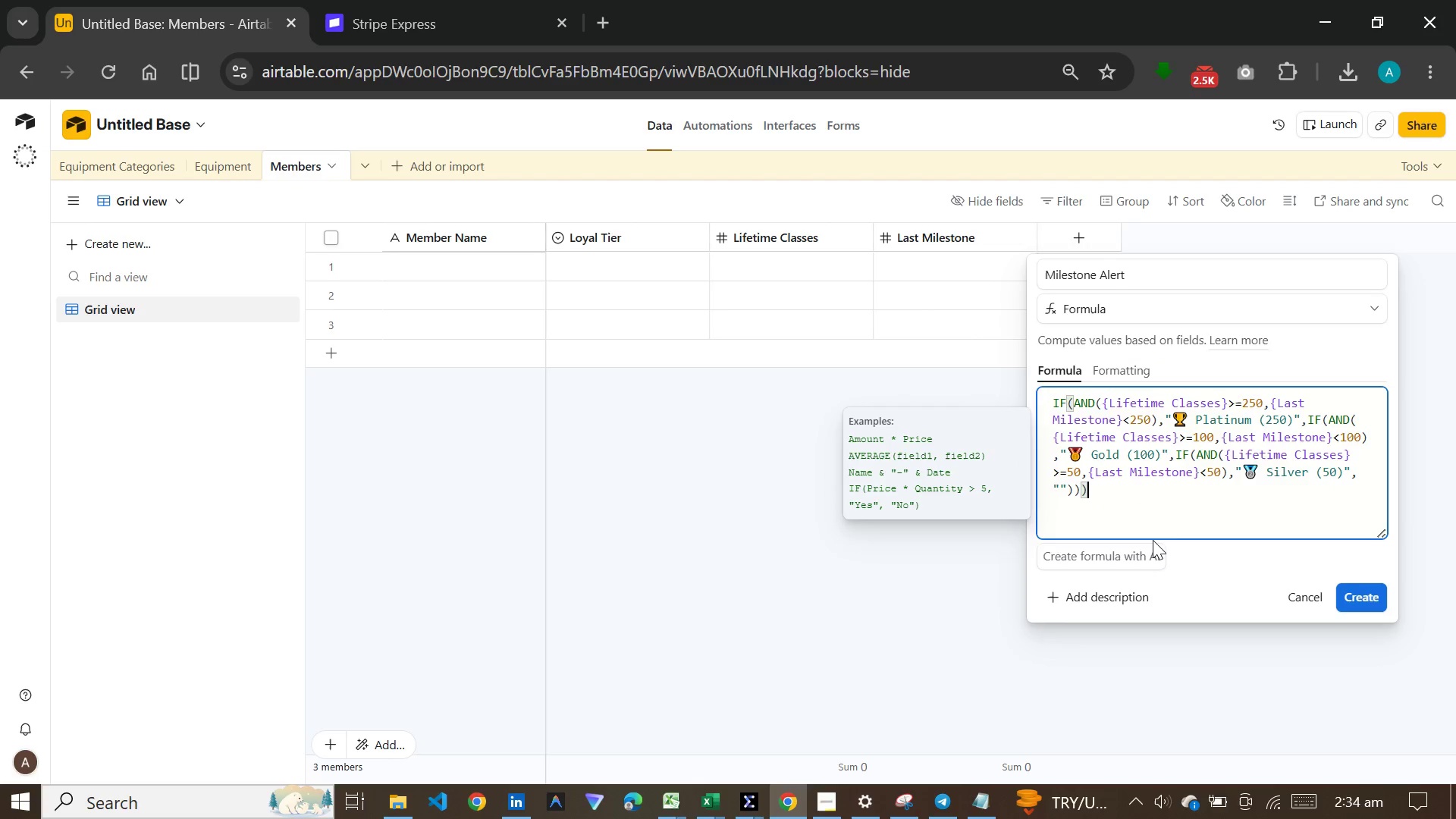 
key(Control+ControlLeft)
 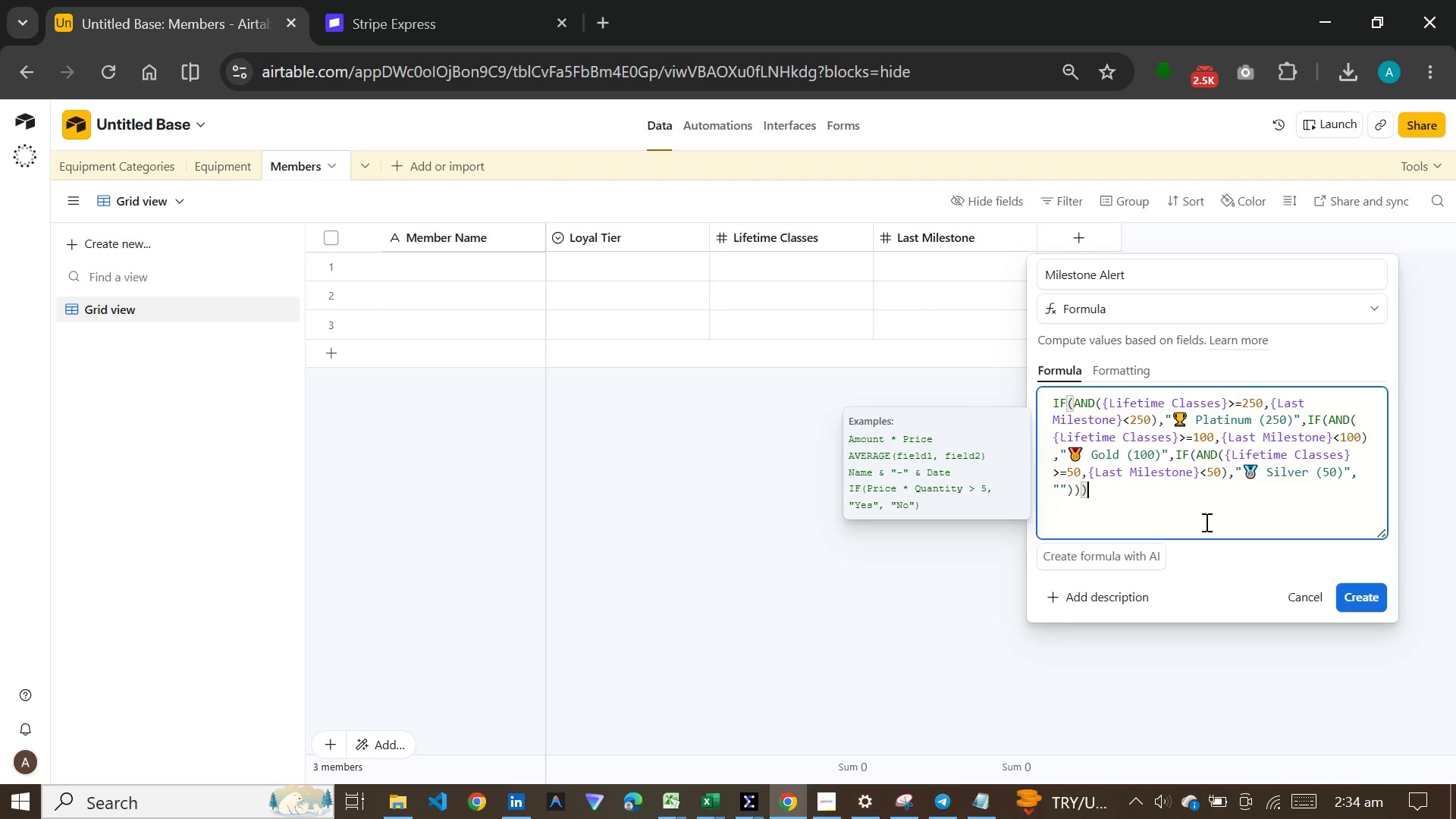 
left_click([1360, 591])
 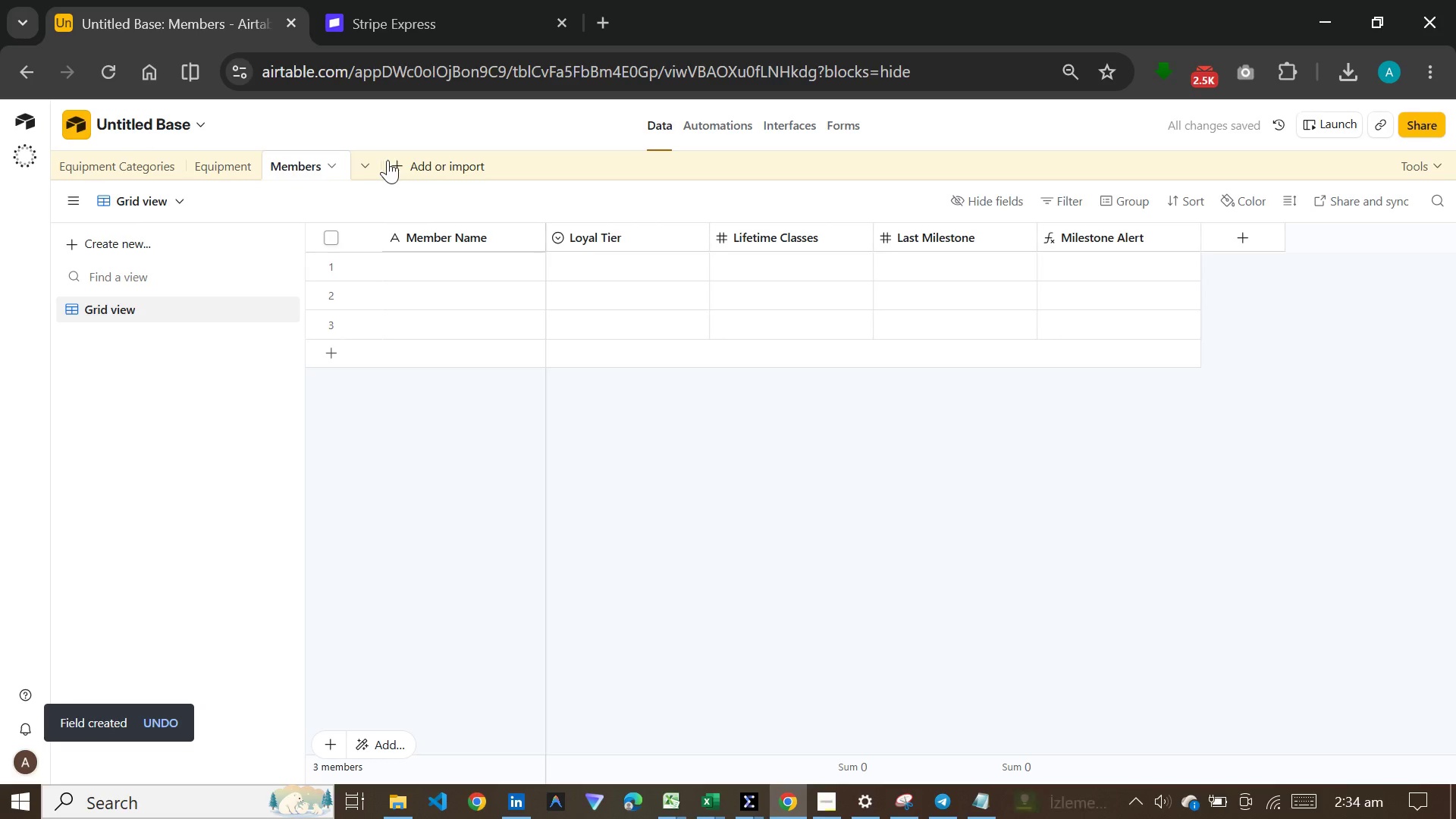 
wait(6.98)
 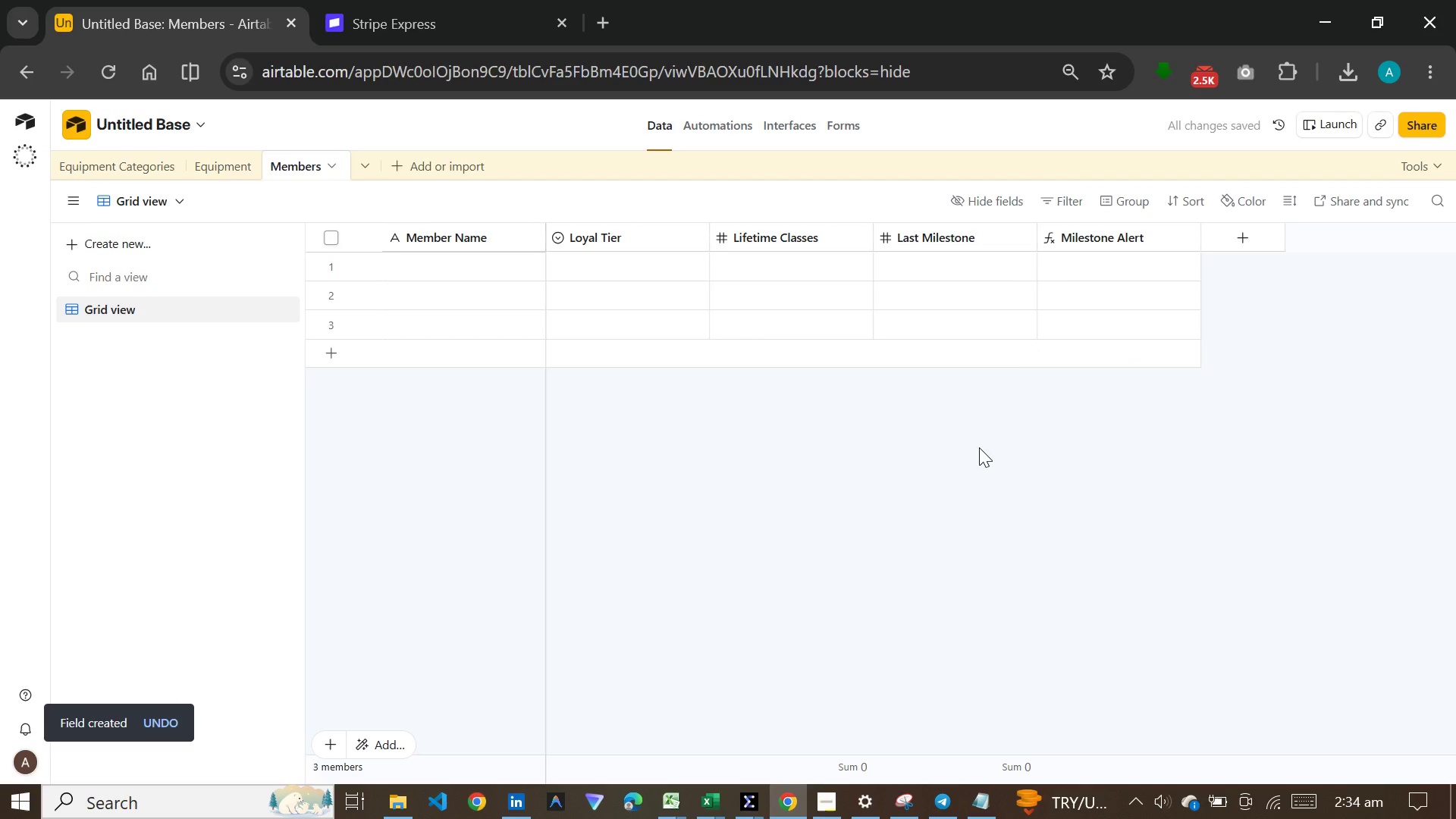 
left_click([457, 403])
 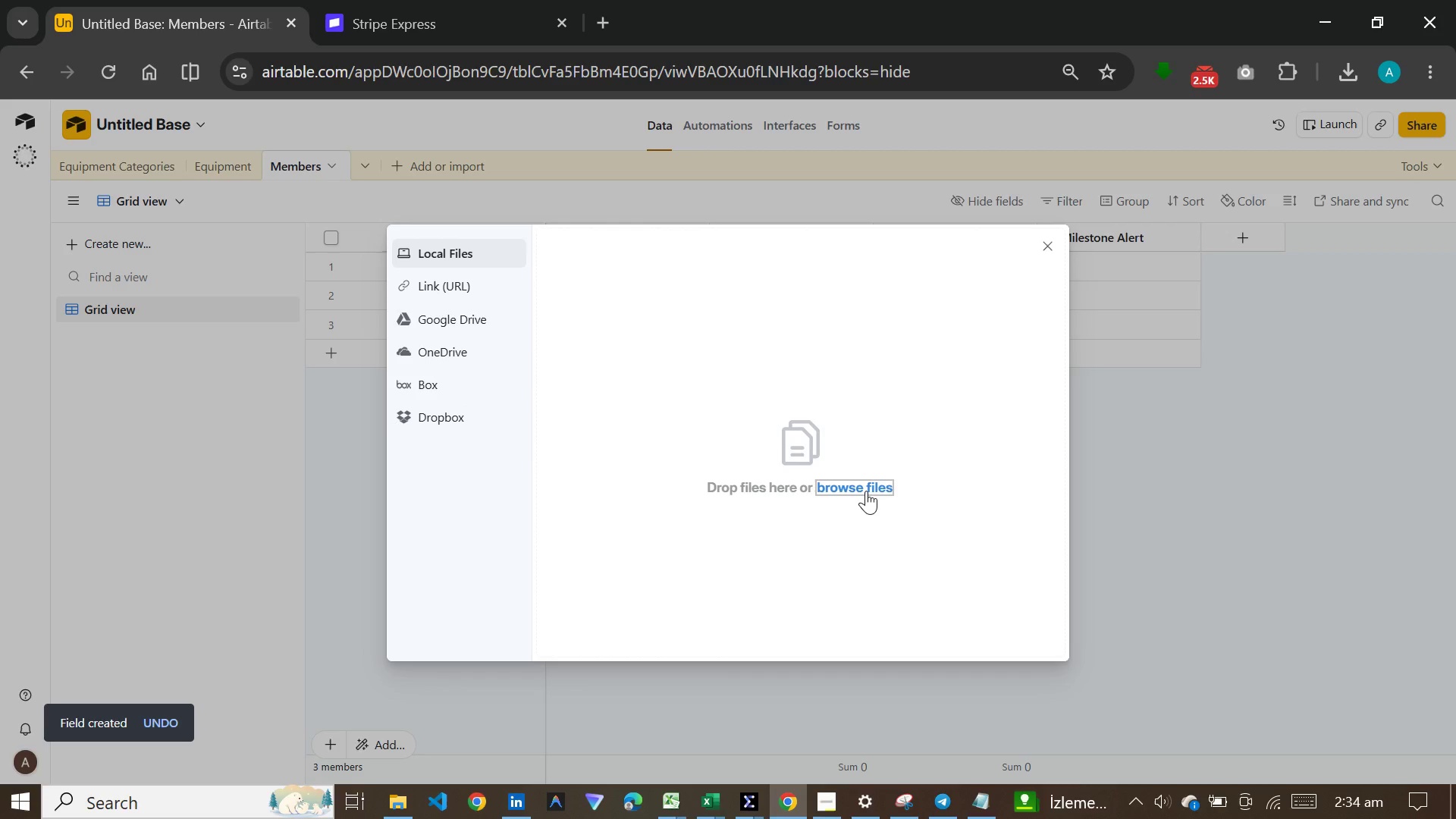 
left_click([866, 491])
 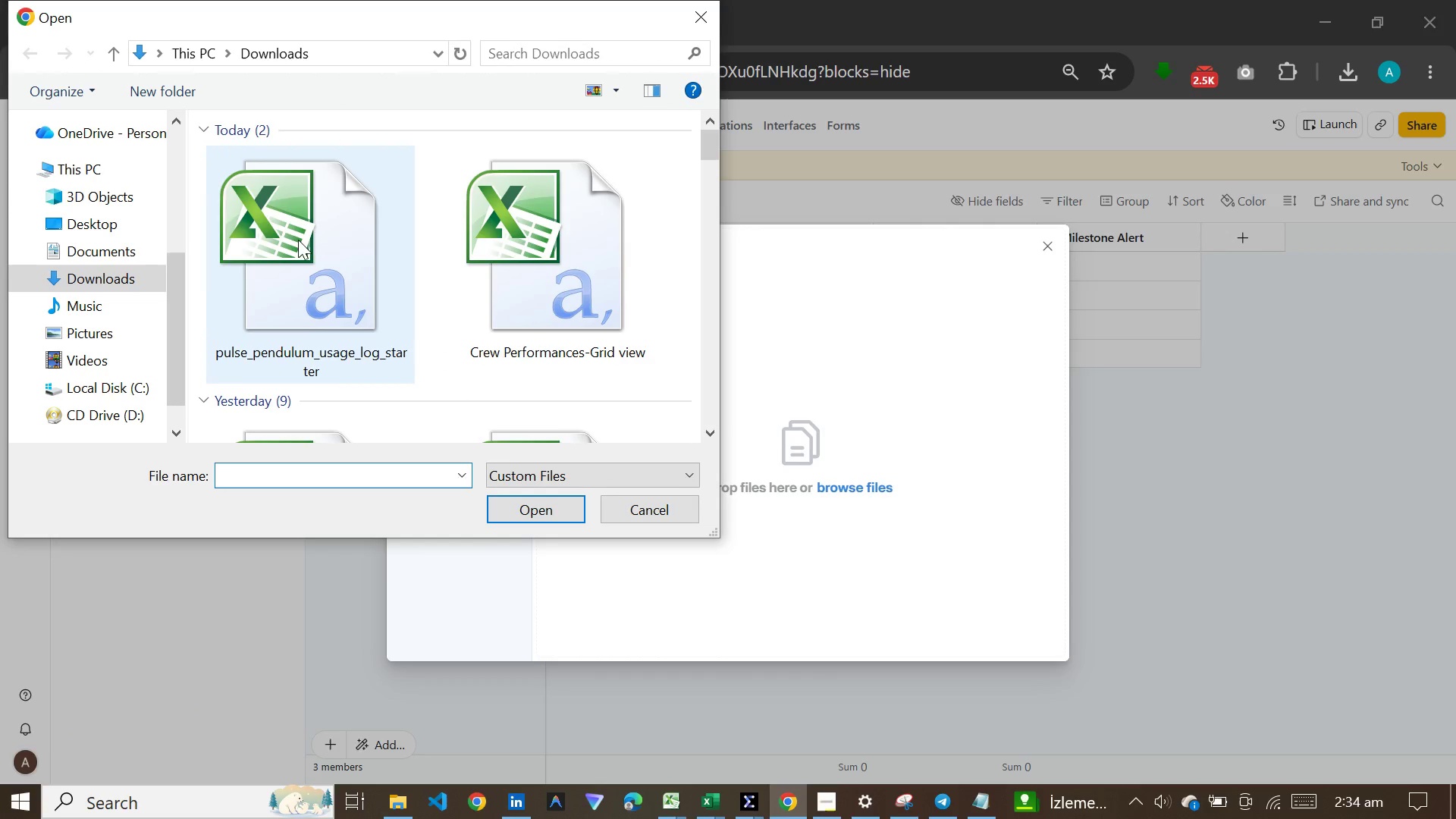 
left_click([298, 234])
 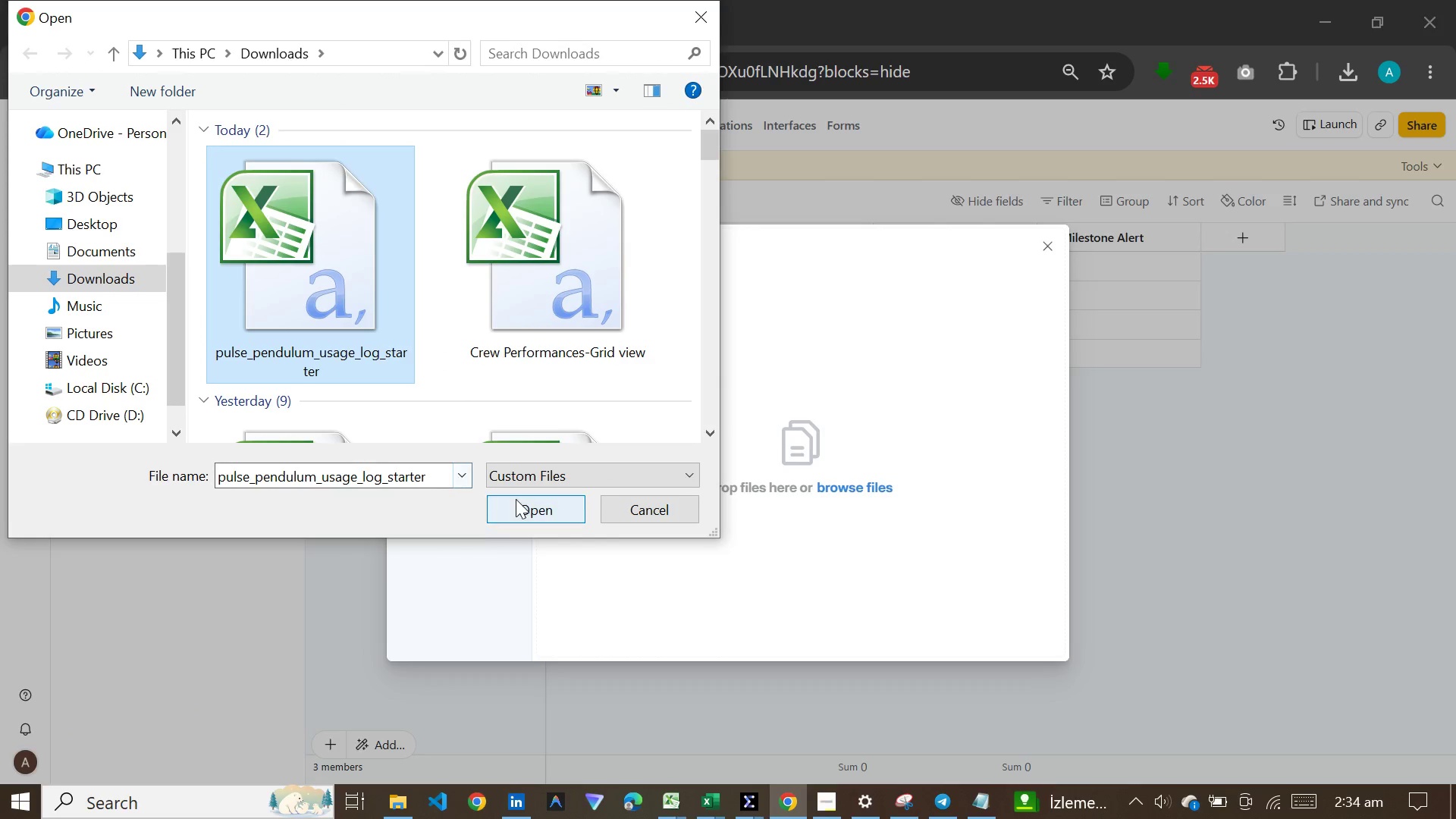 
left_click([516, 499])
 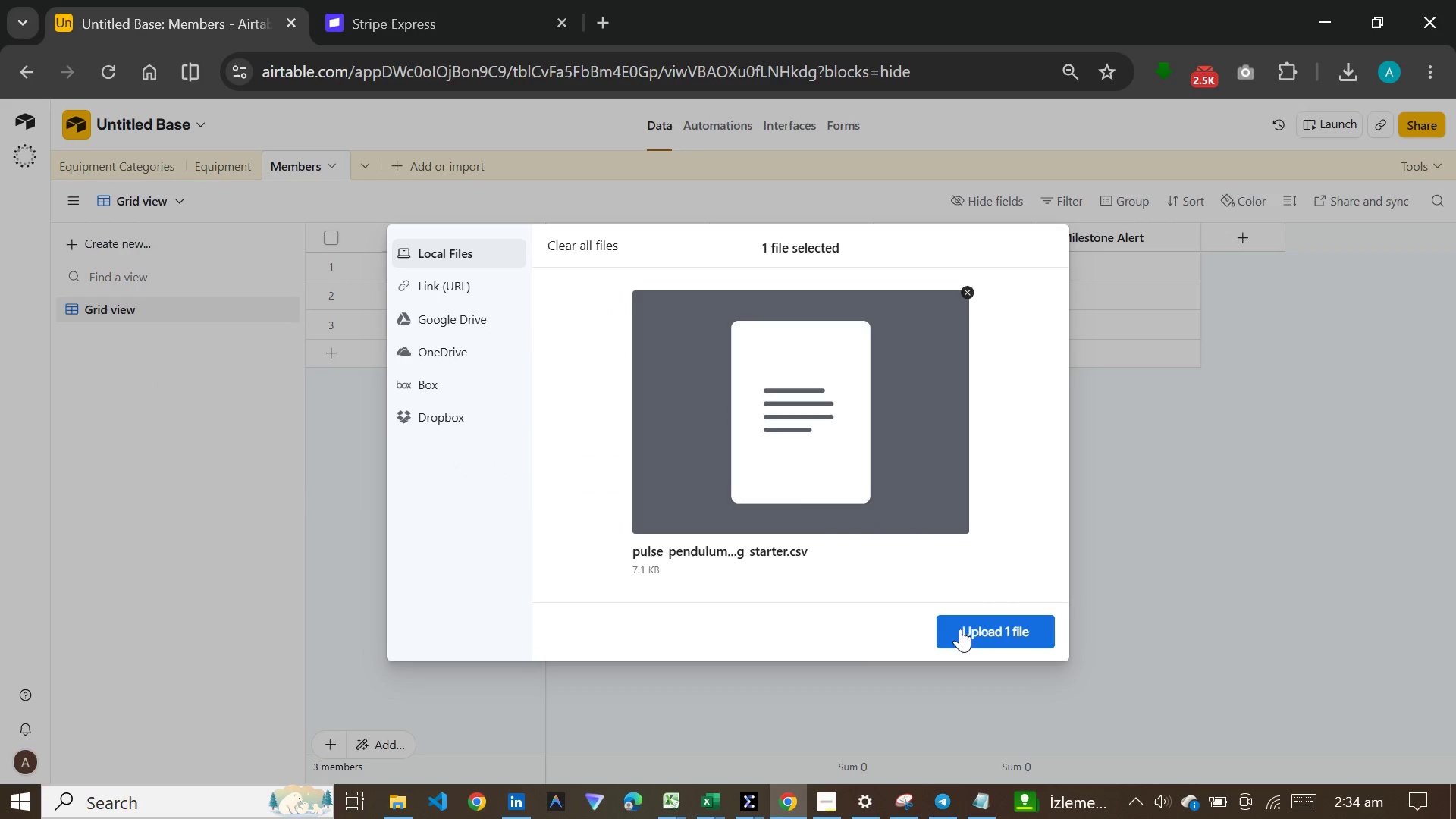 
left_click([968, 632])
 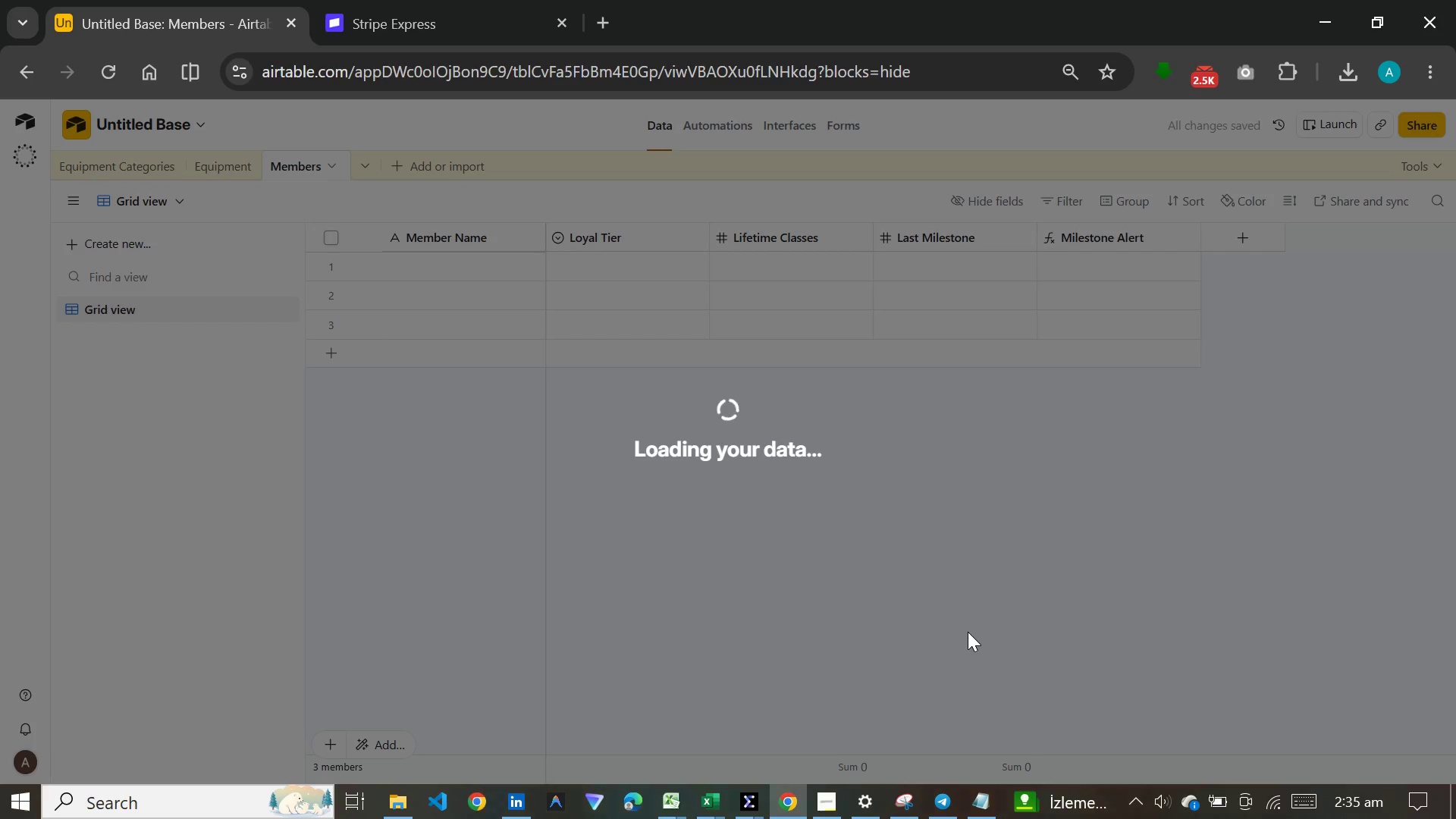 
wait(12.31)
 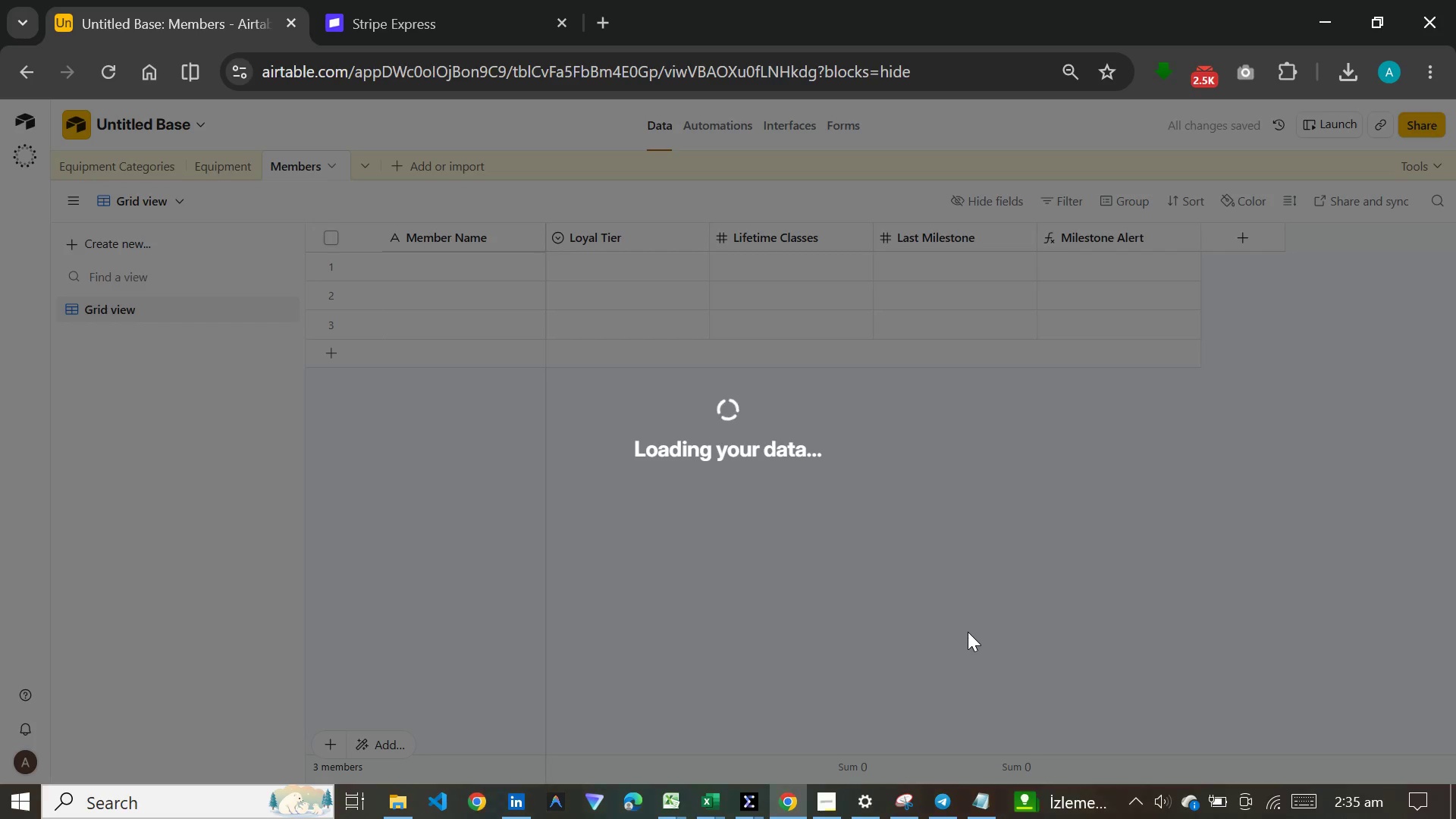 
left_click([823, 807])